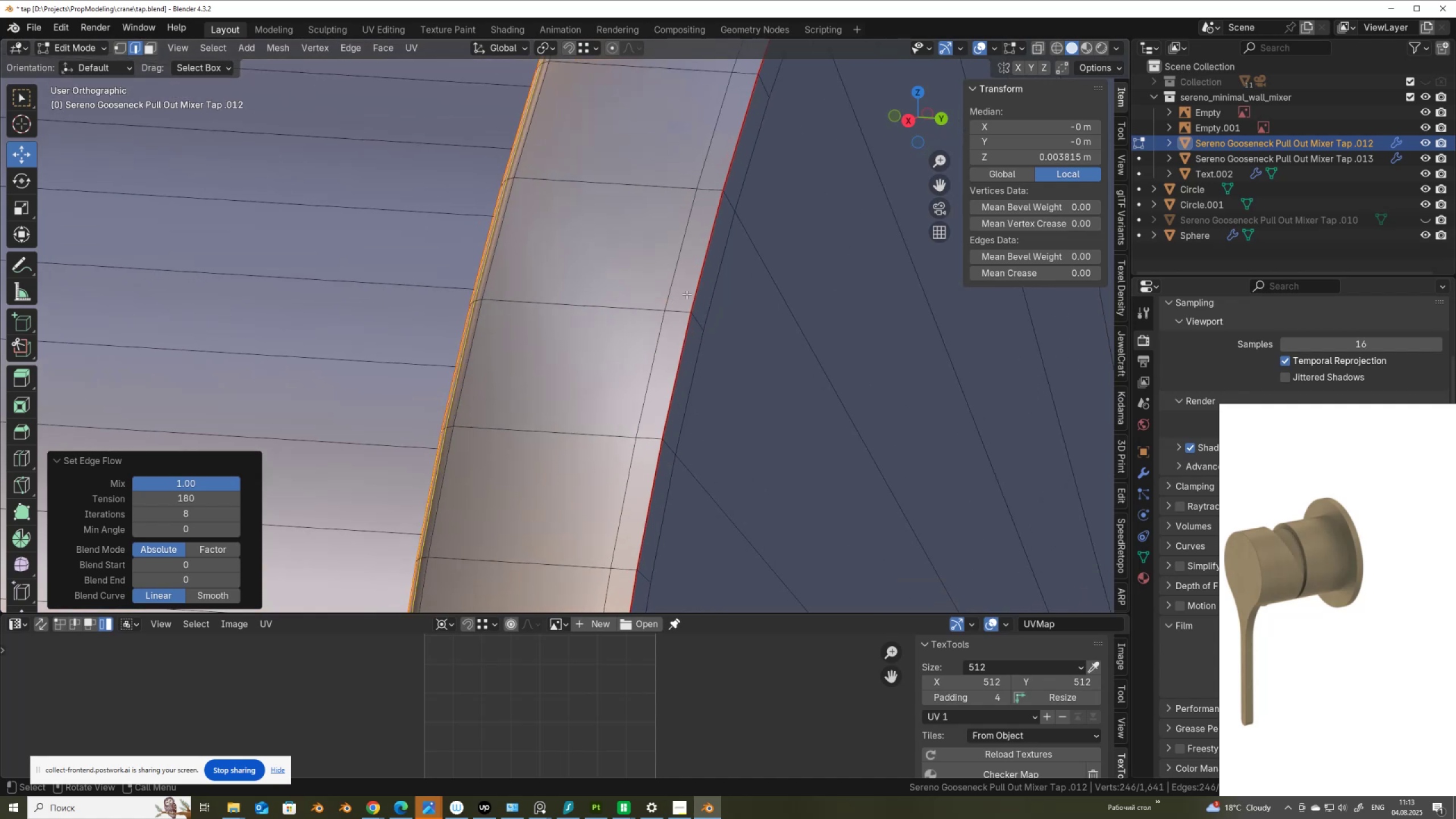 
hold_key(key=AltLeft, duration=0.85)
 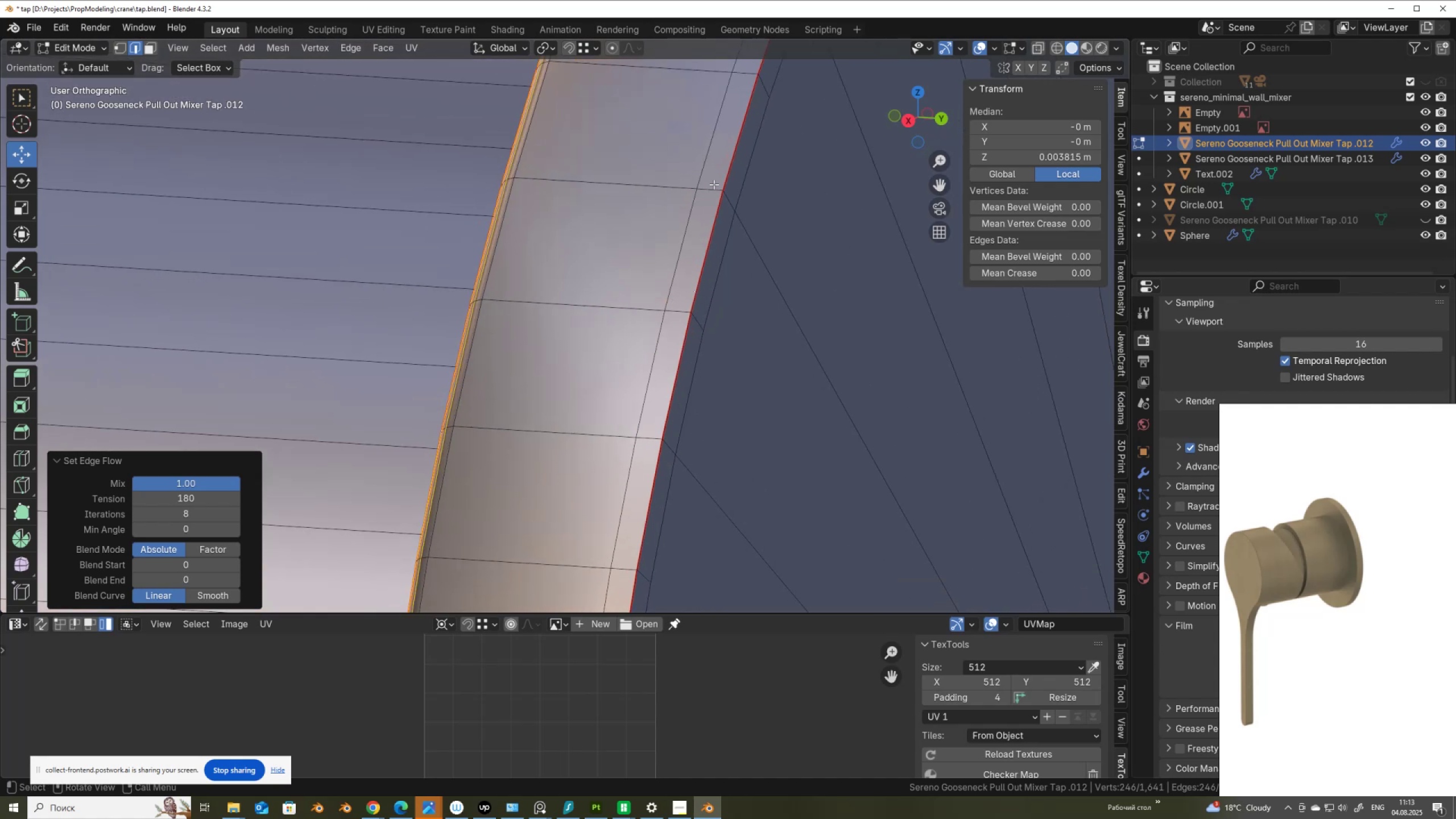 
key(Control+R)
 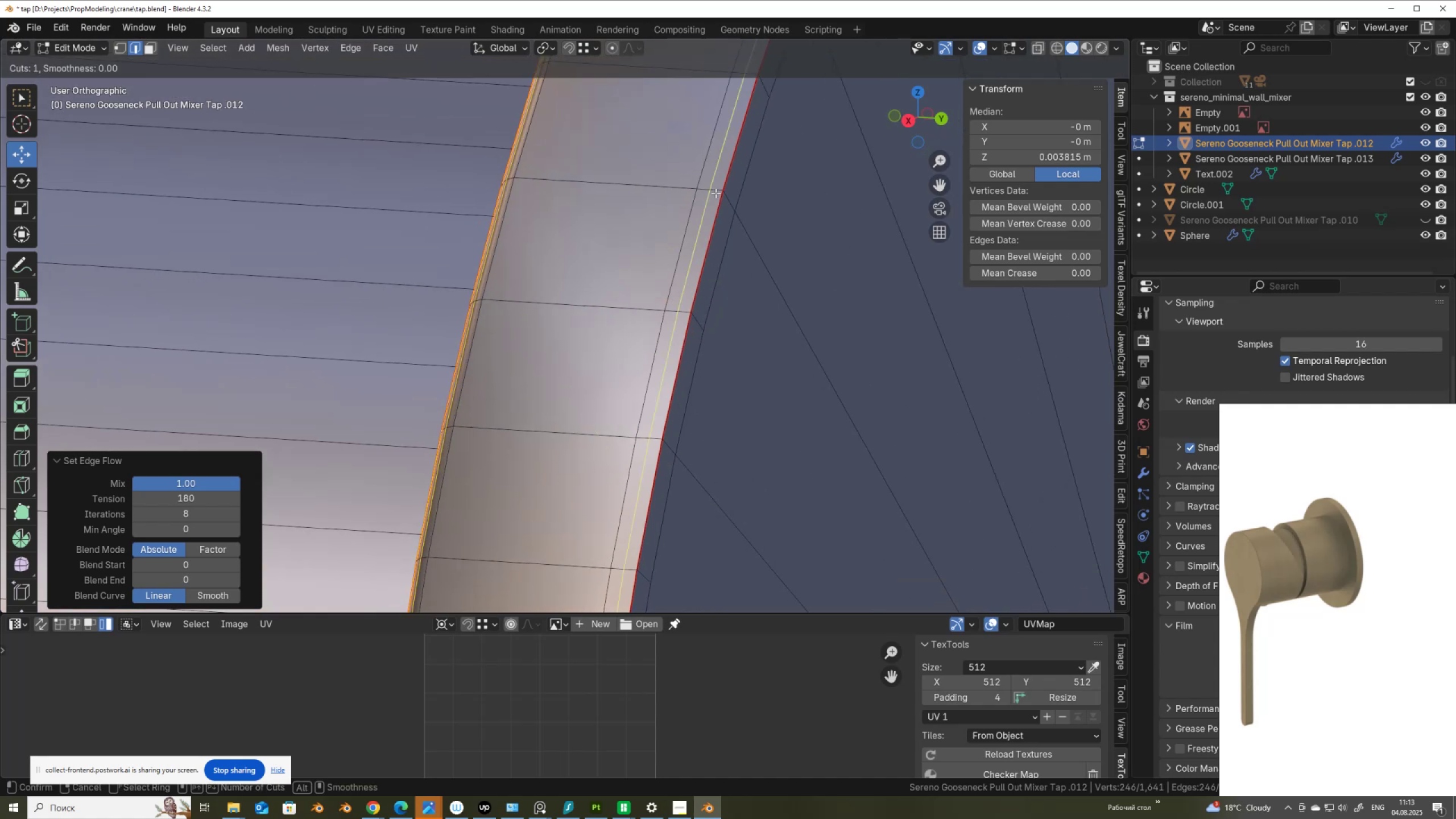 
left_click([716, 193])
 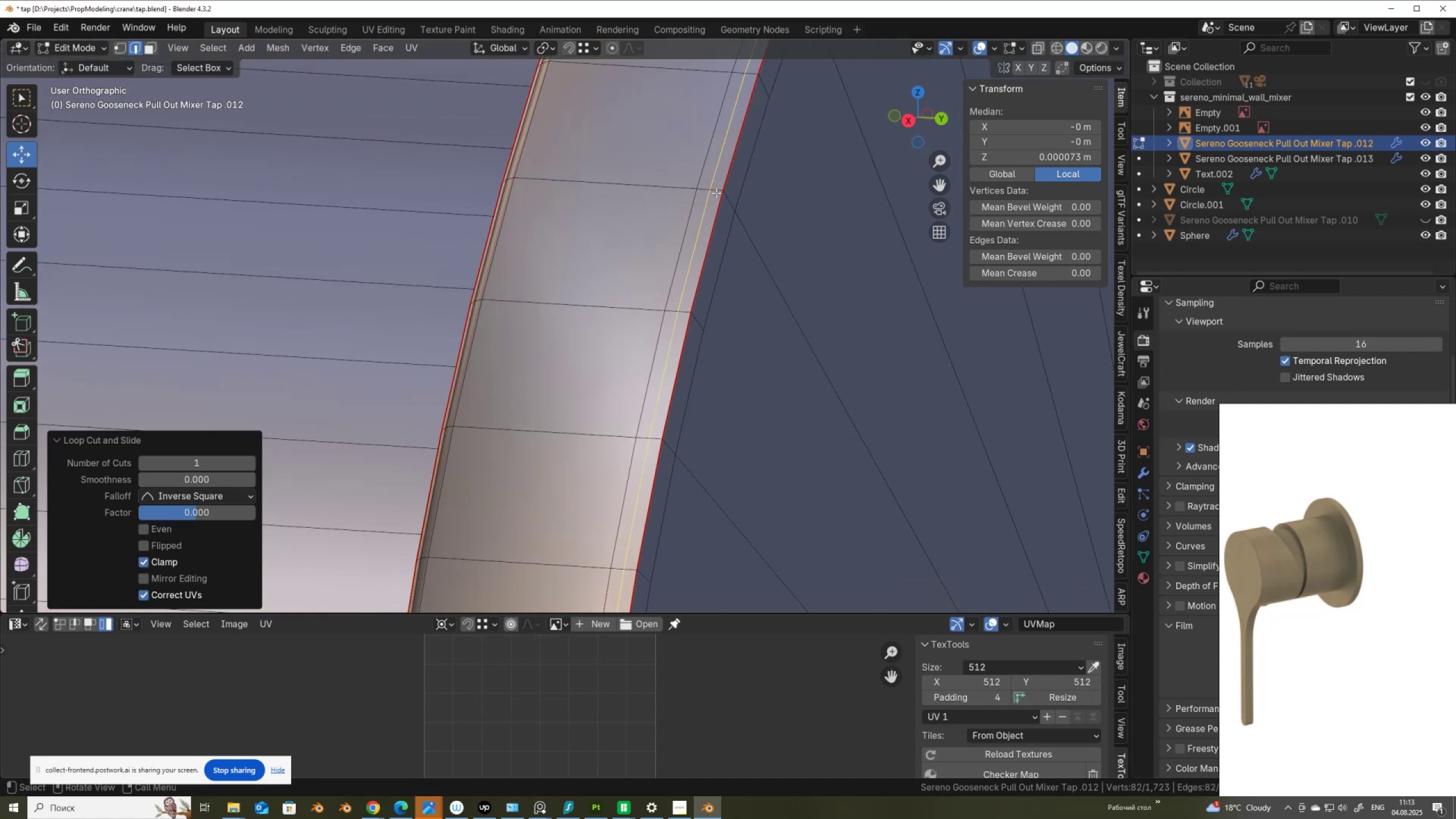 
right_click([716, 193])
 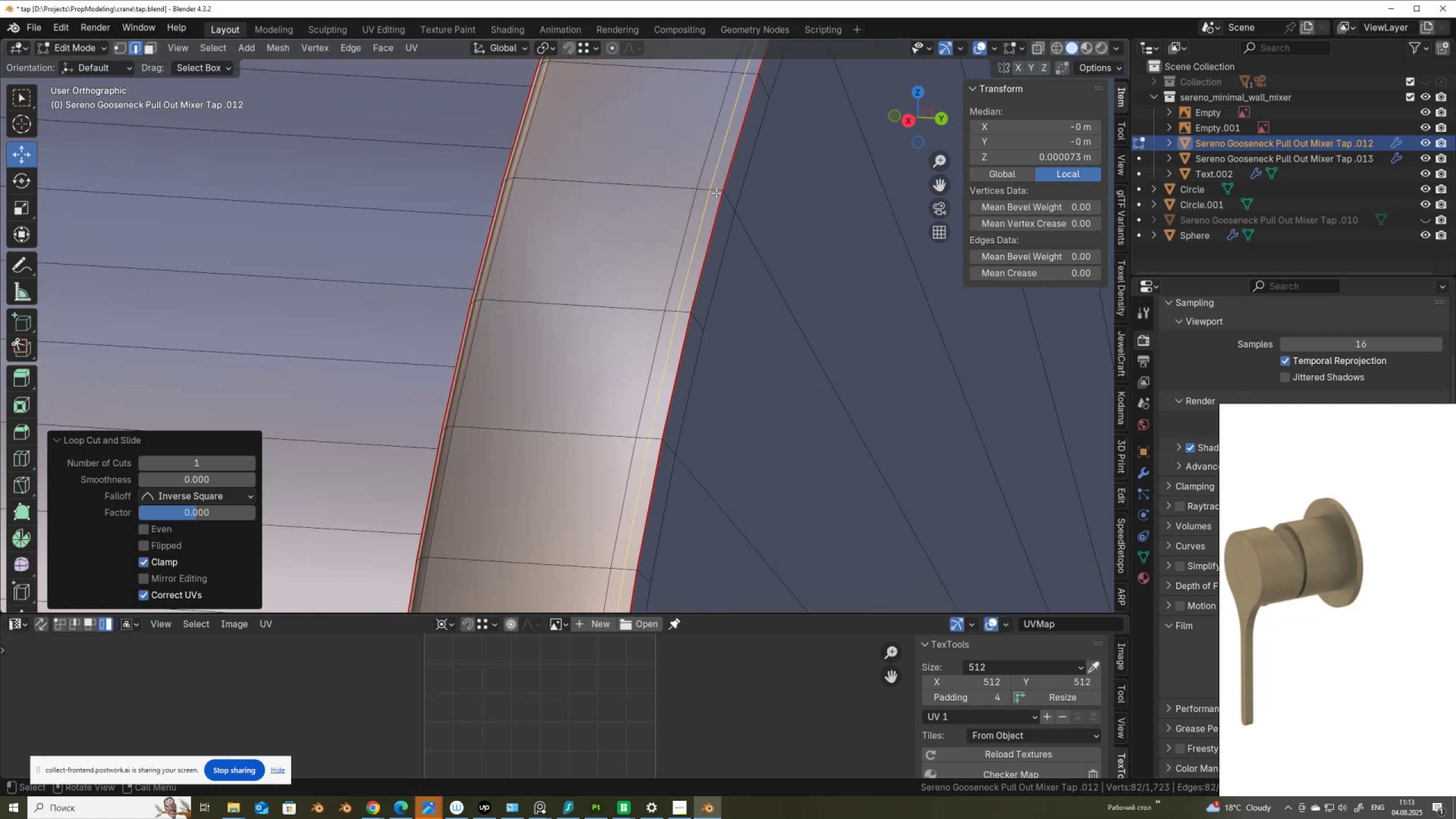 
key(Control+R)
 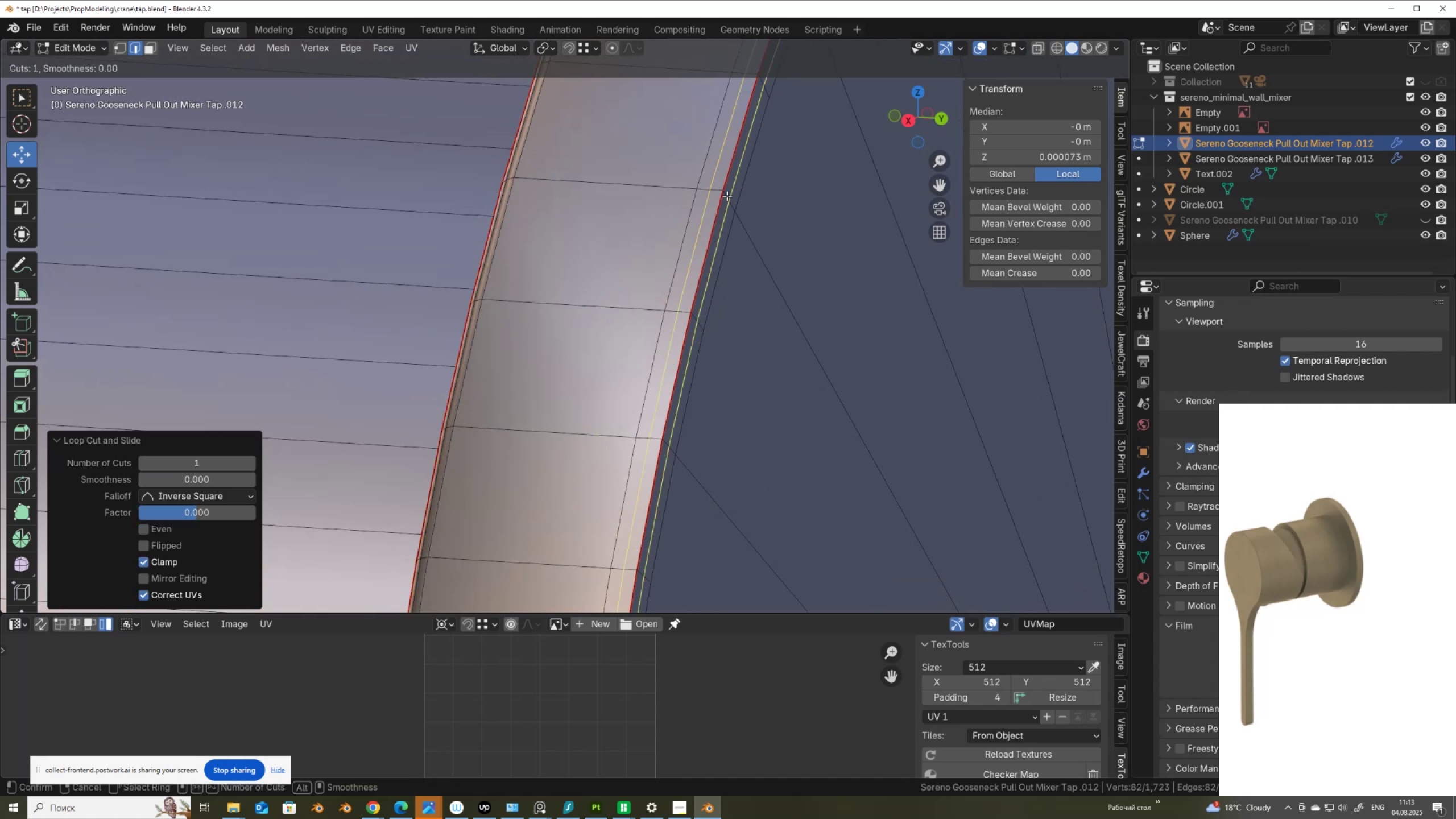 
left_click([727, 196])
 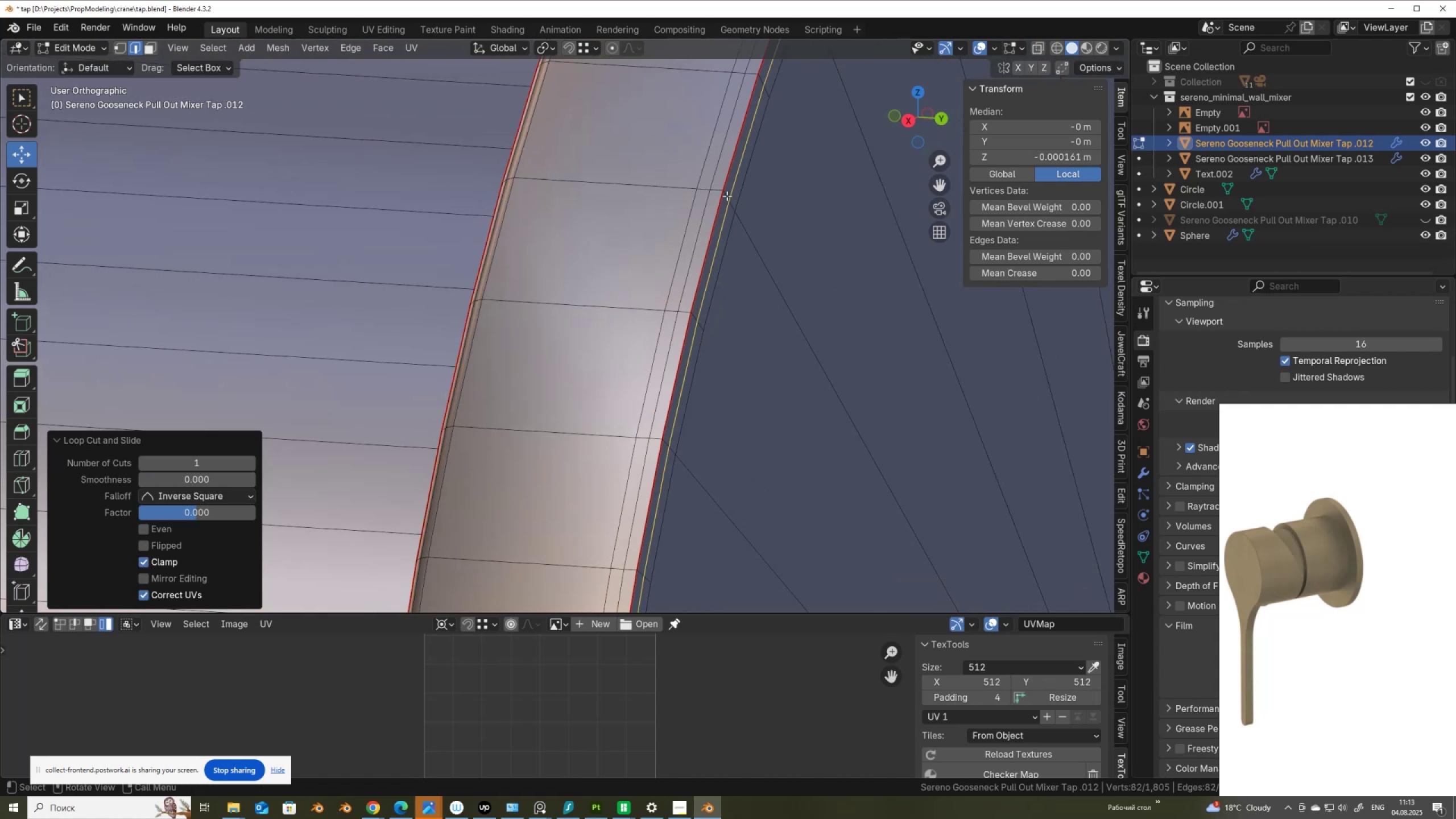 
right_click([727, 196])
 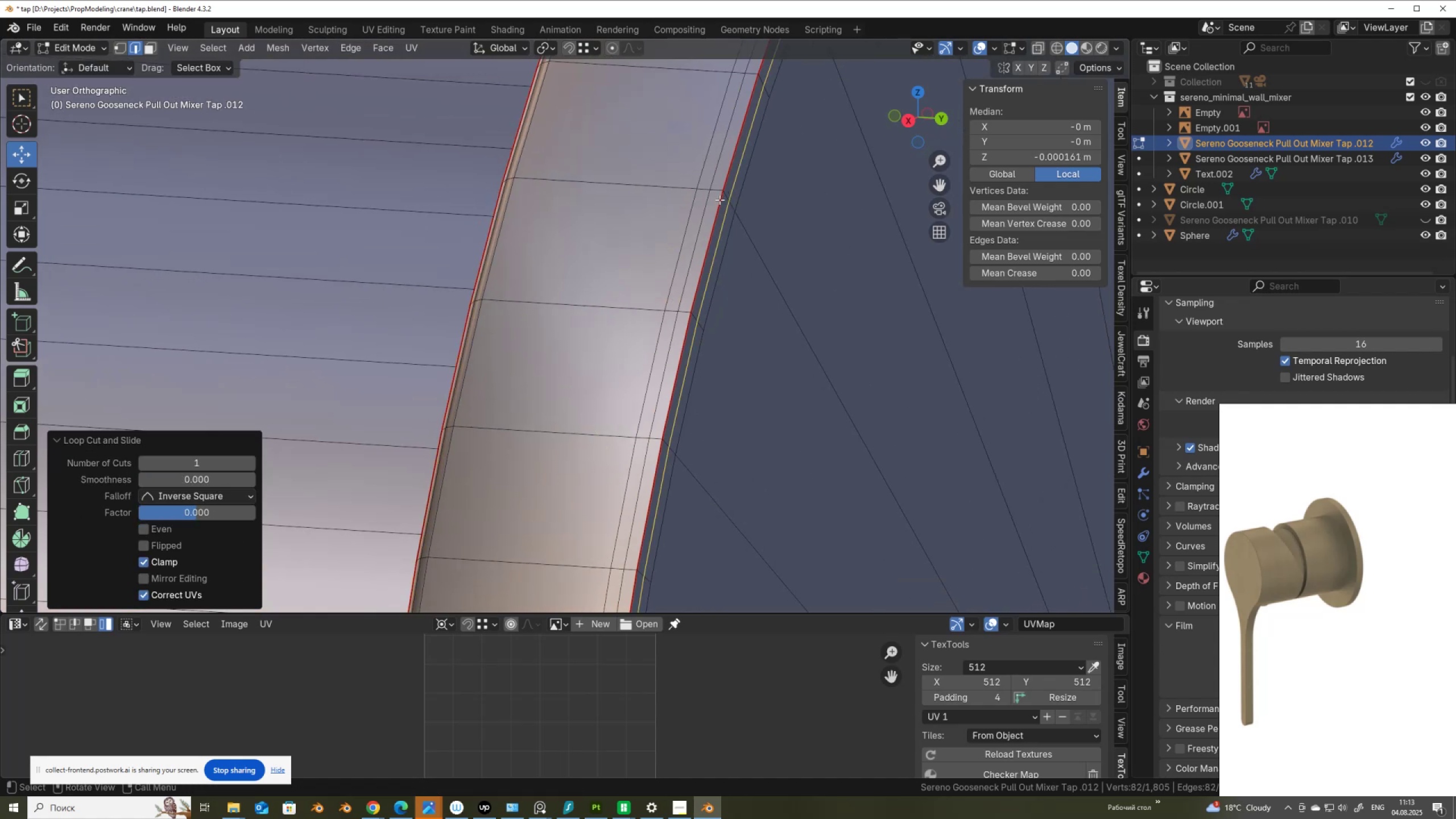 
hold_key(key=AltLeft, duration=0.95)
hold_key(key=ShiftLeft, duration=0.95)
left_click([718, 203])
 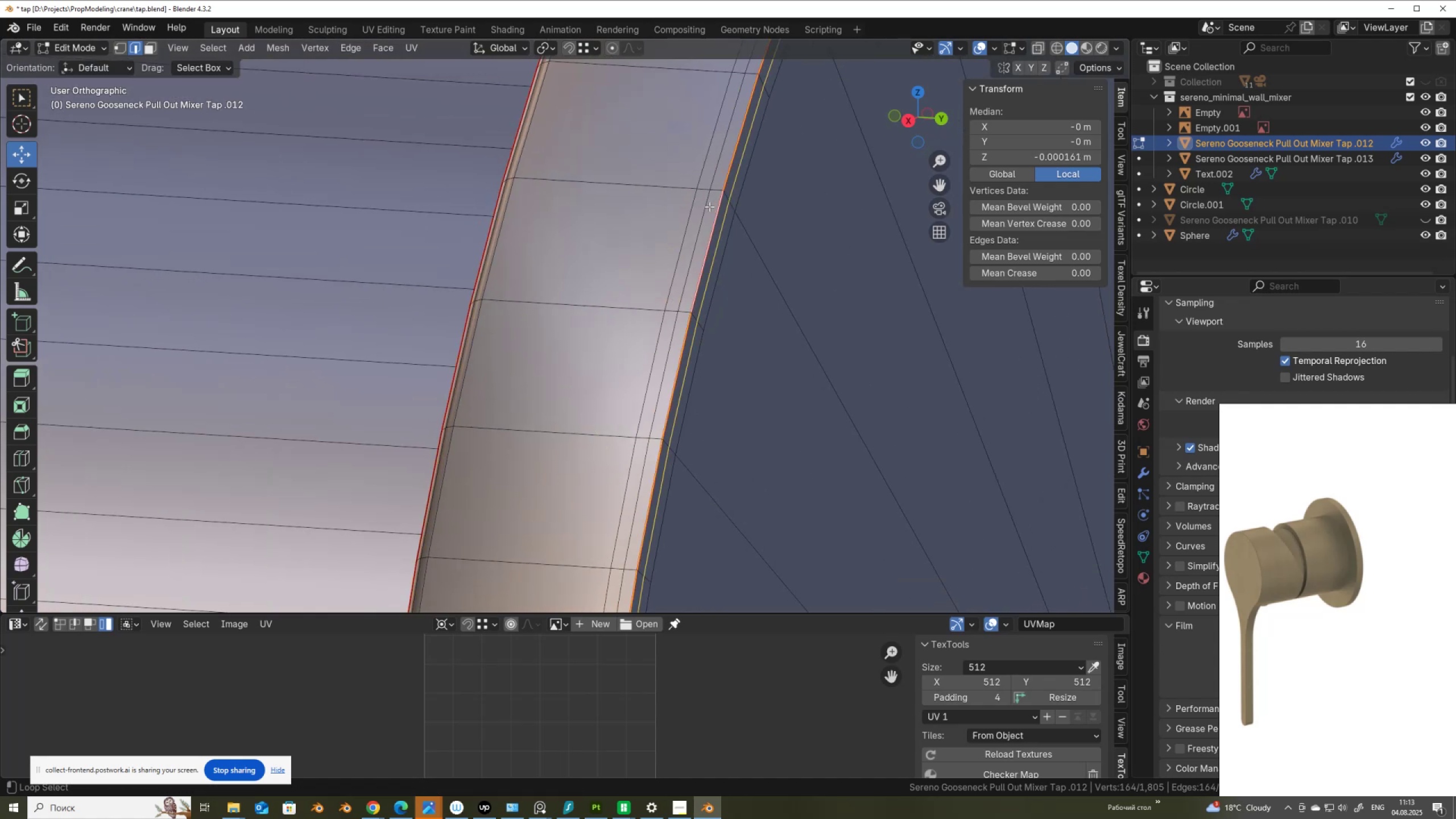 
left_click([709, 206])
 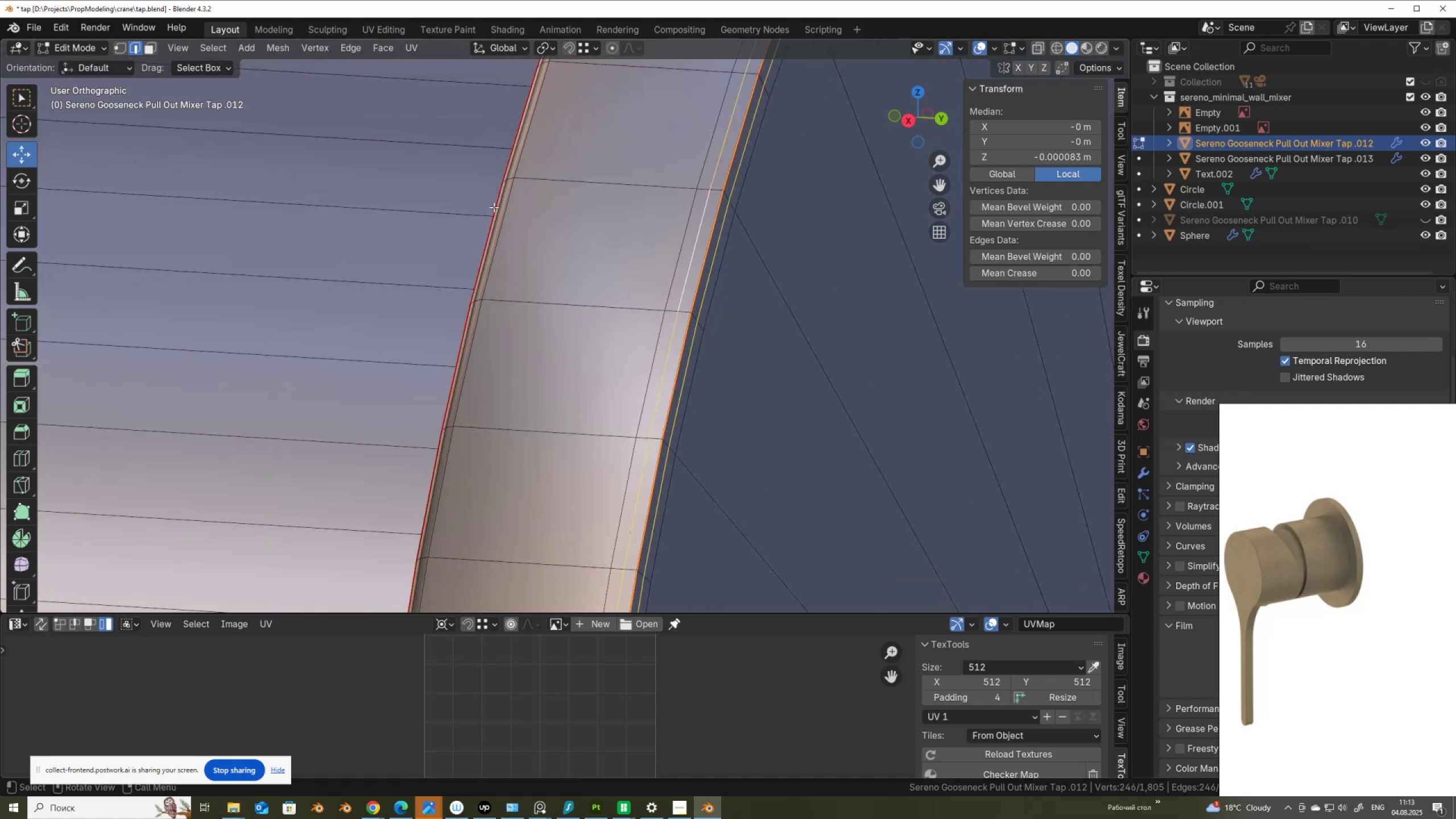 
right_click([494, 207])
 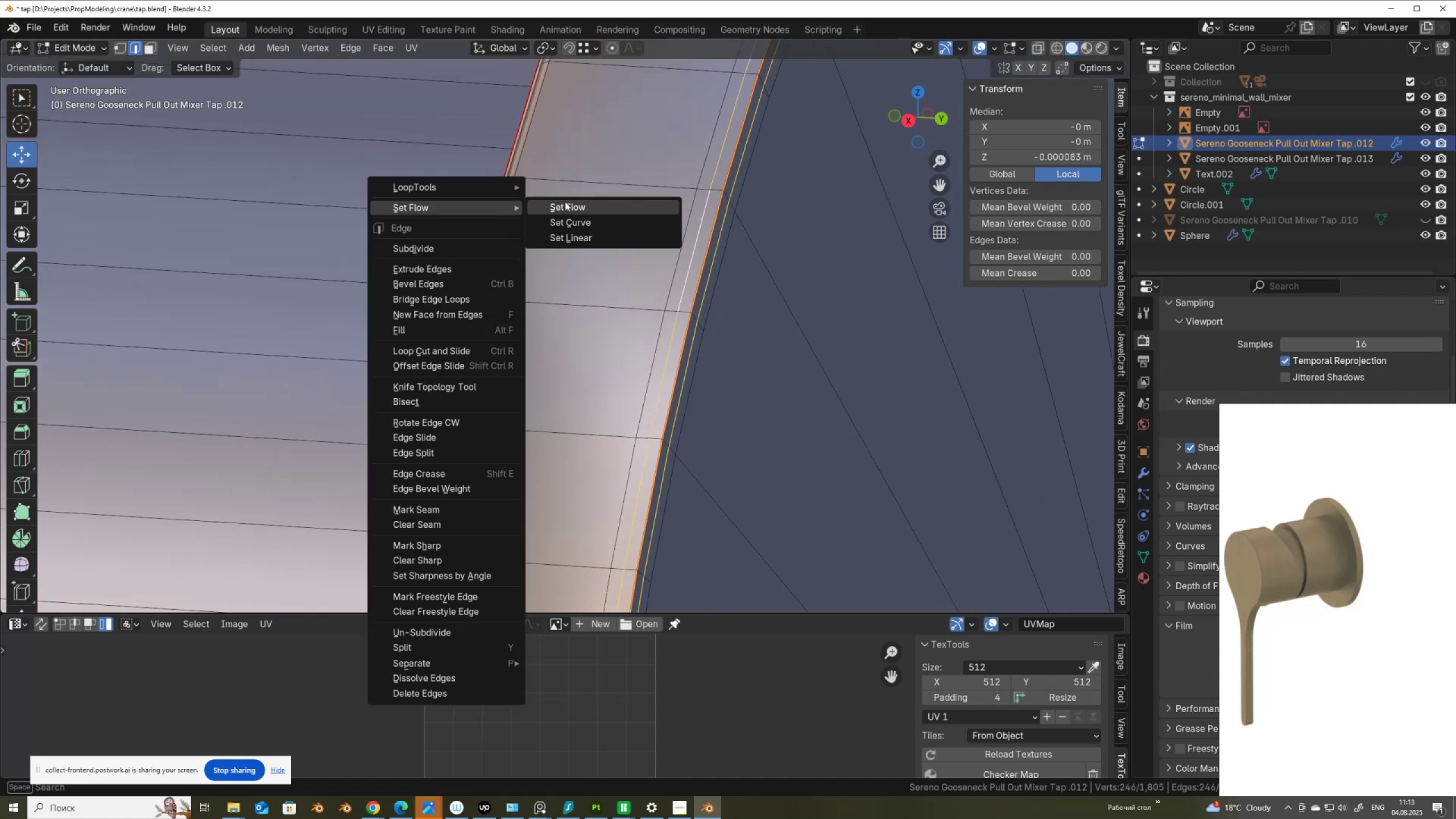 
left_click([566, 206])
 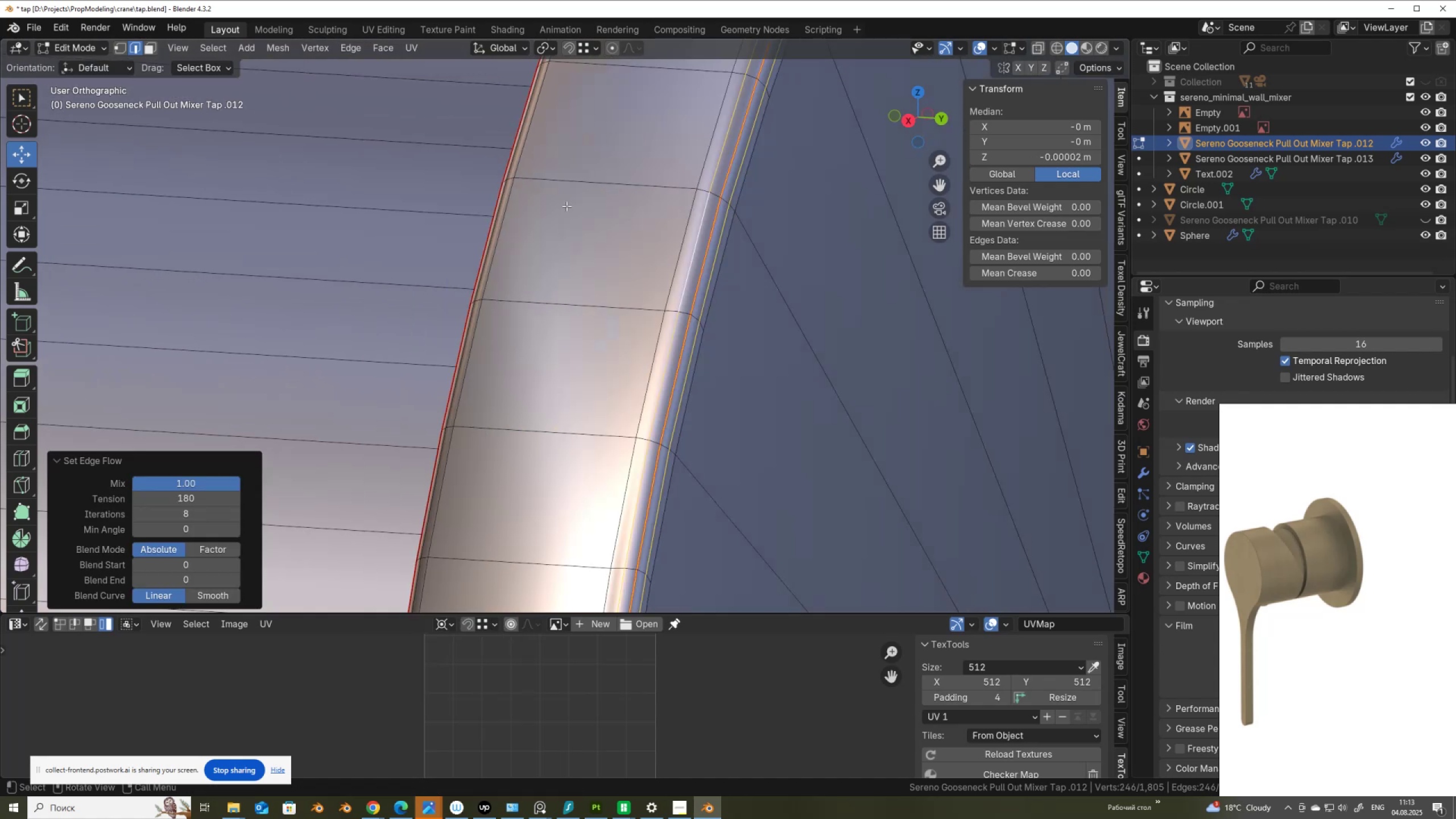 
scroll: coordinate [566, 206], scroll_direction: down, amount: 5.0
 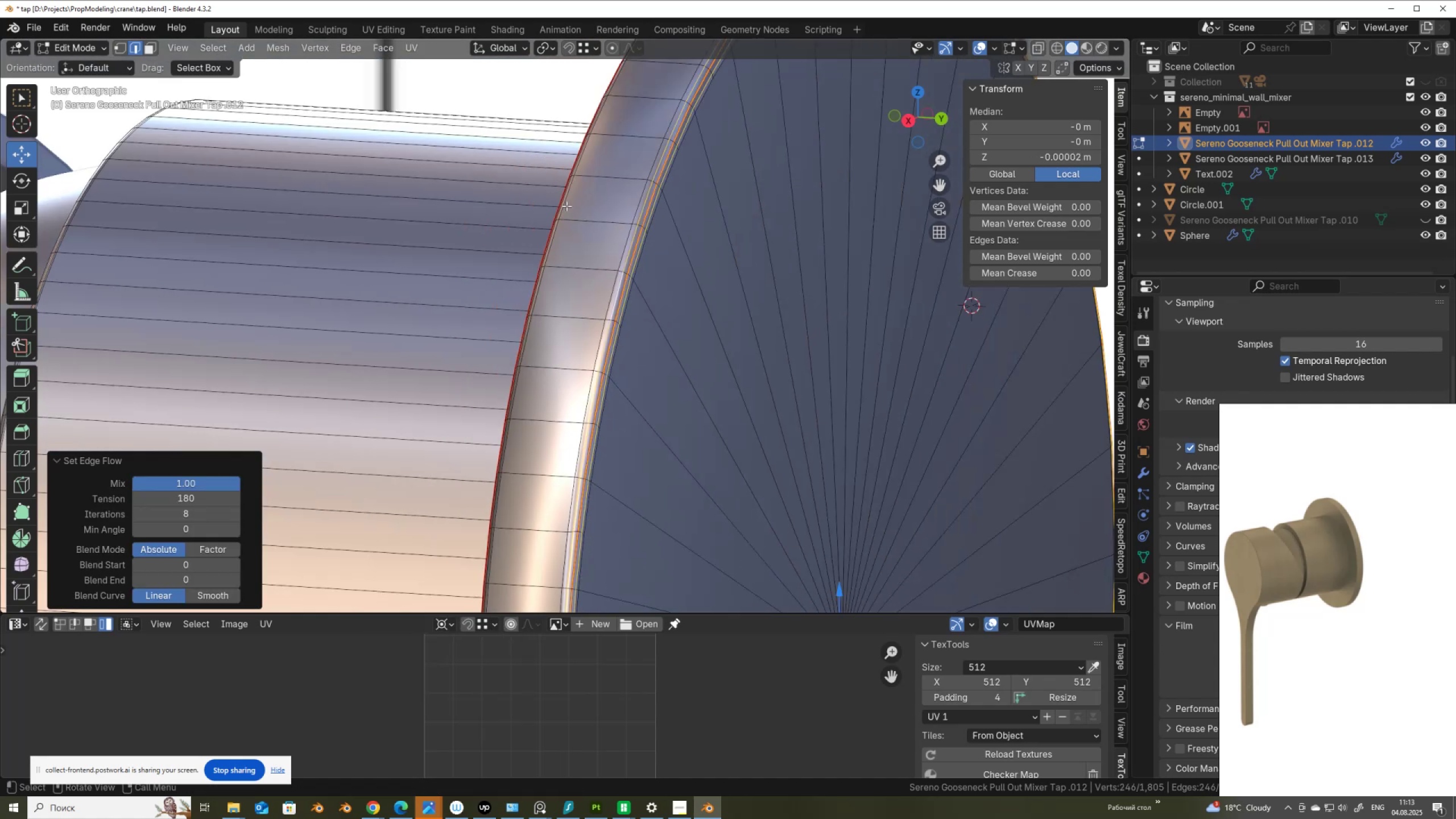 
key(Tab)
 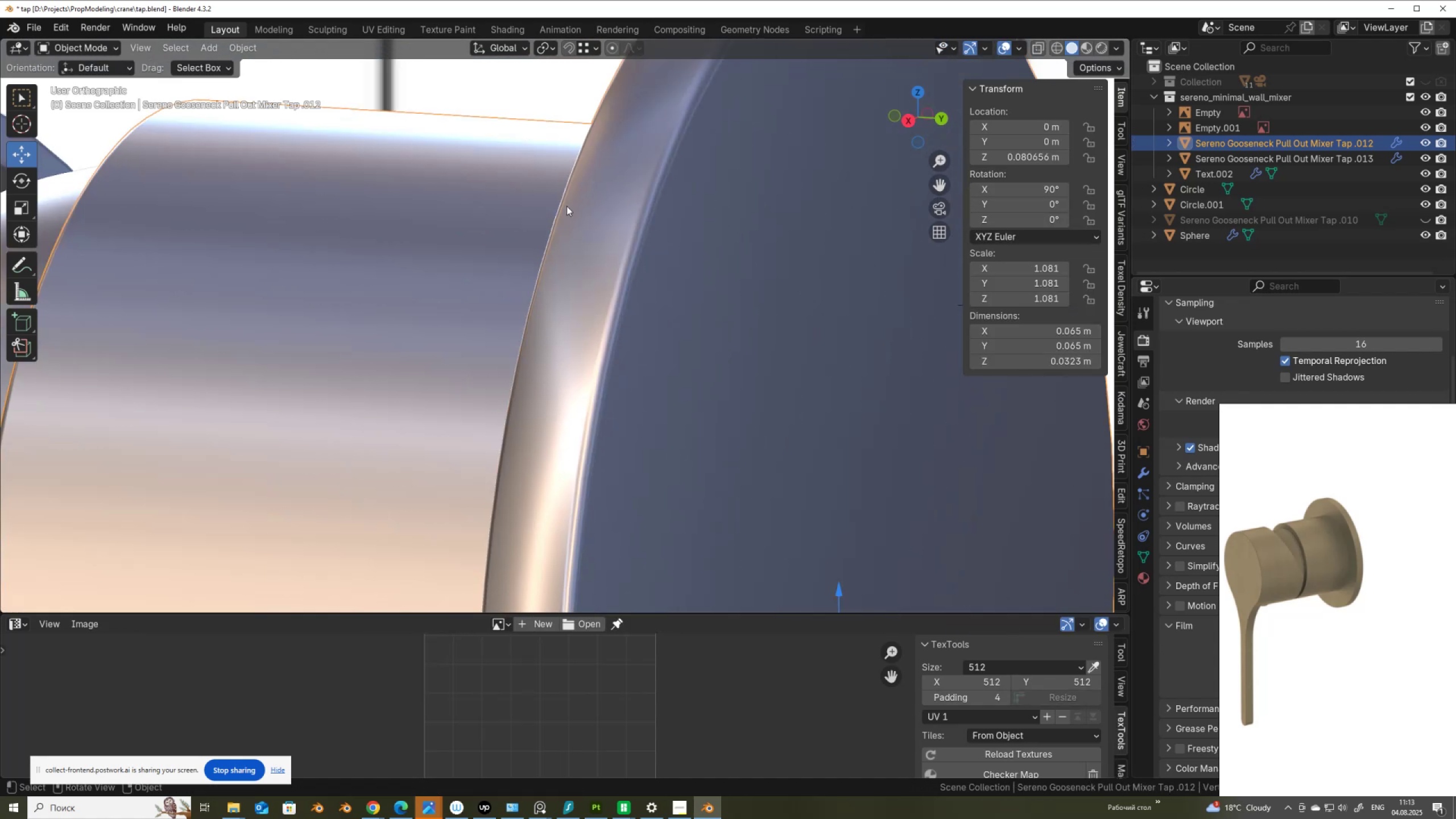 
key(Tab)
 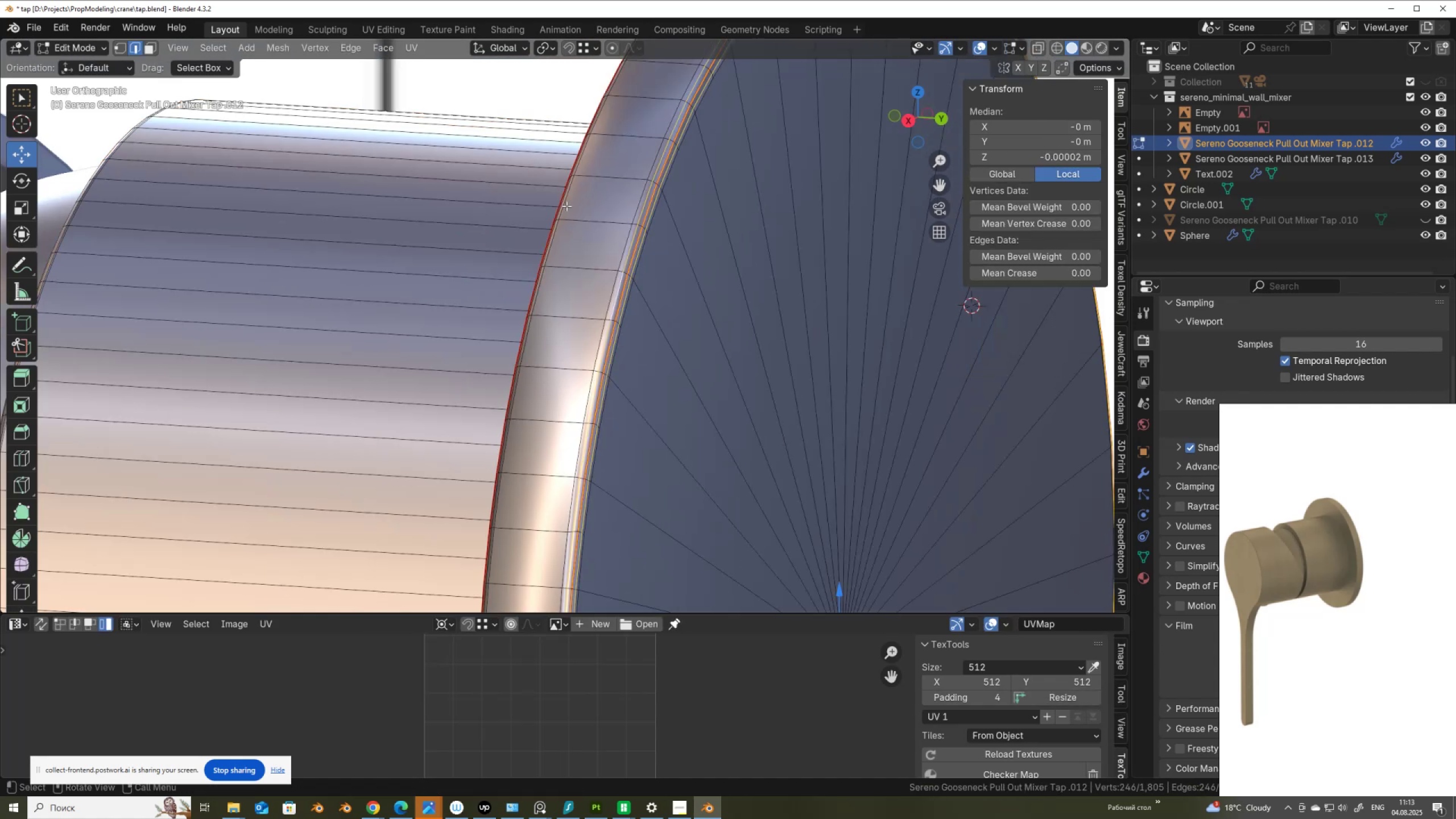 
key(Control+R)
 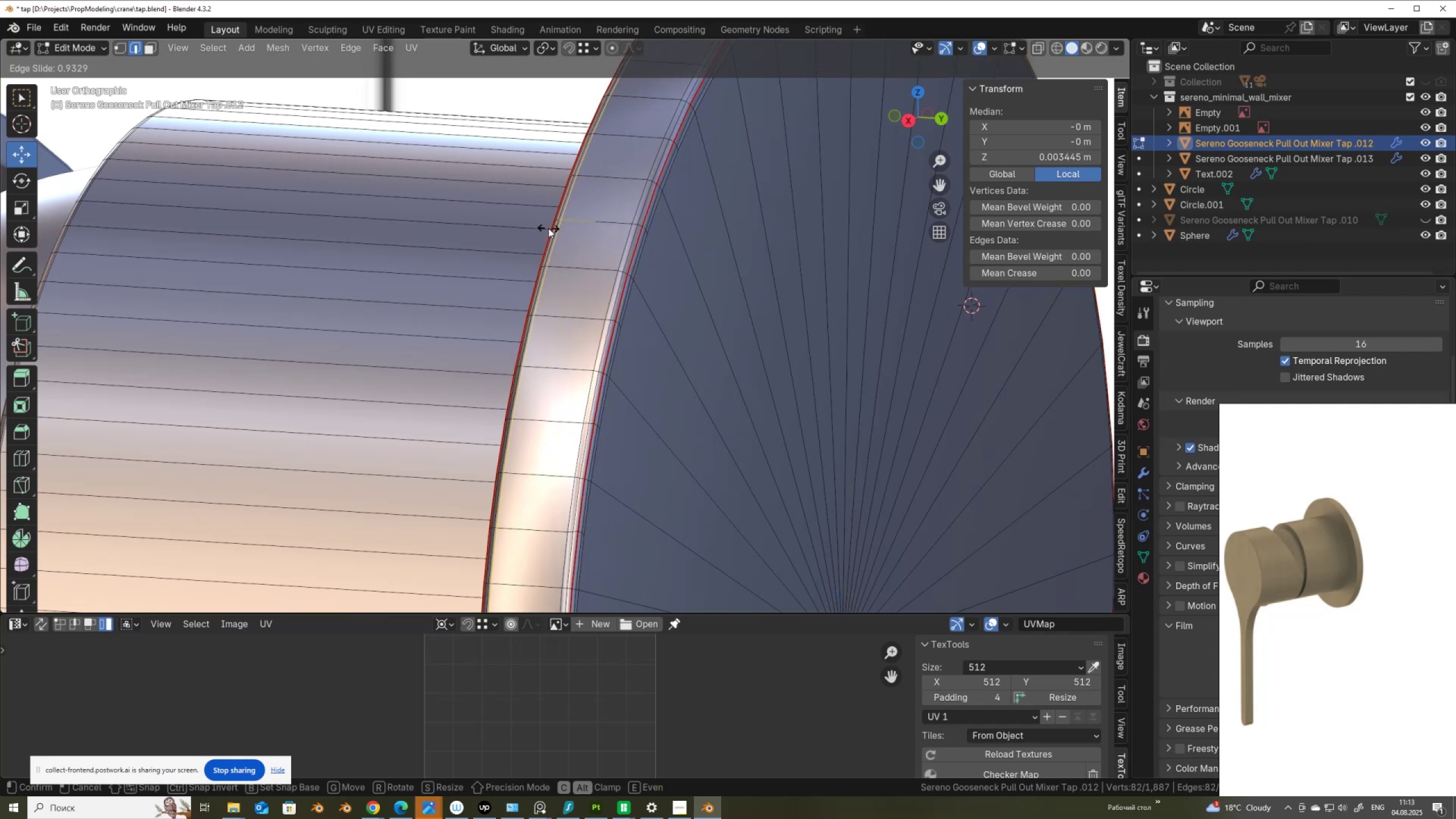 
left_click([550, 229])
 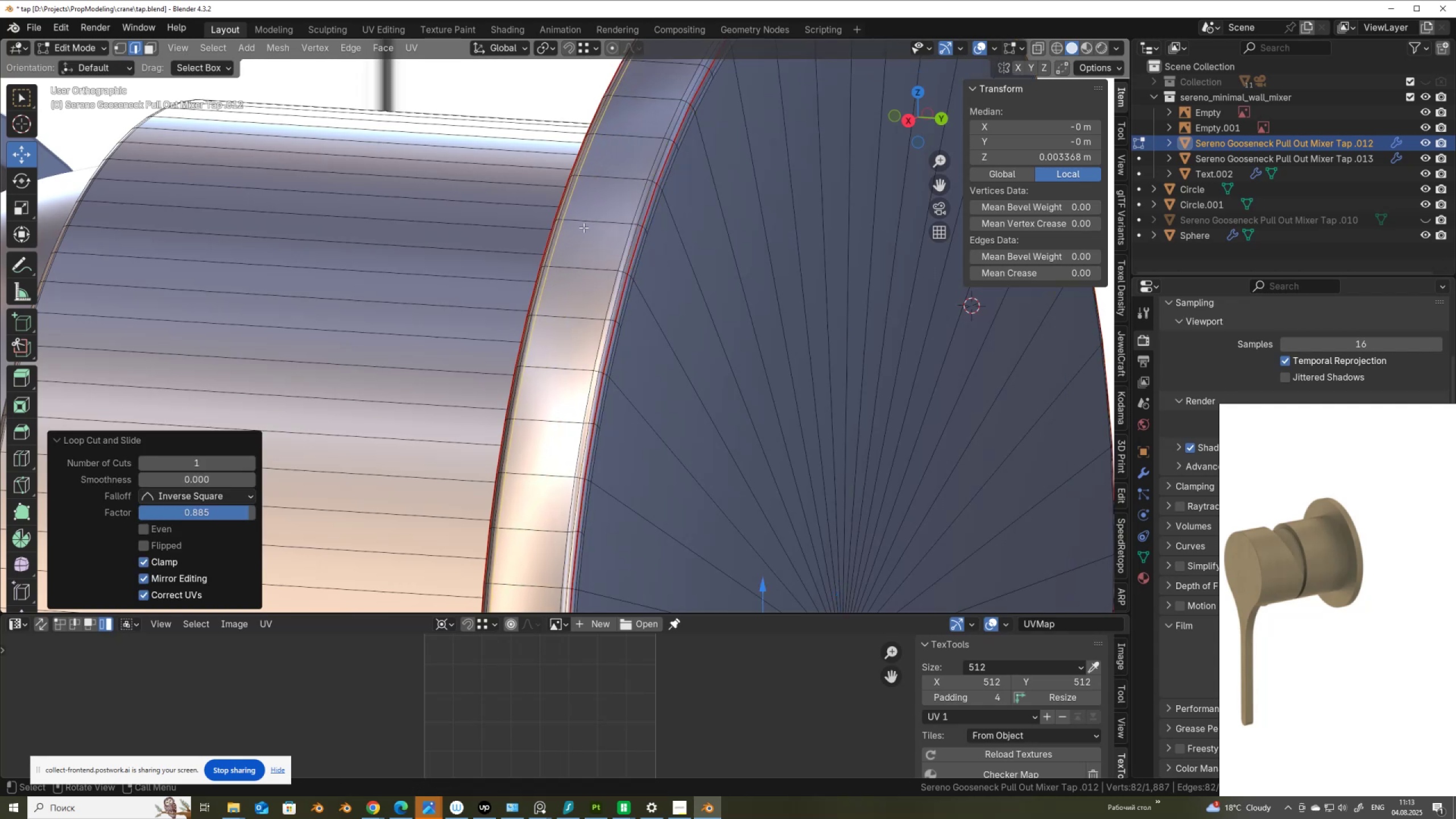 
key(Control+R)
 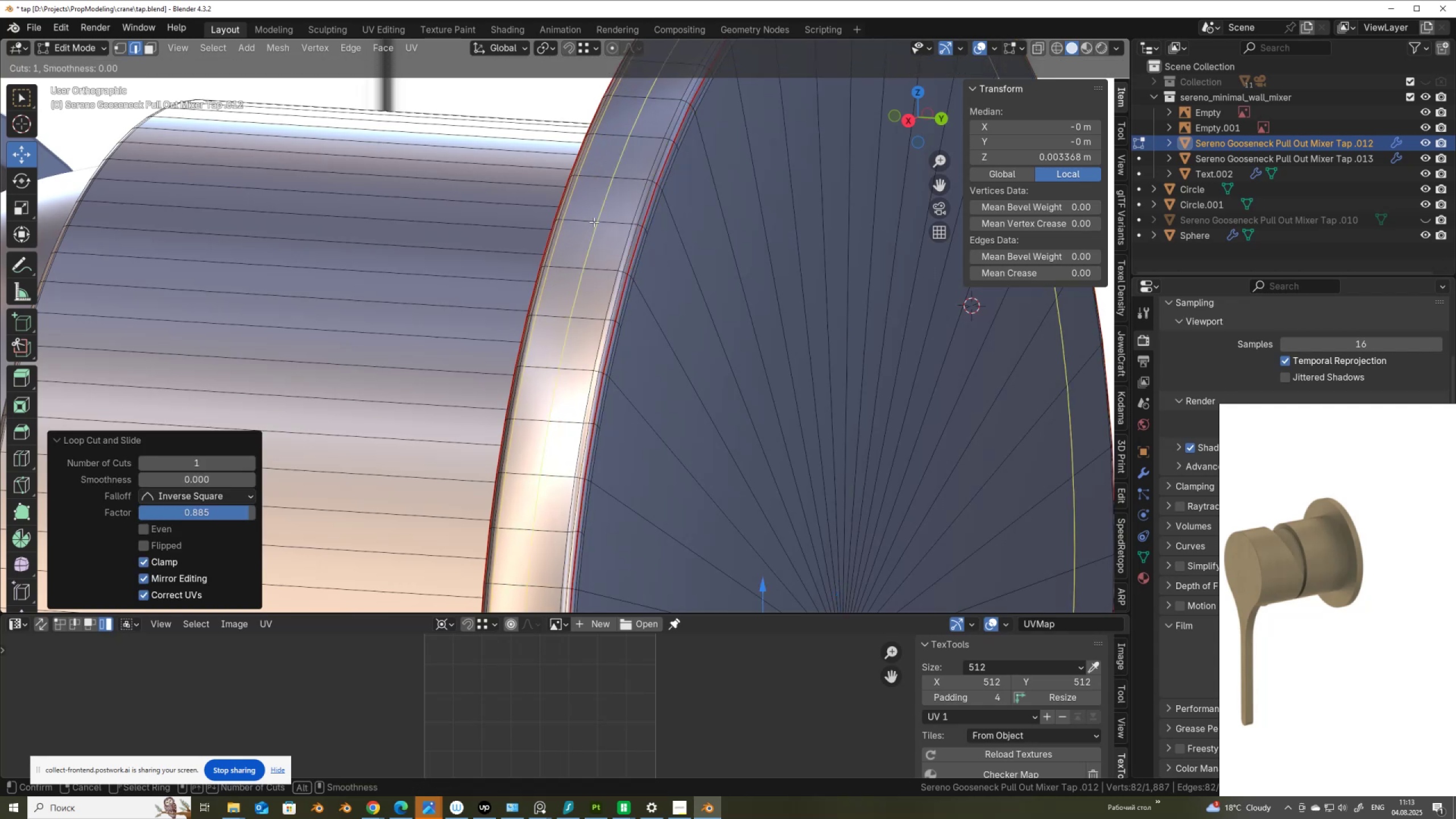 
left_click([594, 221])
 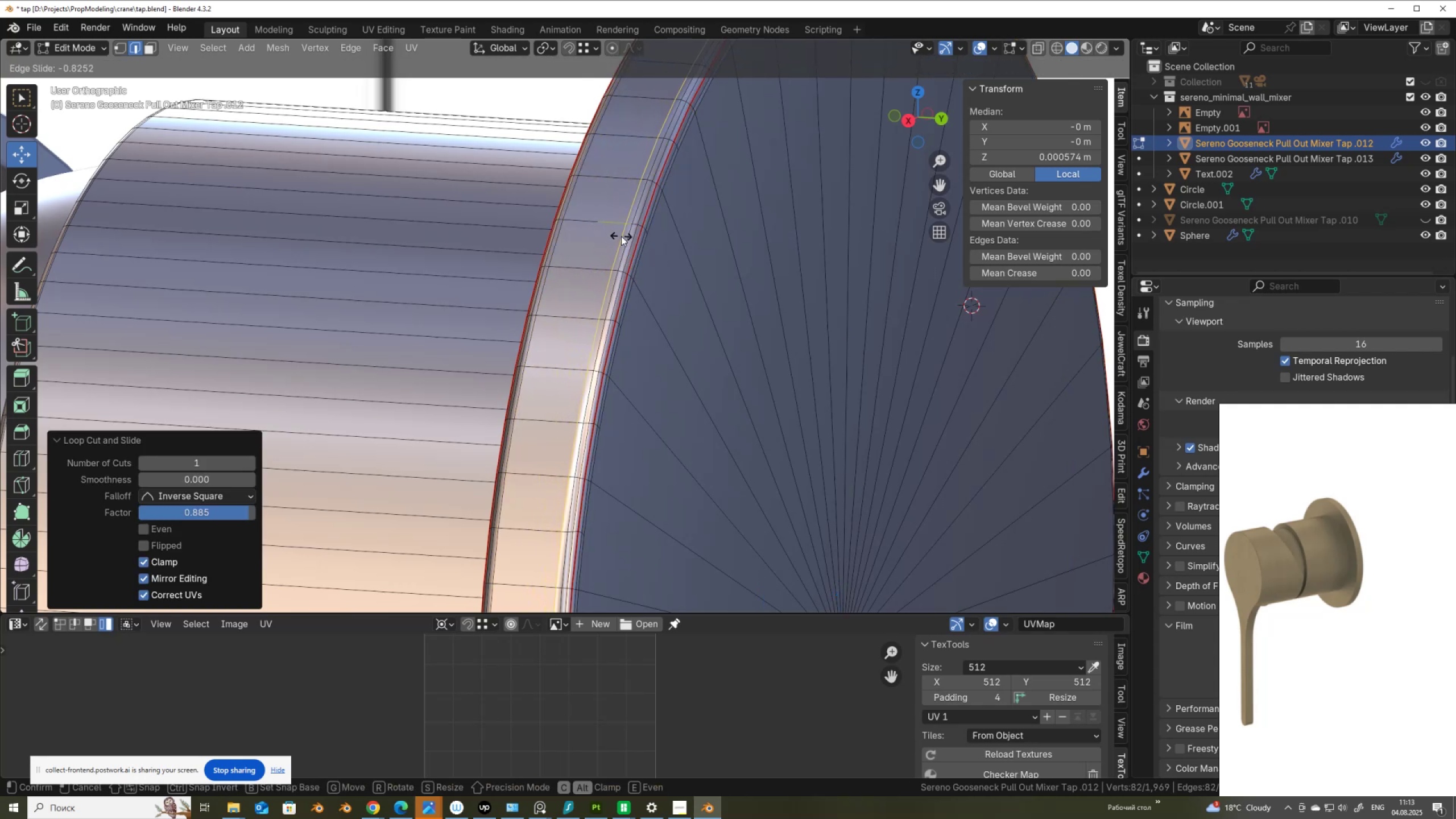 
left_click([621, 237])
 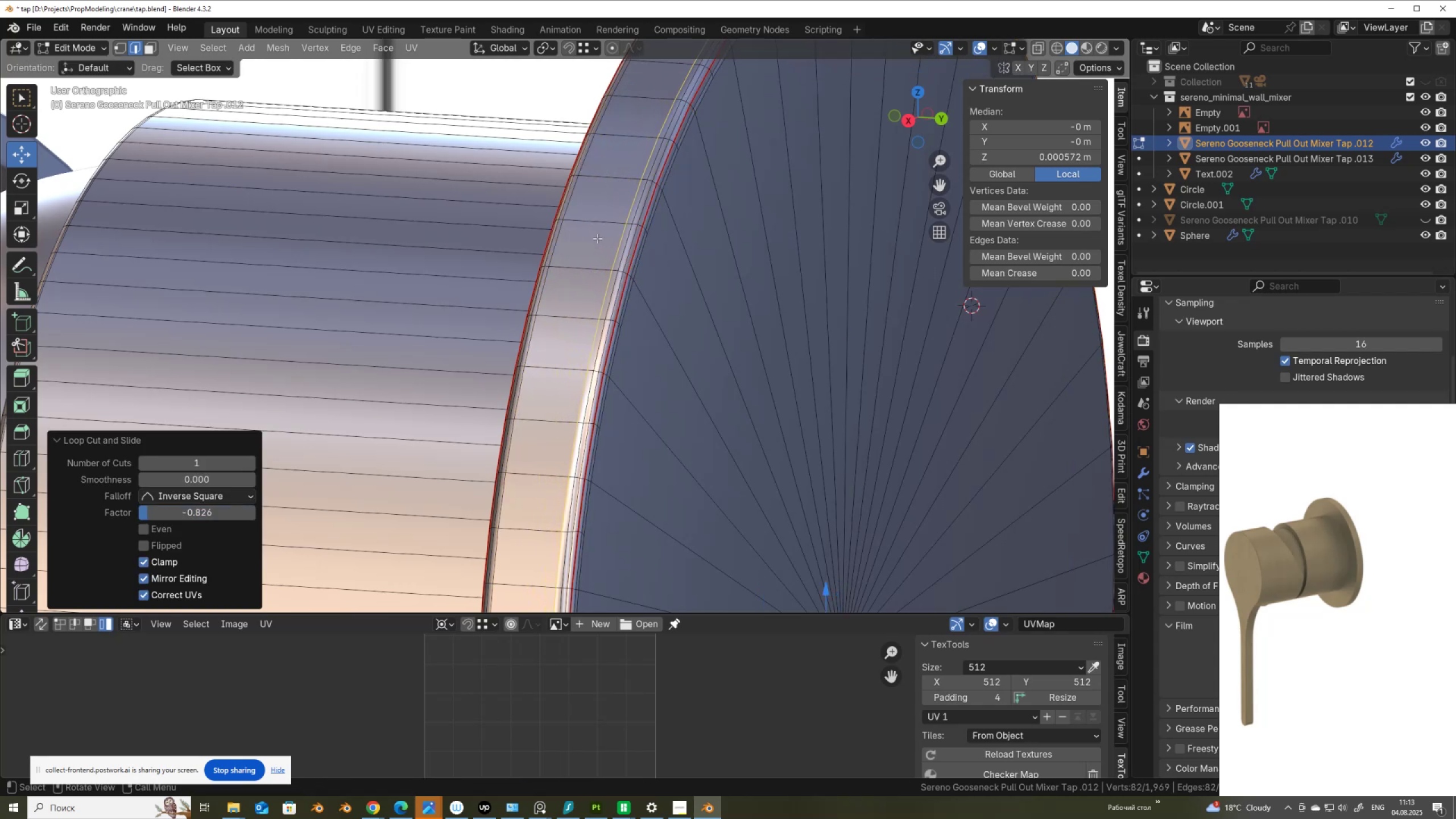 
scroll: coordinate [594, 238], scroll_direction: down, amount: 3.0
 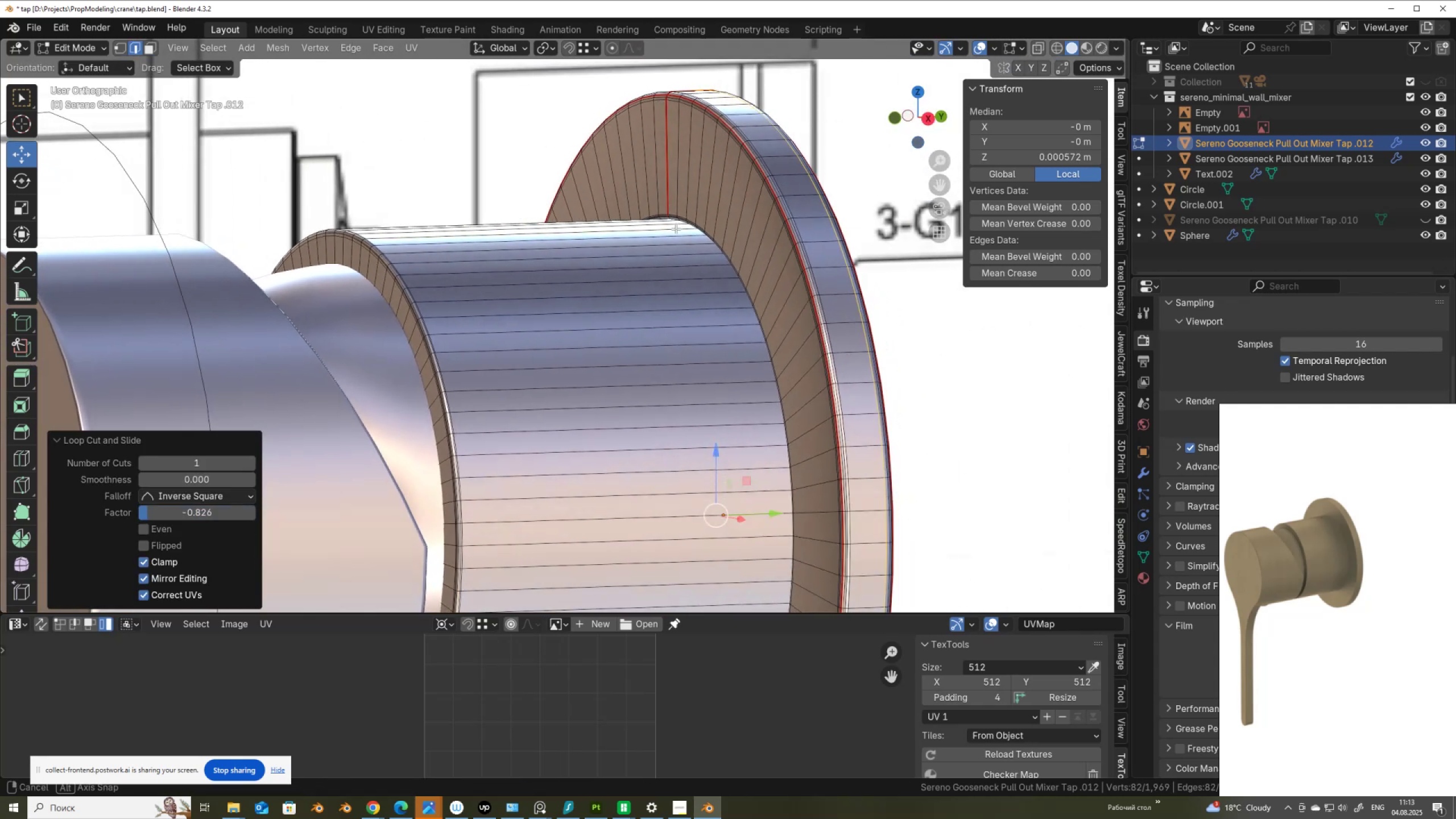 
key(Tab)
 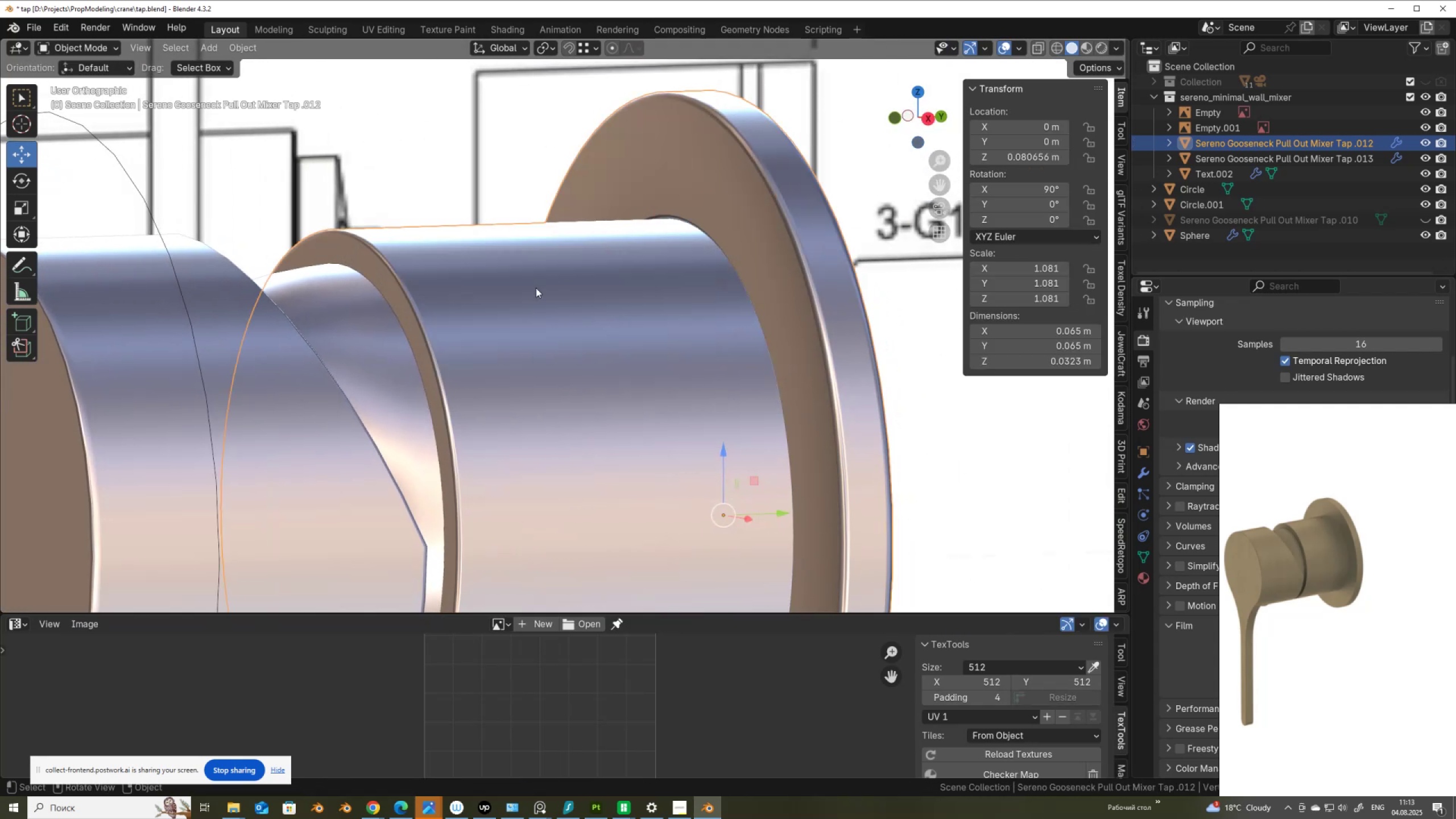 
scroll: coordinate [544, 279], scroll_direction: down, amount: 1.0
 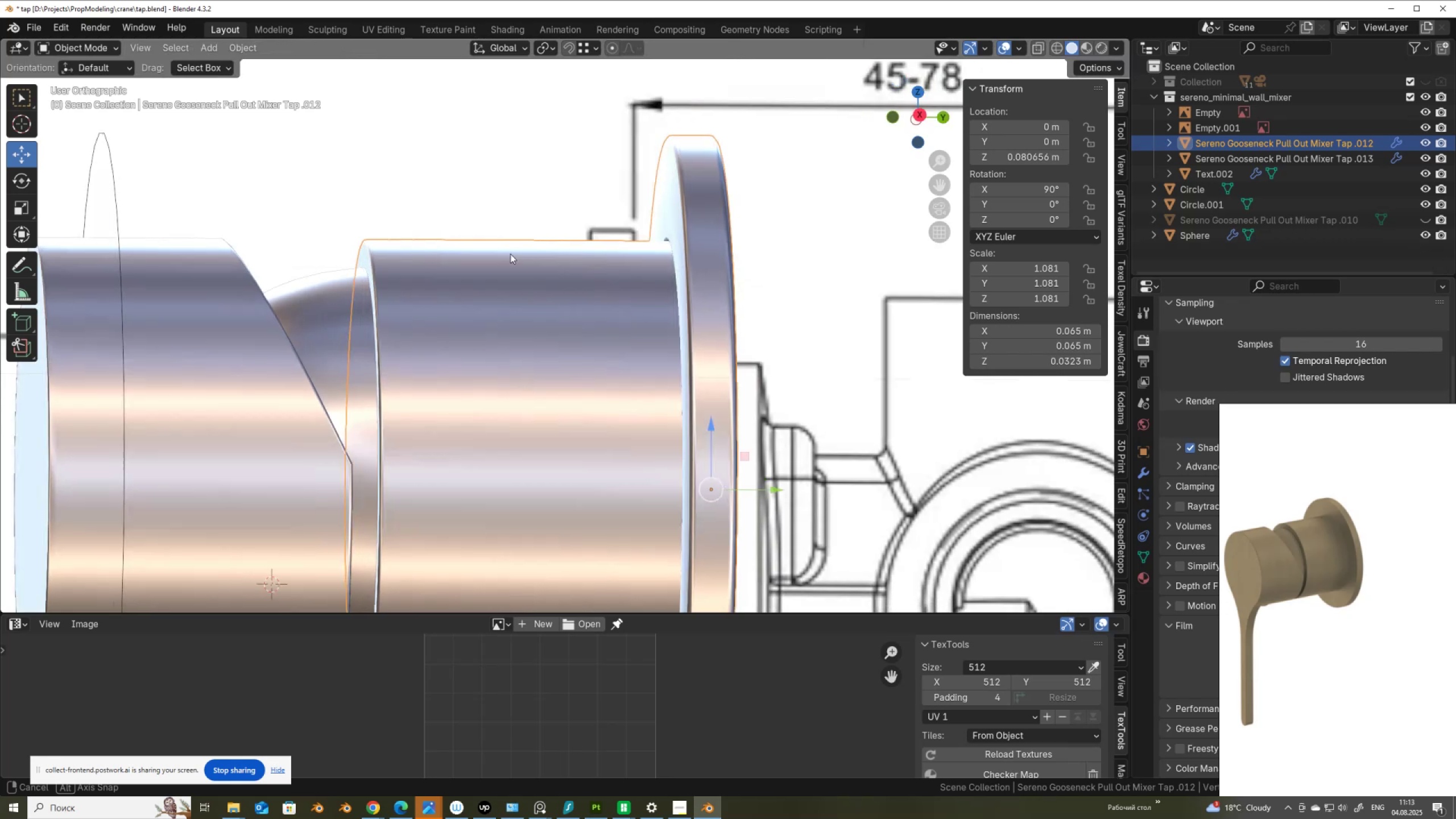 
hold_key(key=ShiftLeft, duration=0.66)
scroll: coordinate [431, 375], scroll_direction: up, amount: 3.0
 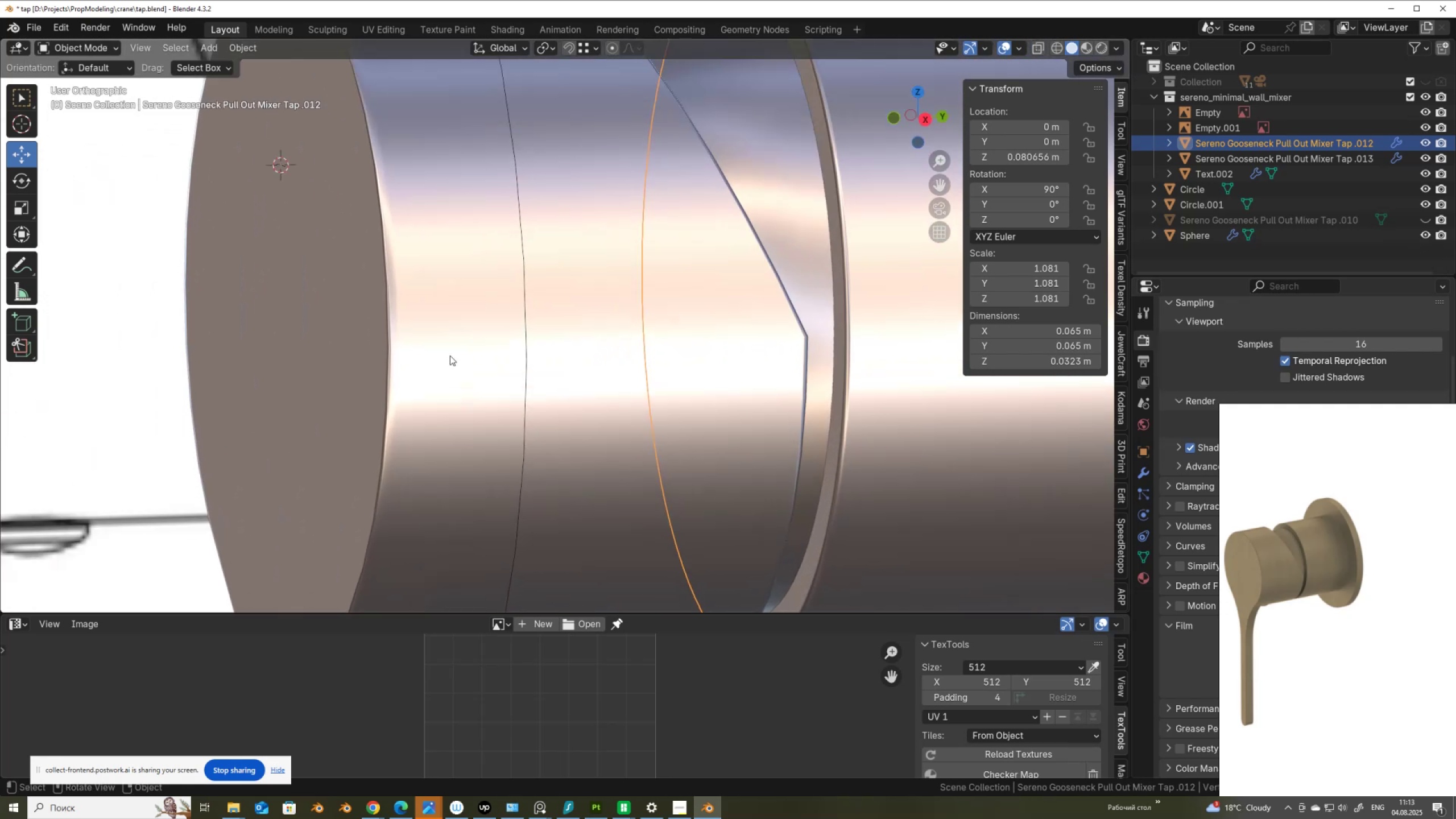 
left_click([450, 355])
 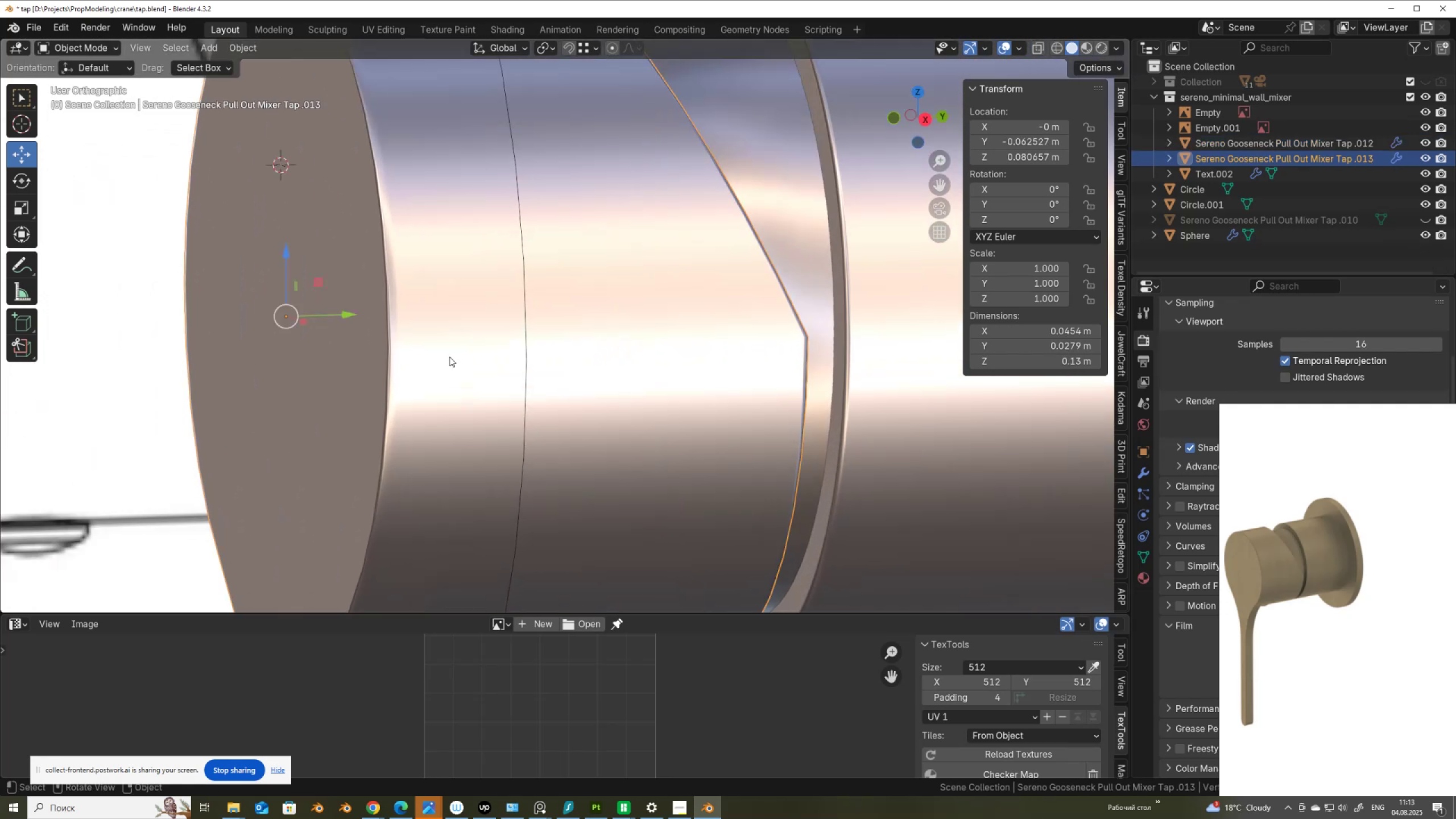 
key(Tab)
 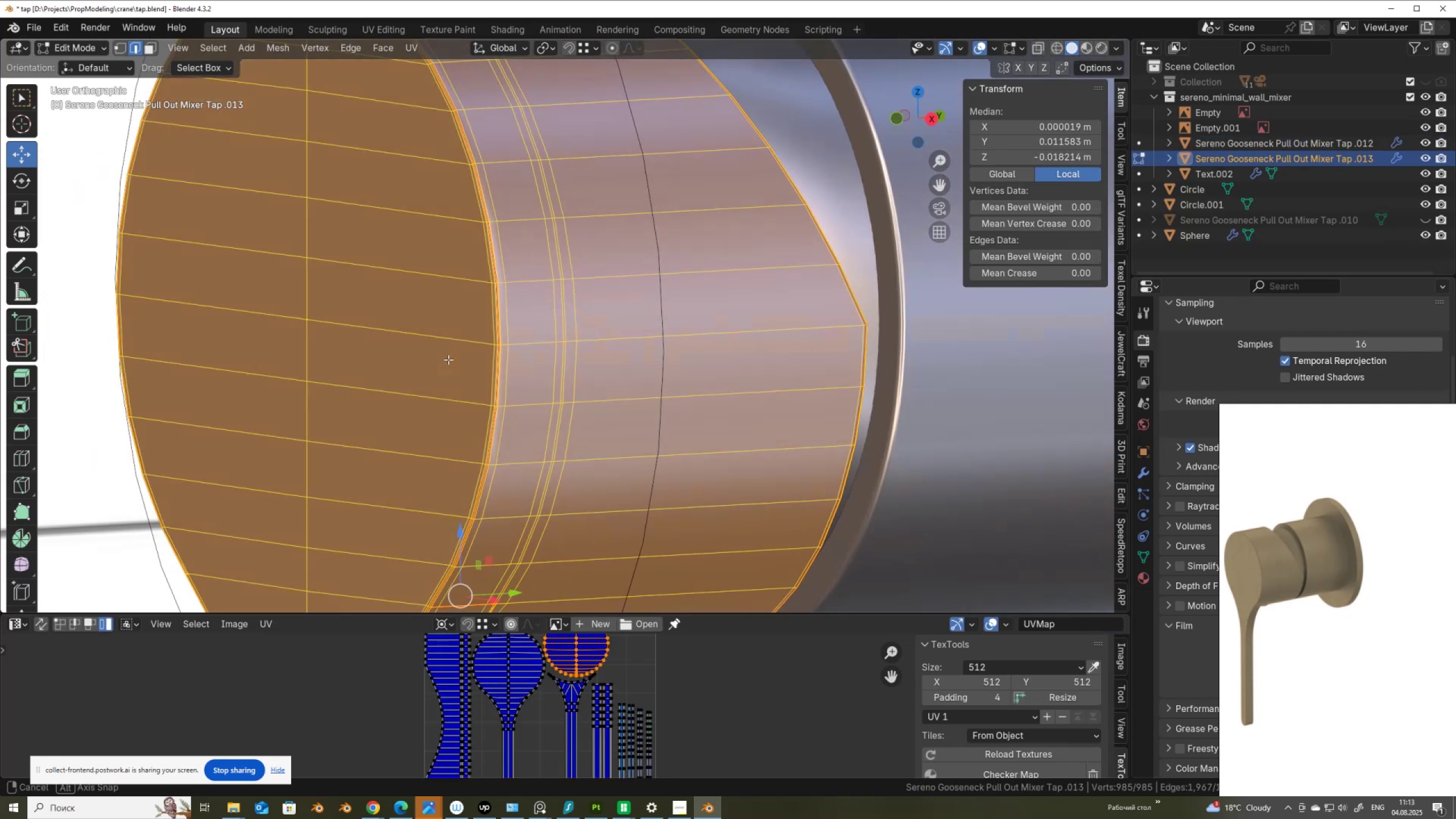 
scroll: coordinate [521, 351], scroll_direction: up, amount: 6.0
 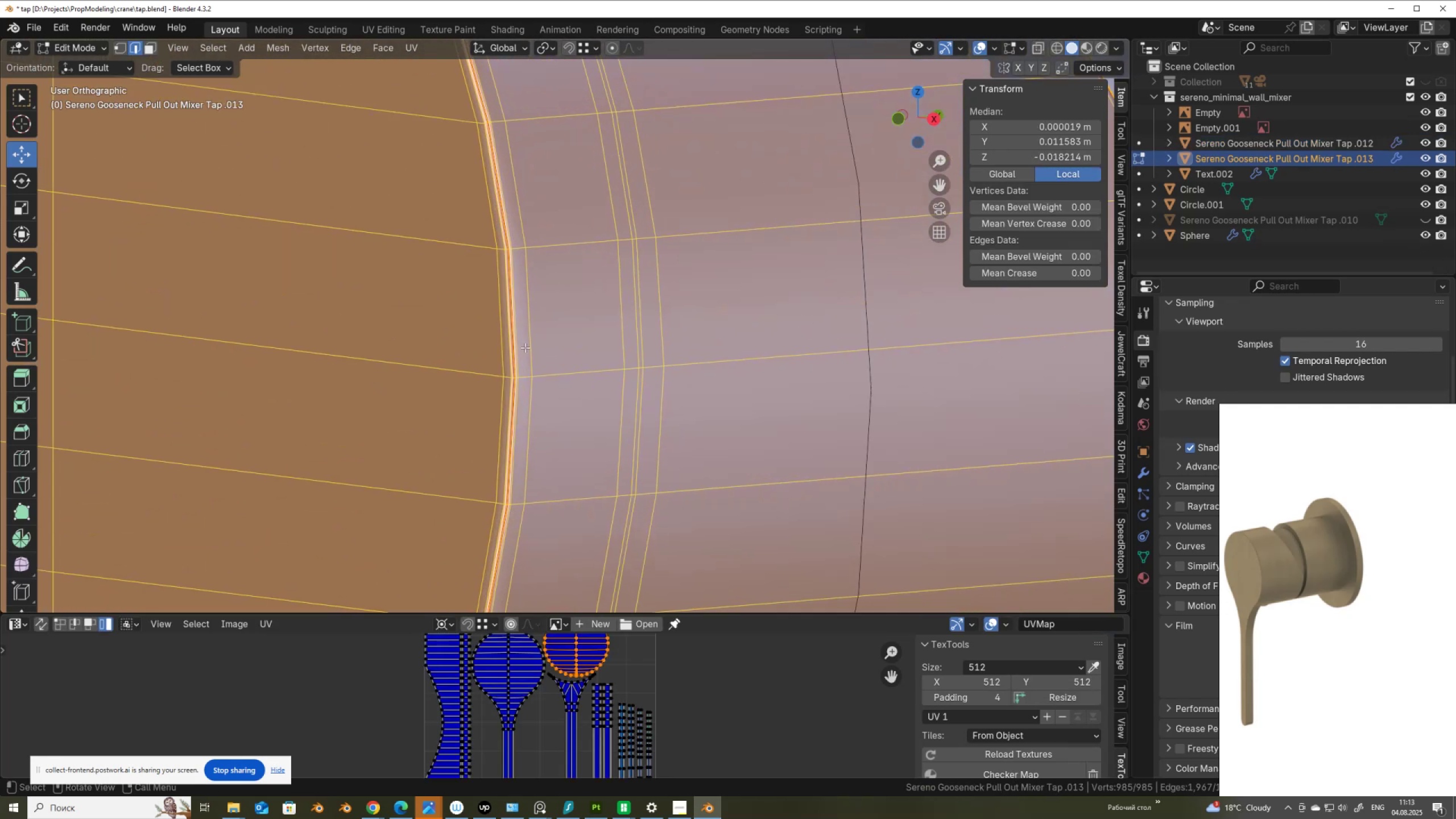 
key(Alt+AltLeft)
 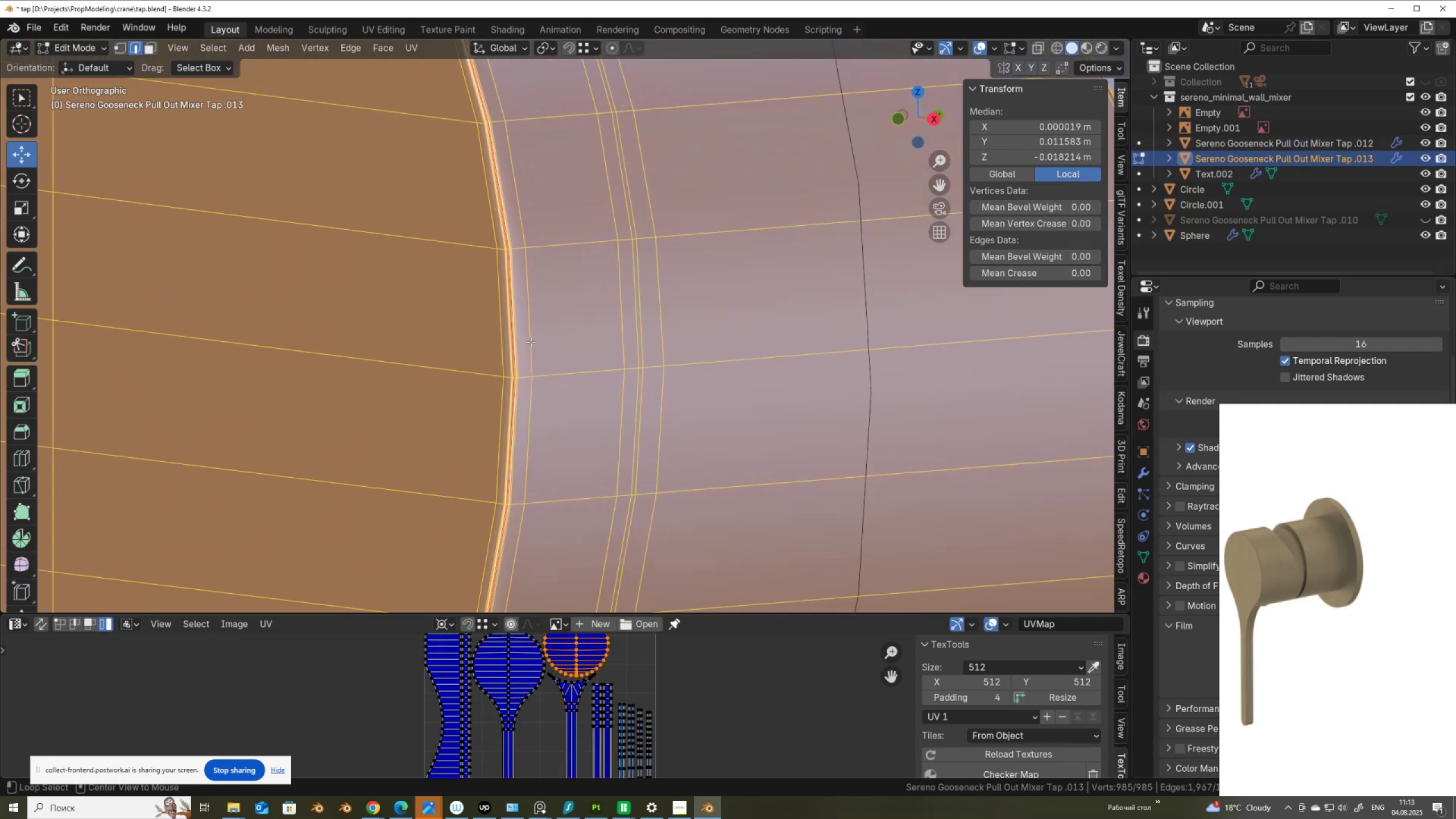 
left_click([531, 342])
 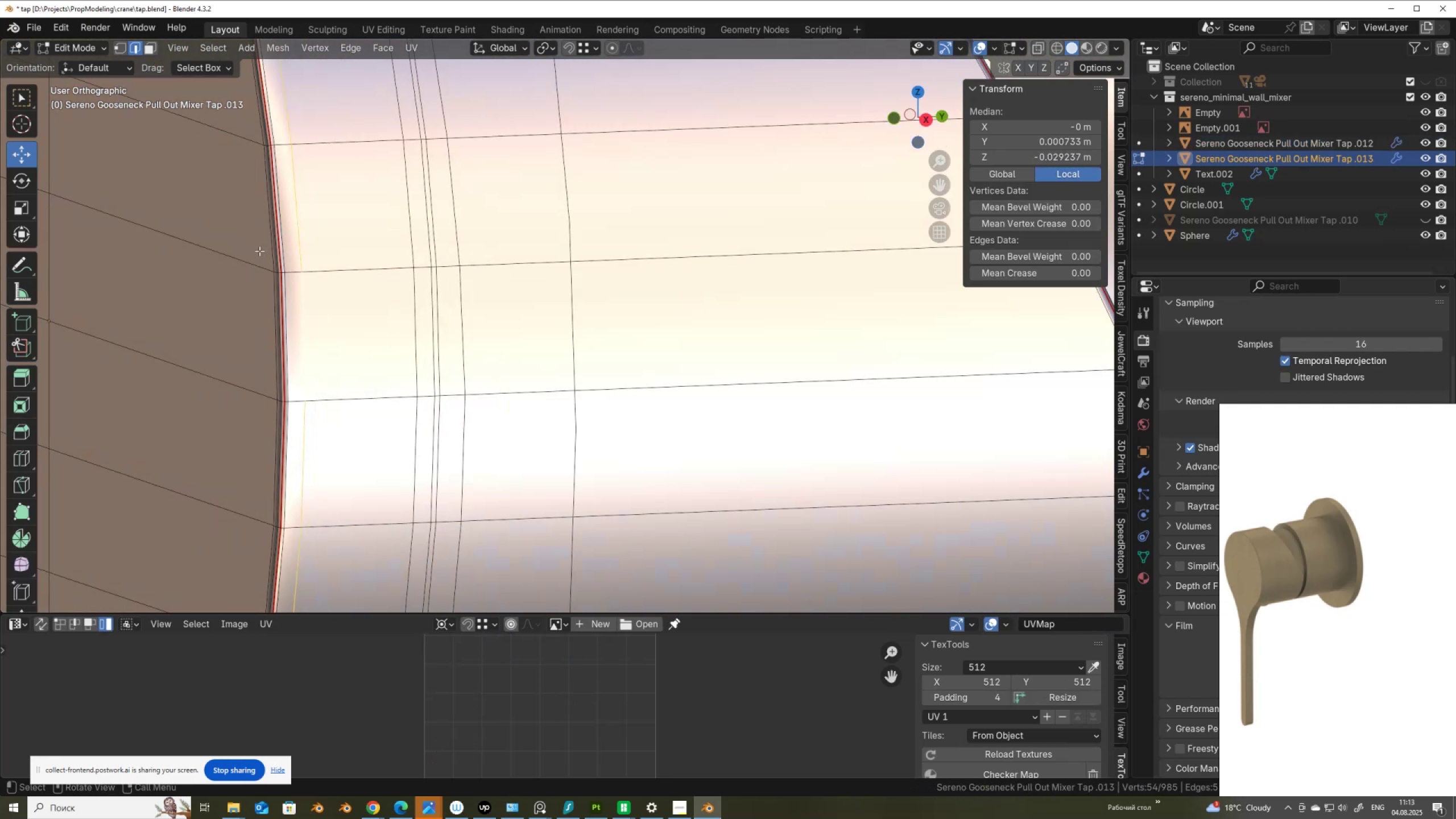 
scroll: coordinate [404, 349], scroll_direction: up, amount: 2.0
 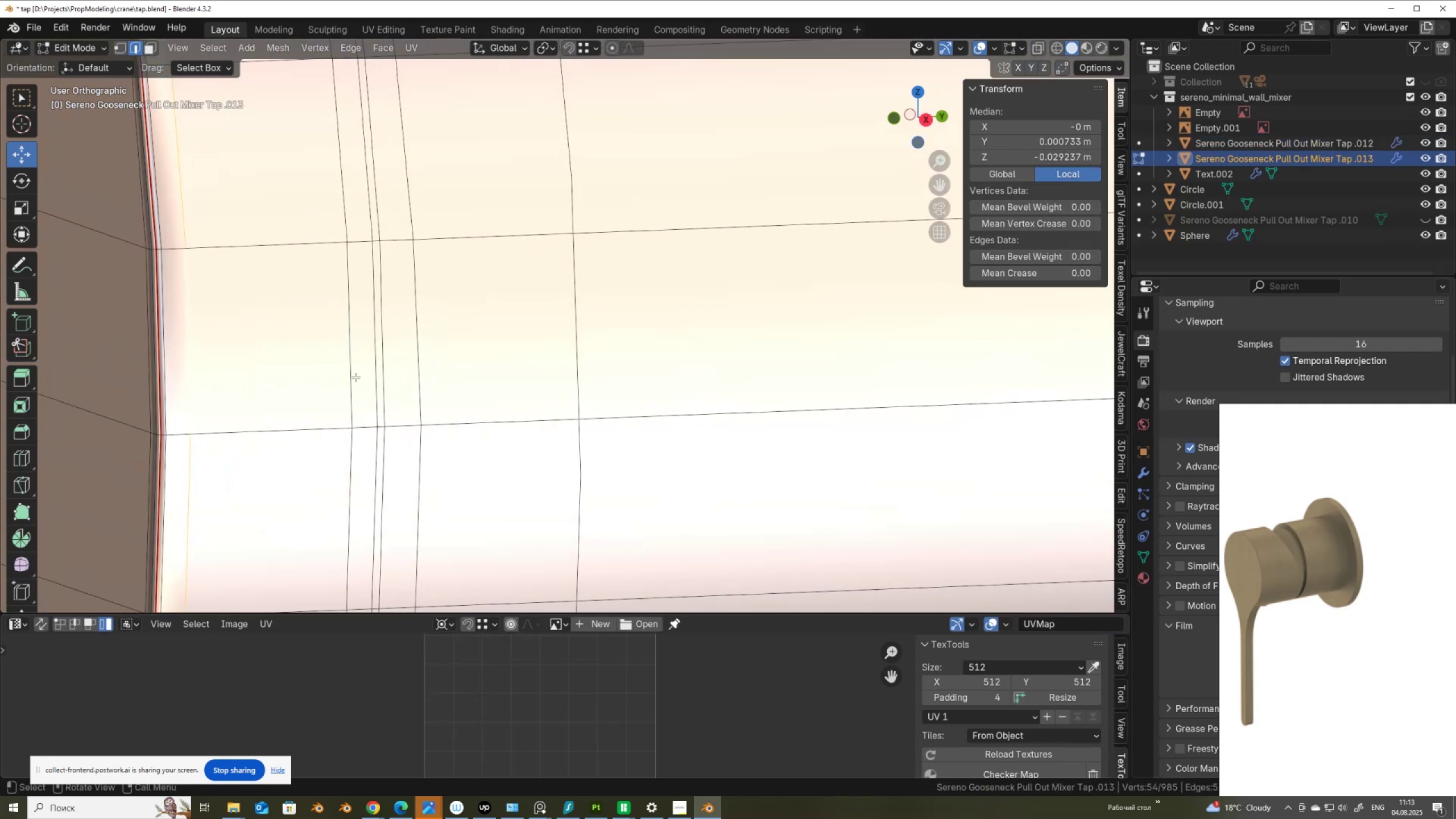 
type(gy)
 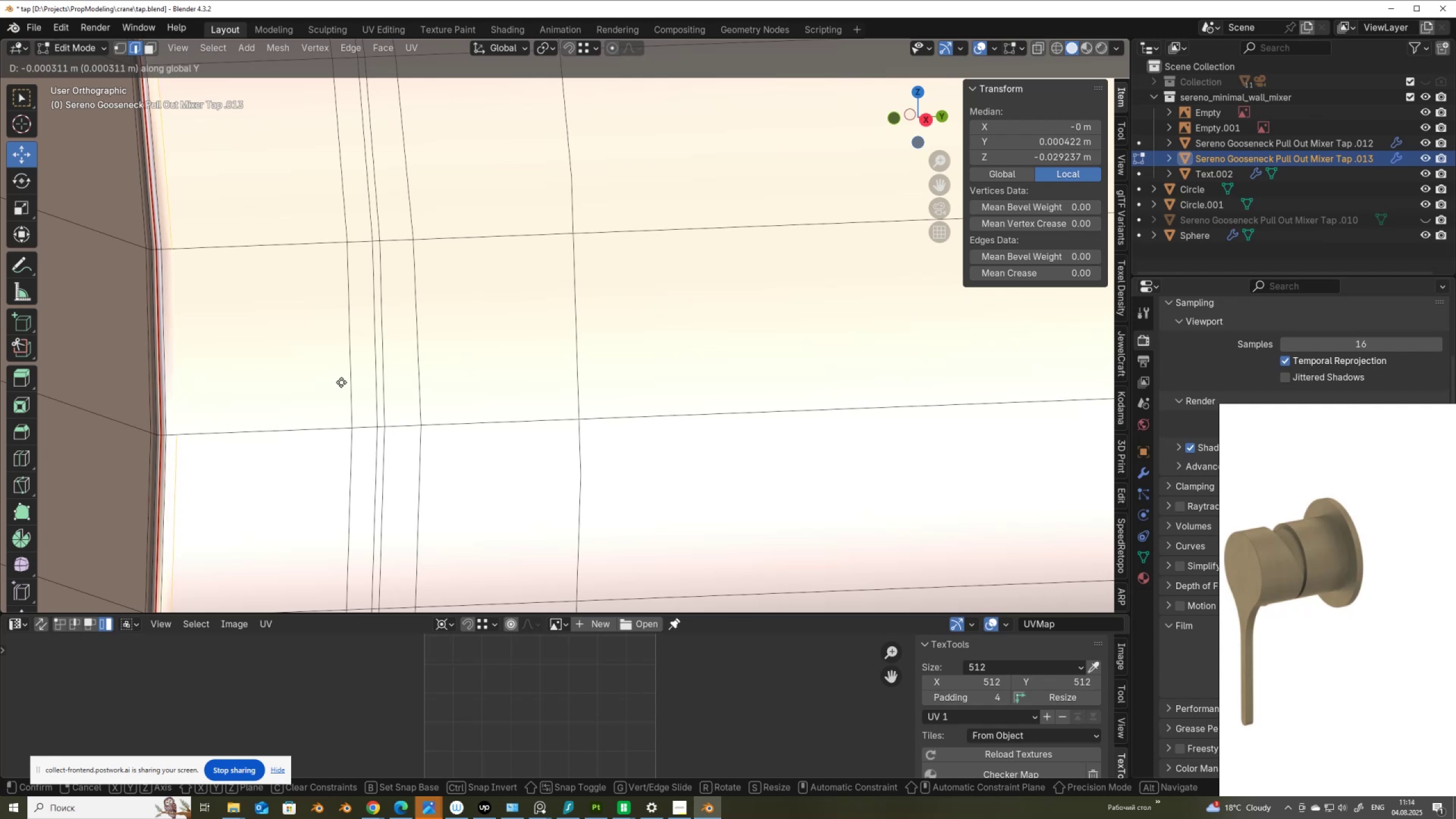 
left_click([340, 382])
 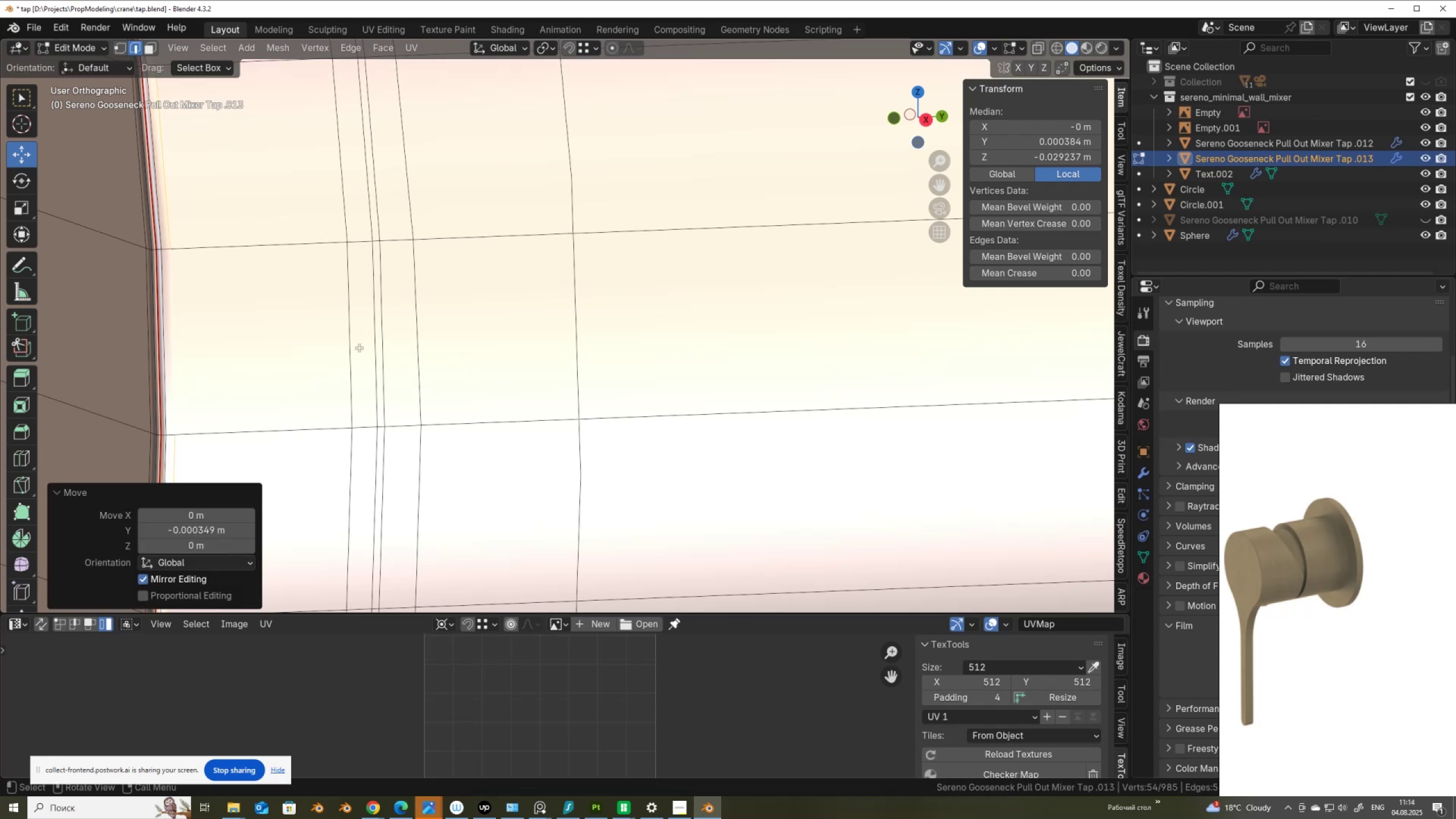 
scroll: coordinate [407, 296], scroll_direction: down, amount: 7.0
 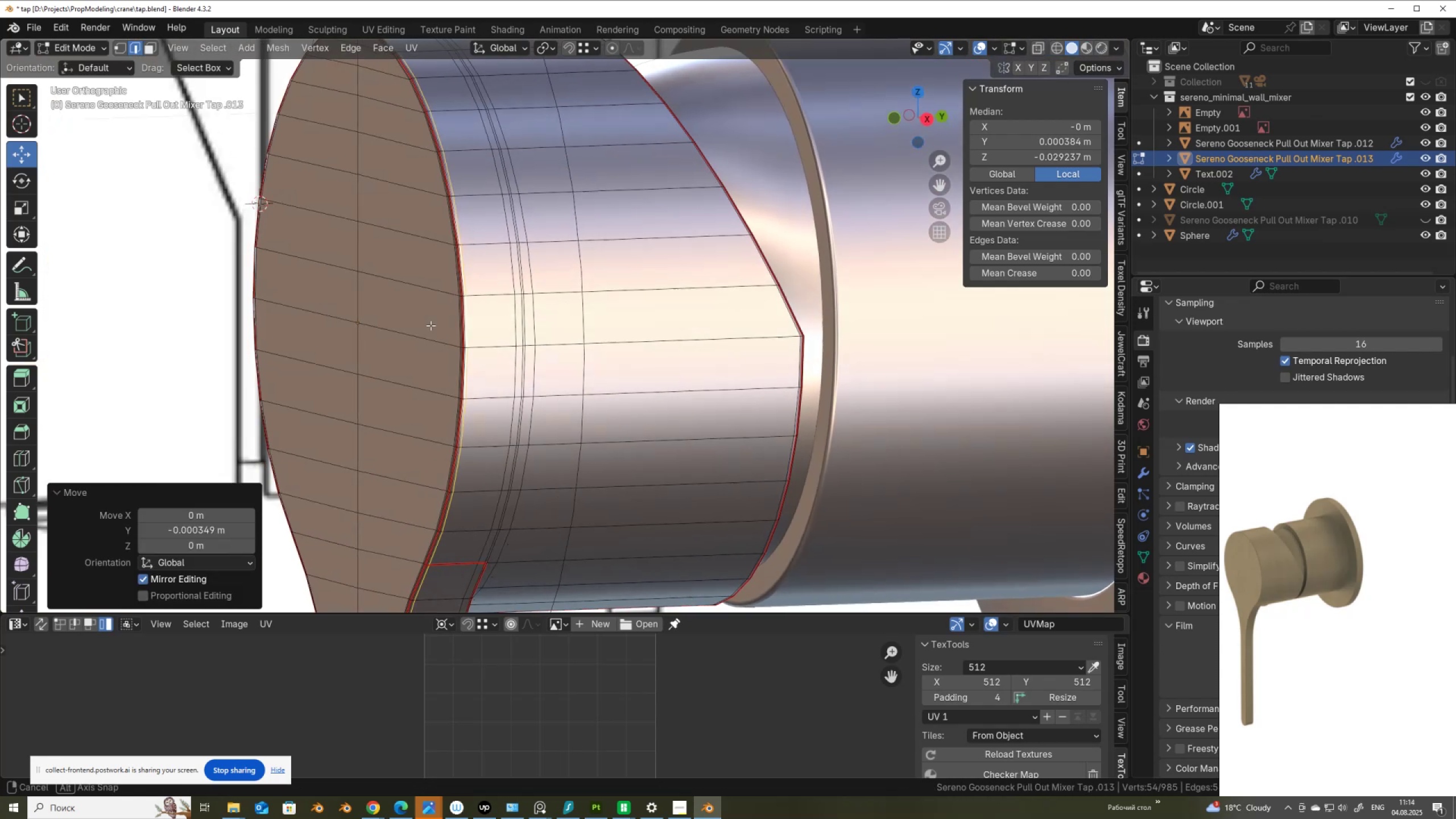 
key(Tab)
 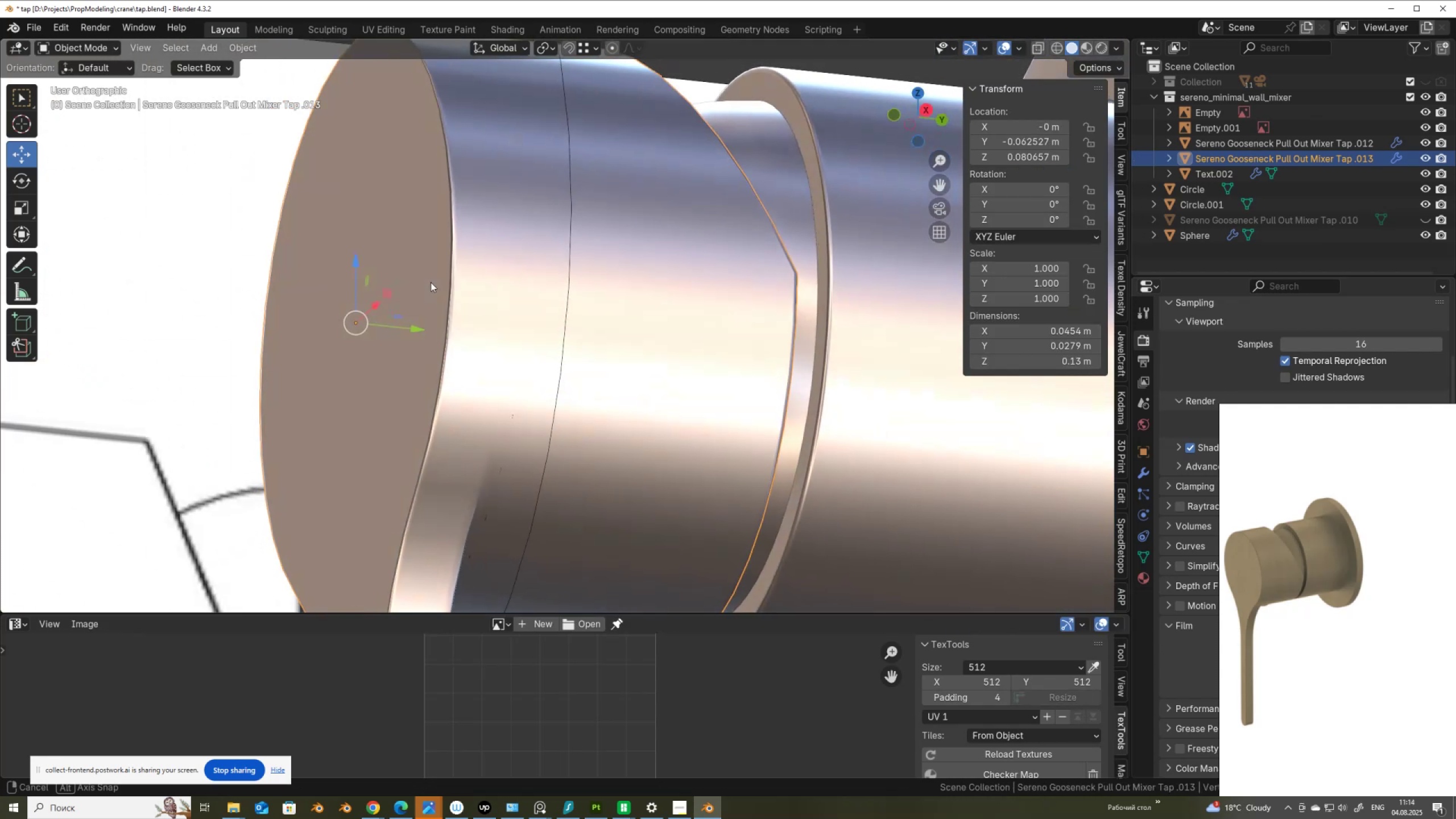 
key(Tab)
 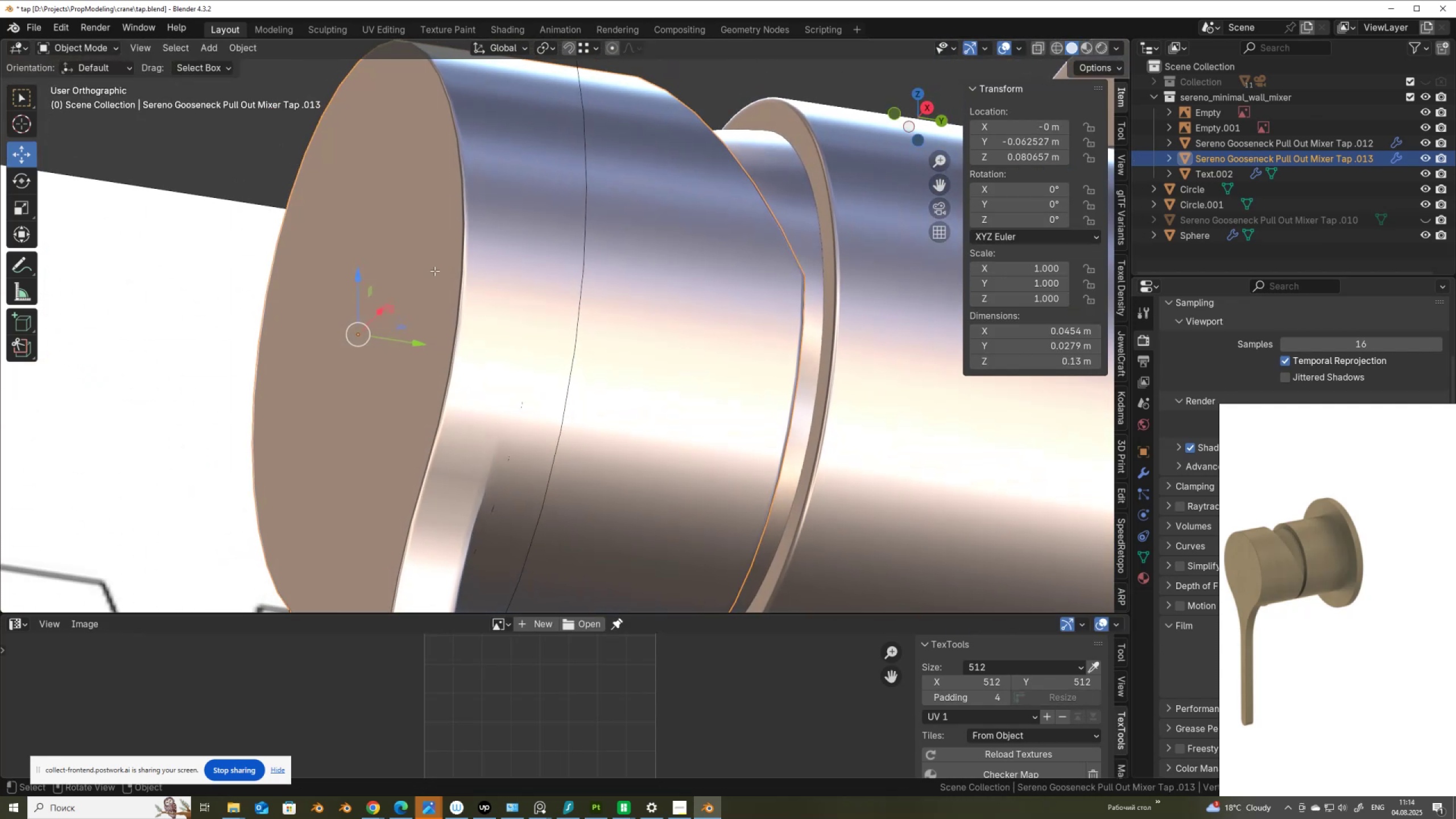 
scroll: coordinate [444, 282], scroll_direction: up, amount: 3.0
 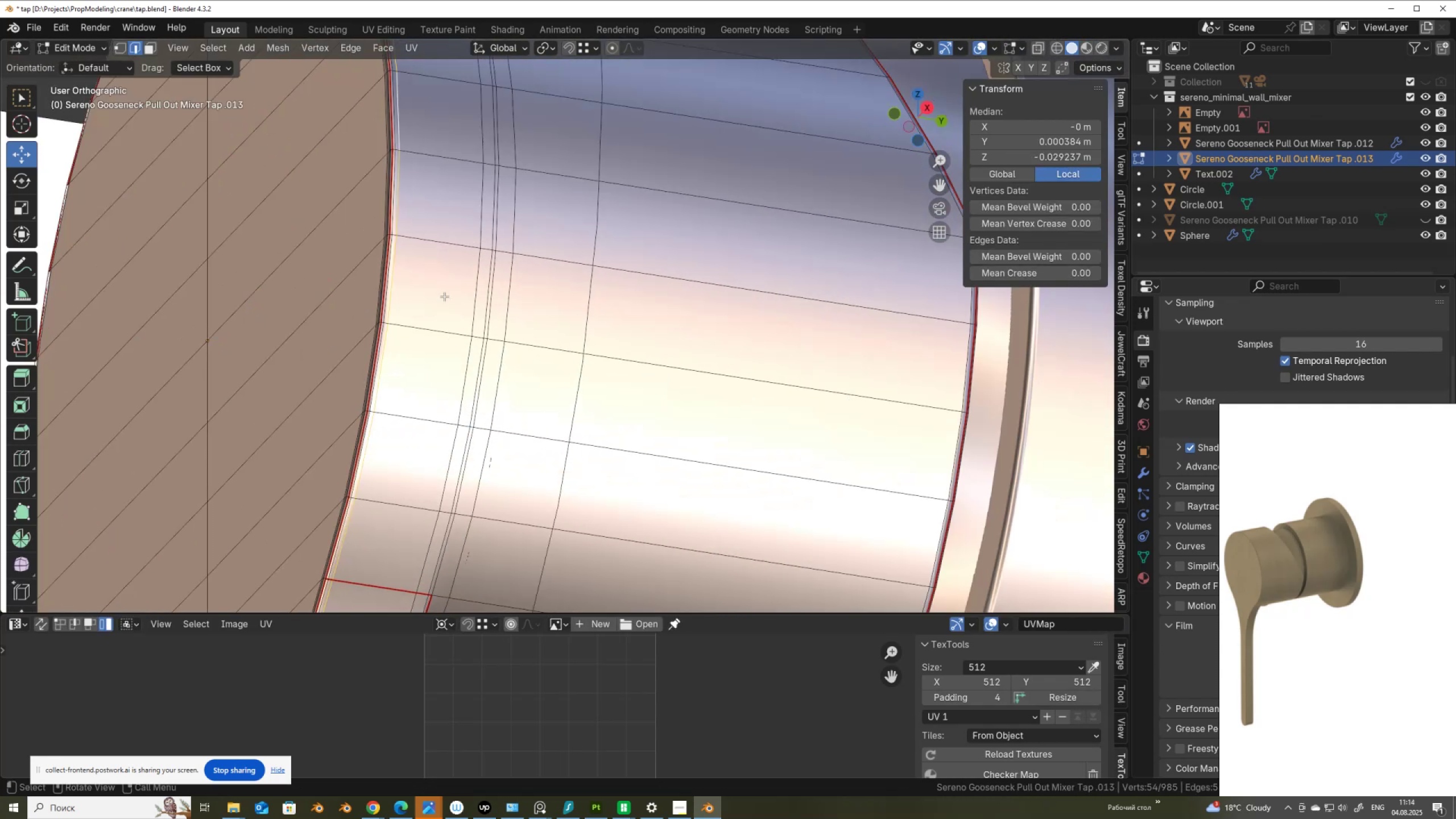 
key(Shift+ShiftLeft)
 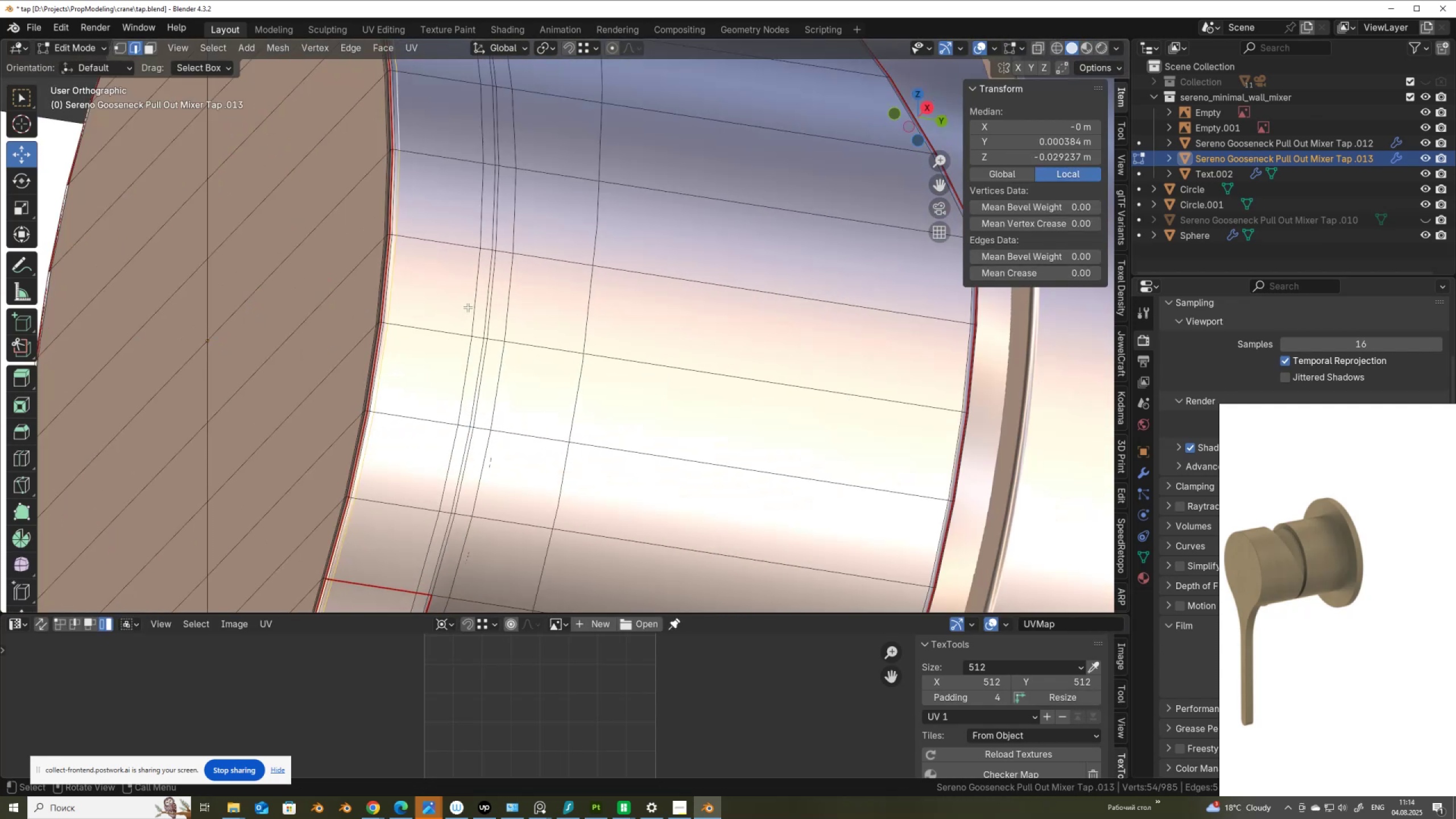 
key(Alt+AltLeft)
 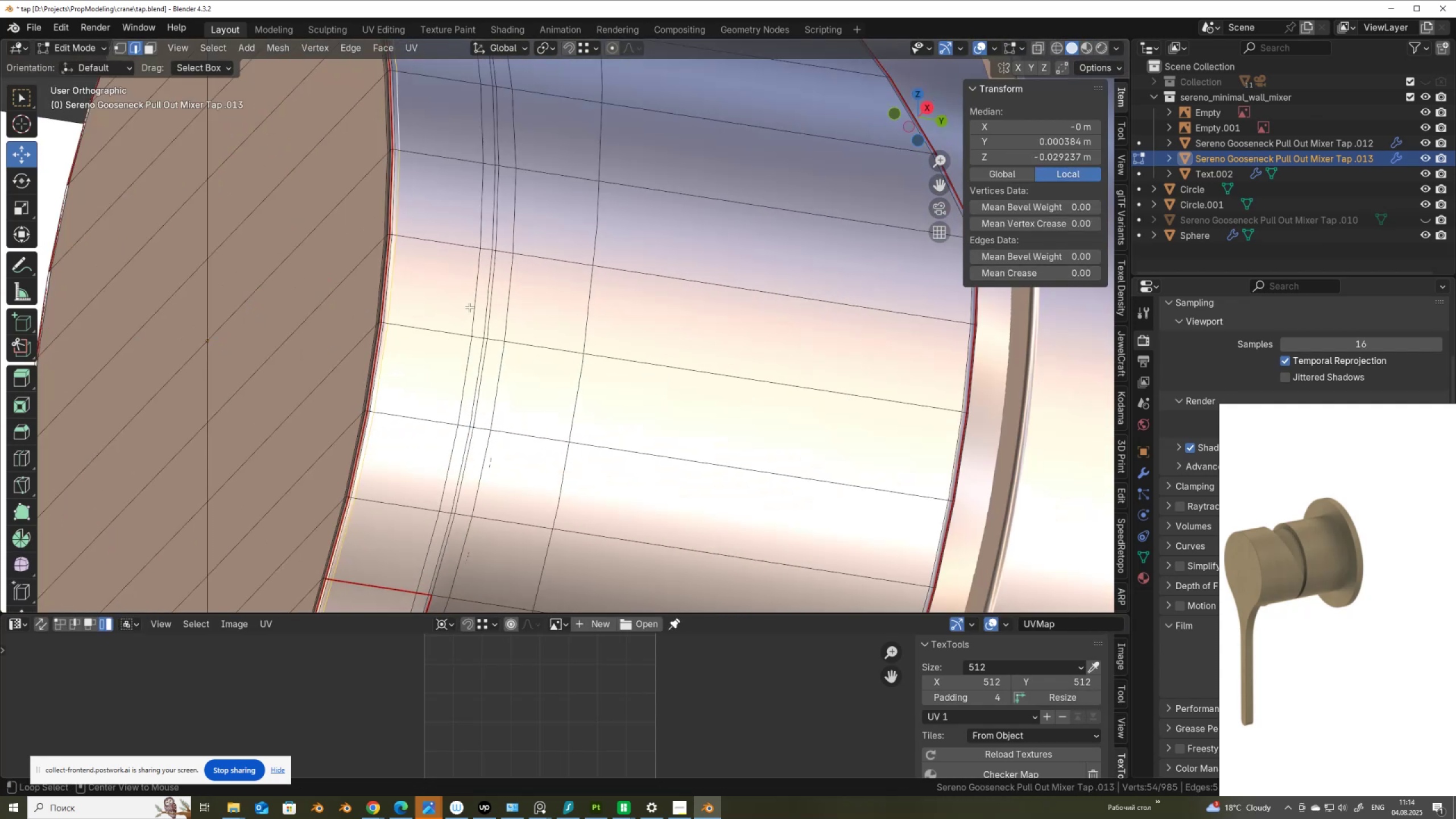 
left_click([469, 307])
 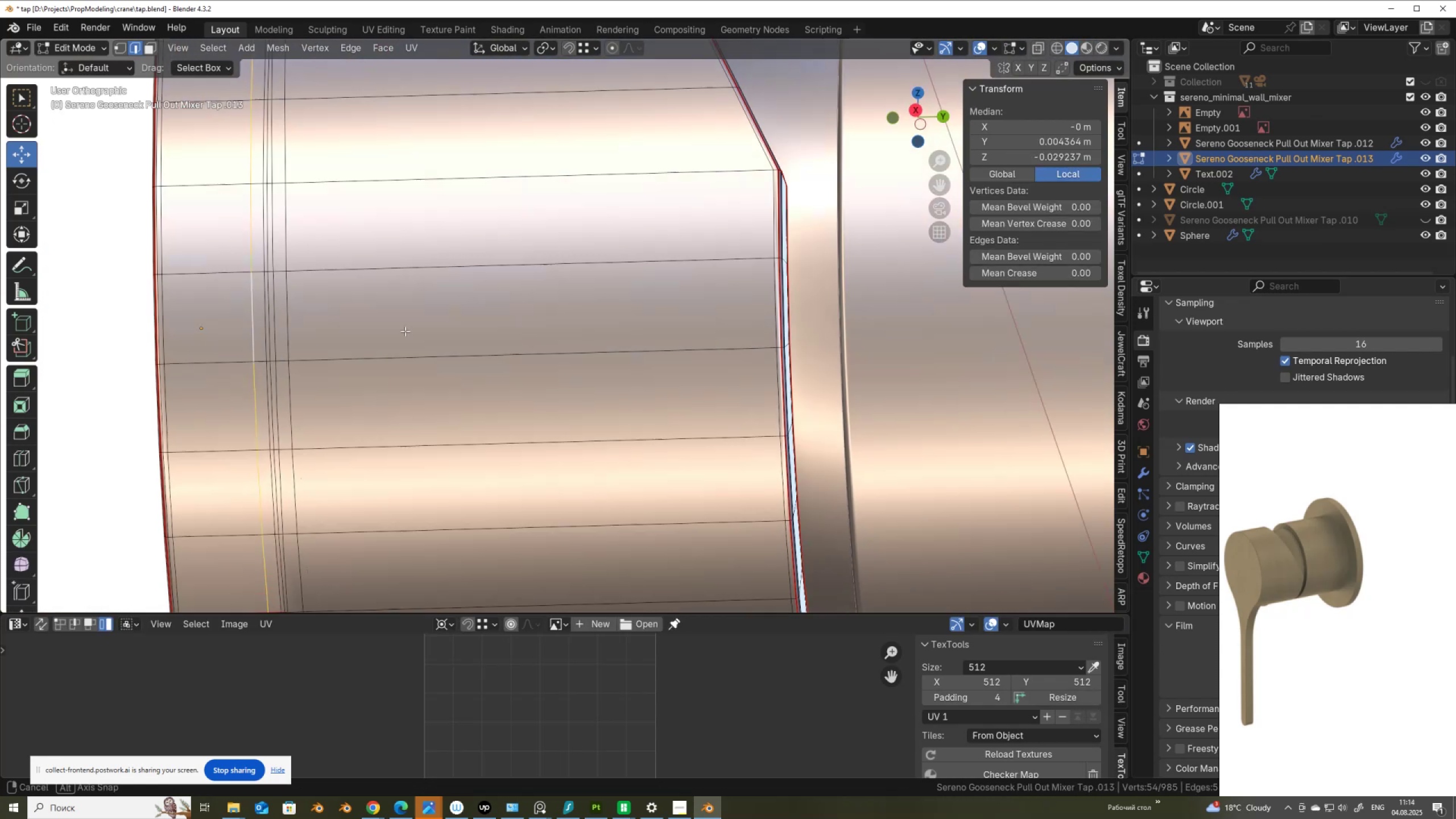 
hold_key(key=ShiftLeft, duration=0.79)
 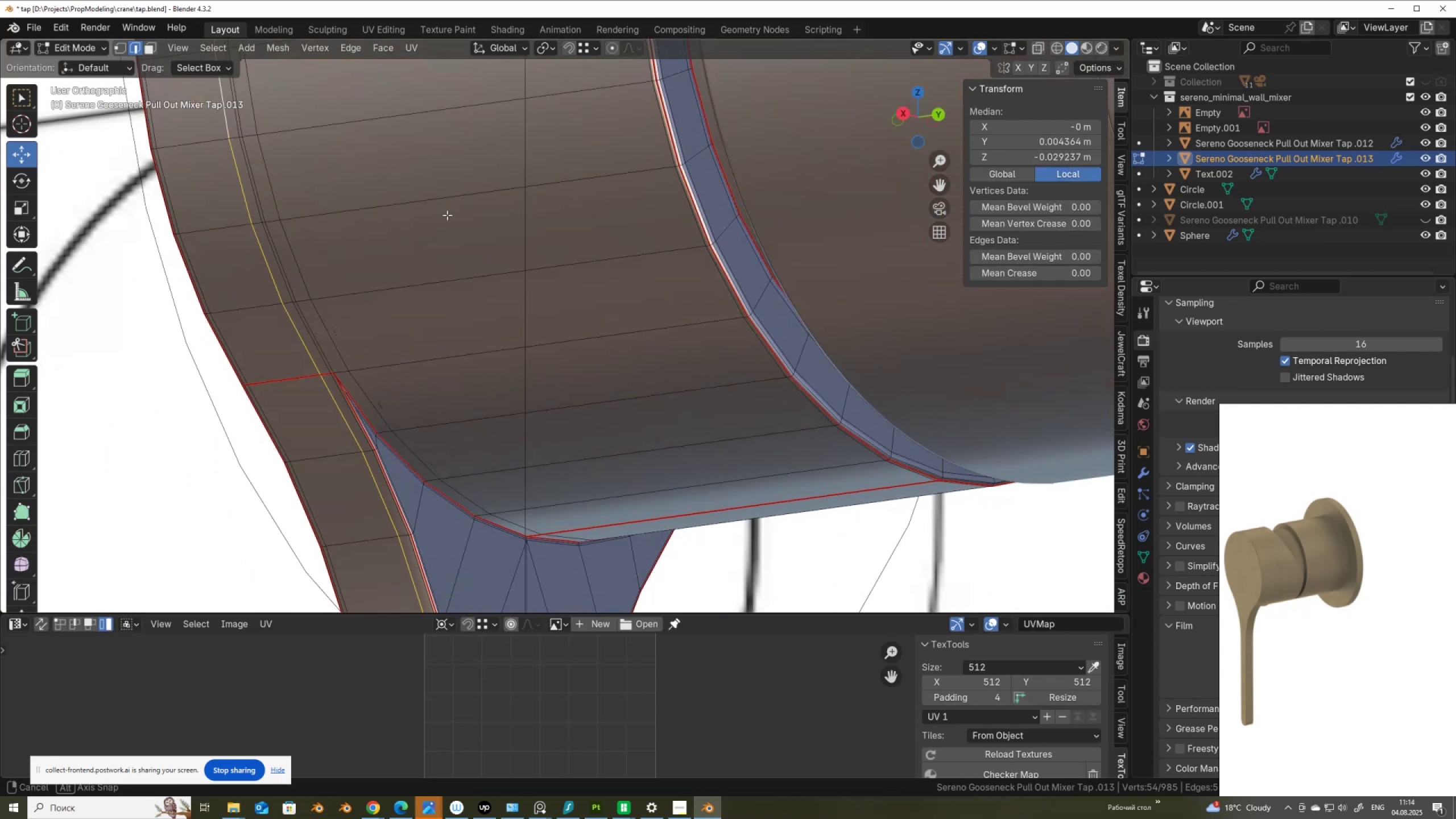 
hold_key(key=ShiftLeft, duration=0.37)
 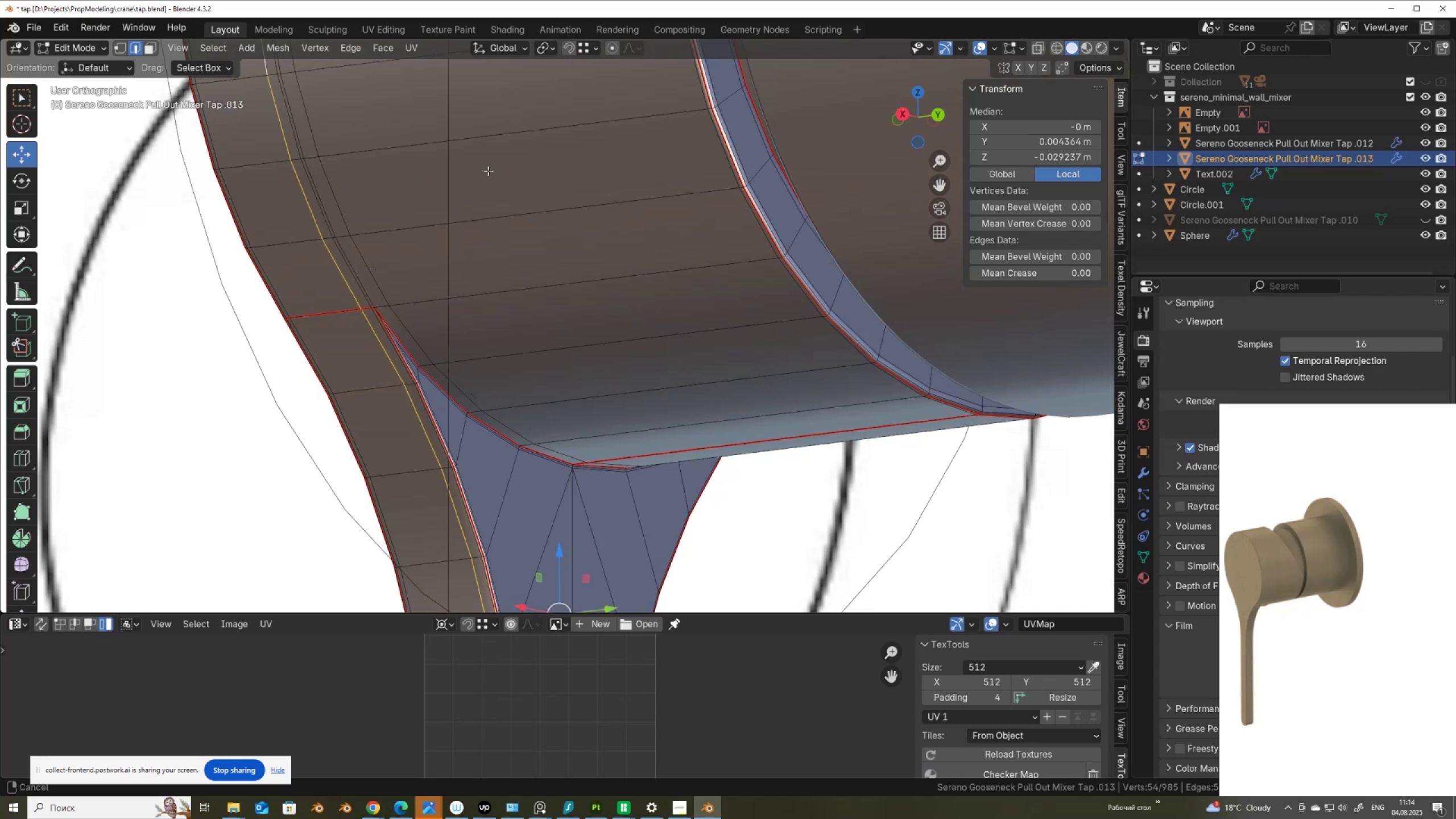 
scroll: coordinate [488, 173], scroll_direction: up, amount: 1.0
 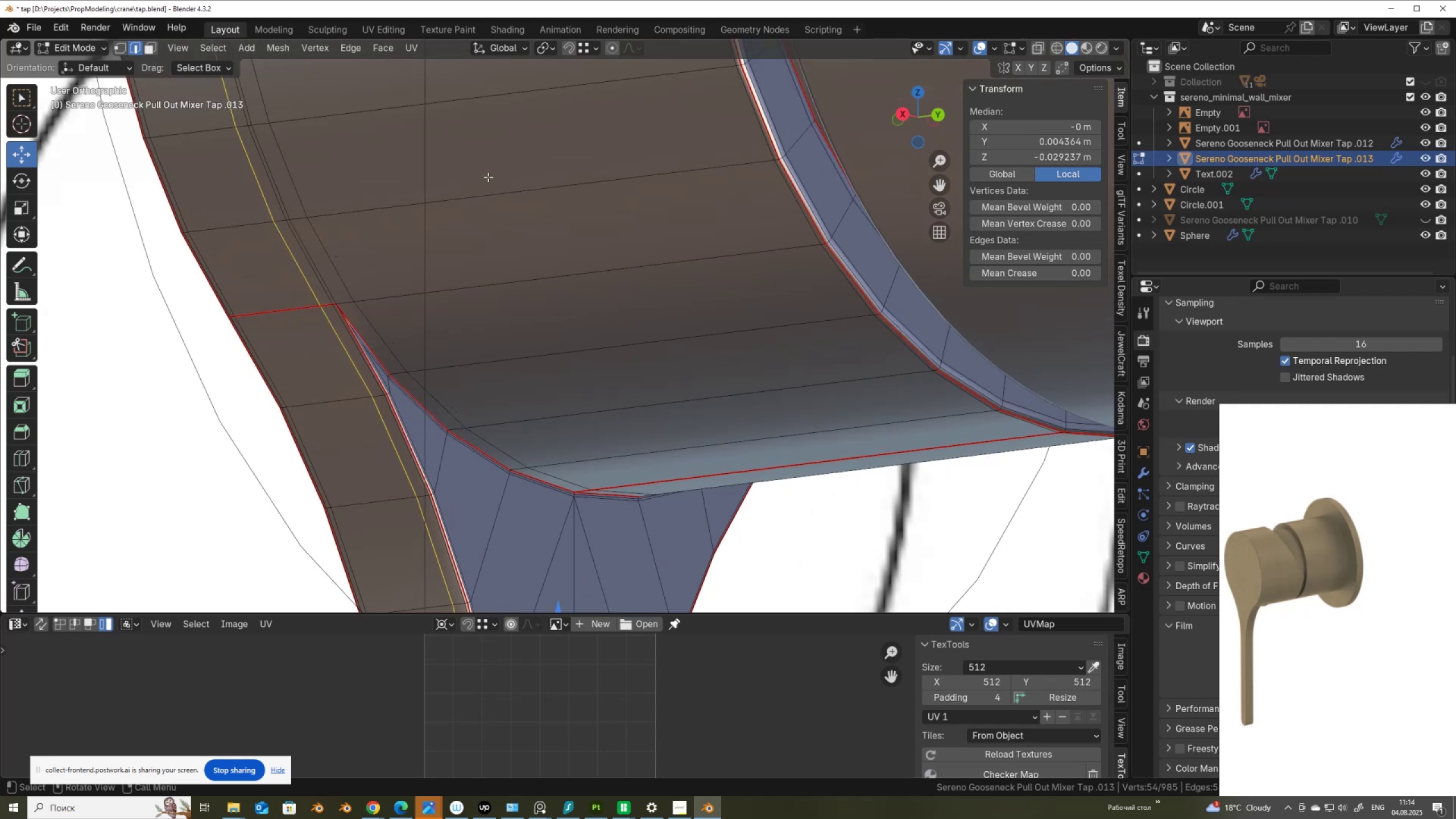 
type(gy)
 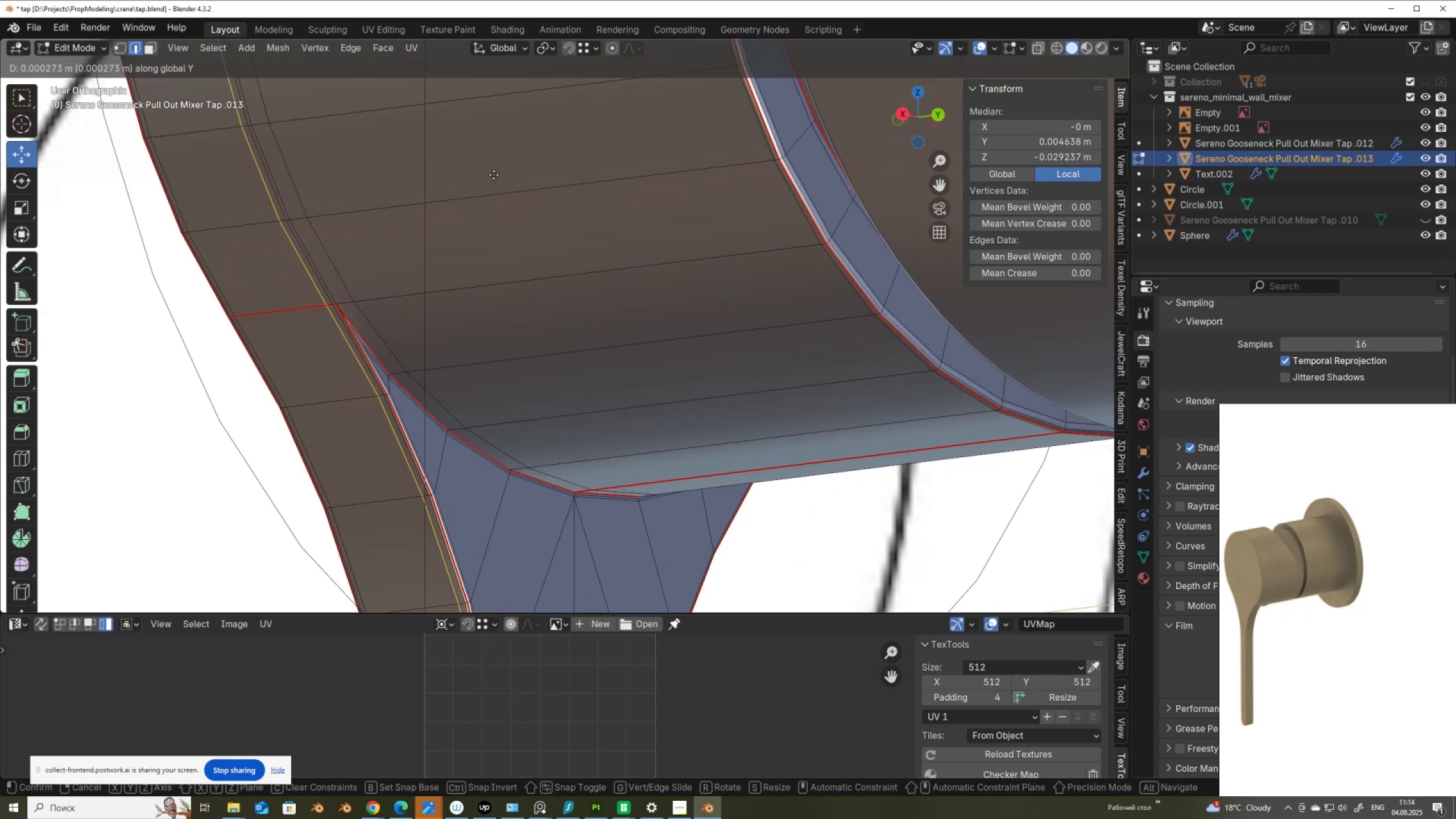 
left_click([495, 175])
 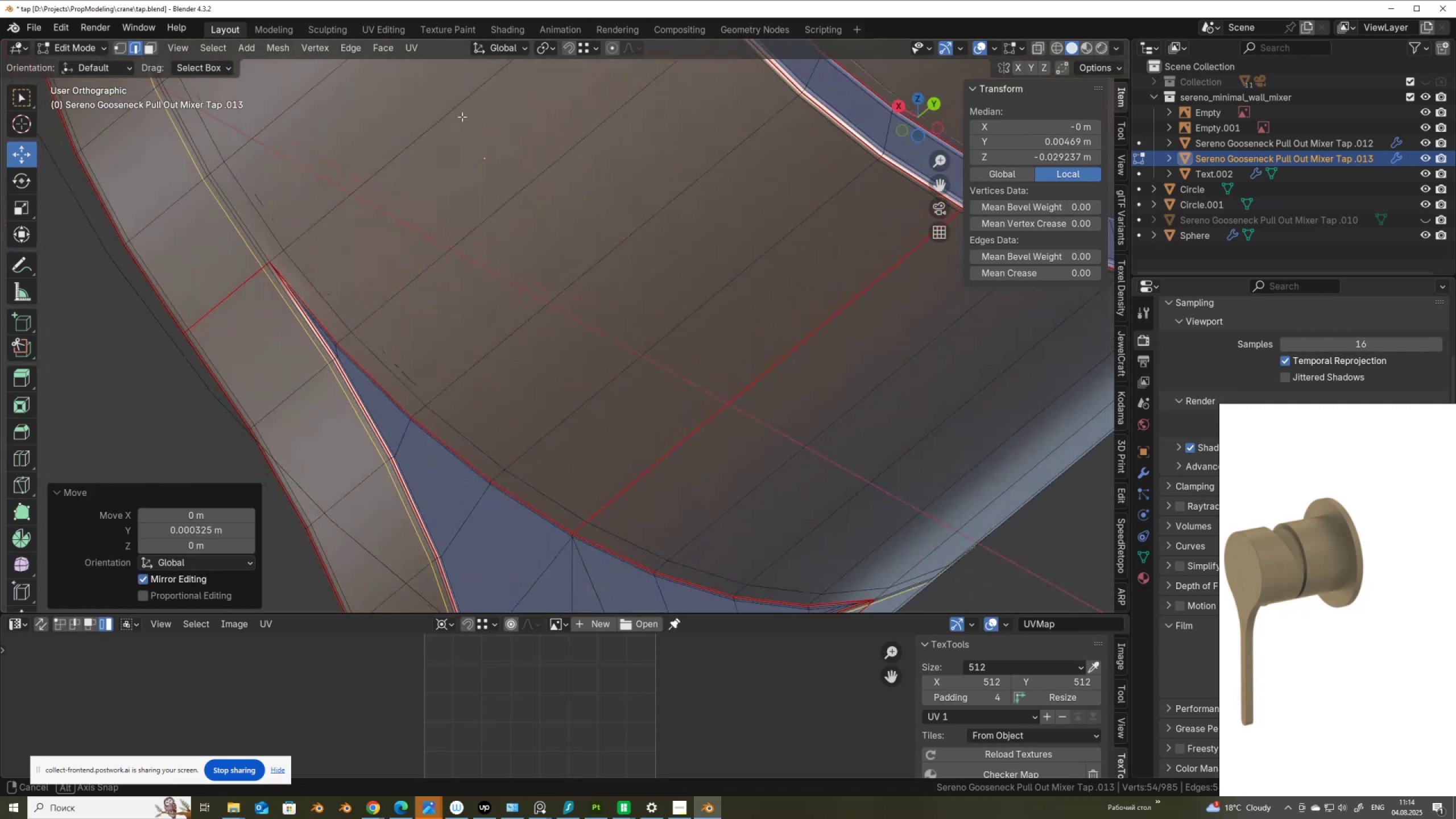 
scroll: coordinate [470, 172], scroll_direction: up, amount: 2.0
 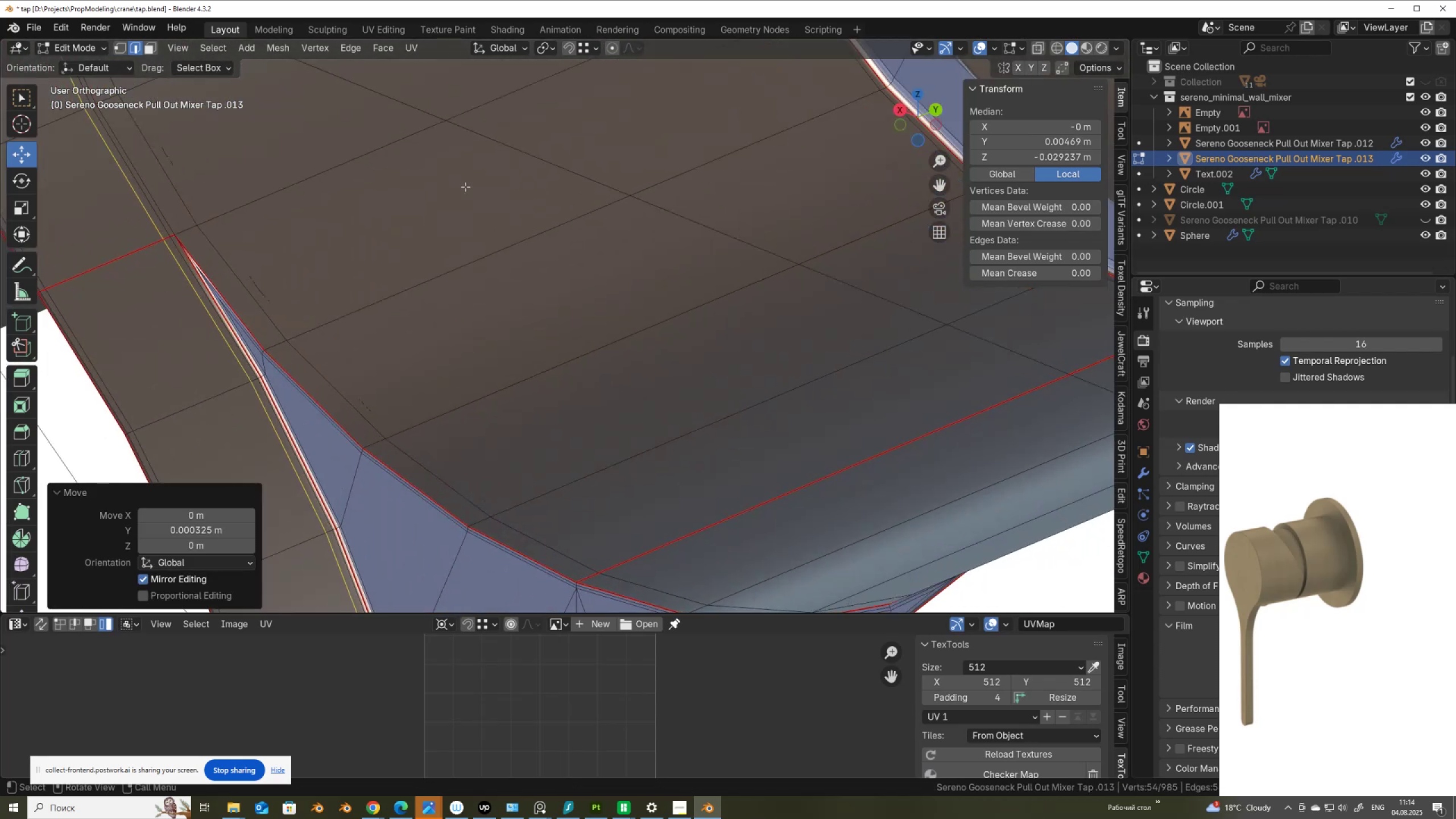 
hold_key(key=ShiftLeft, duration=0.57)
 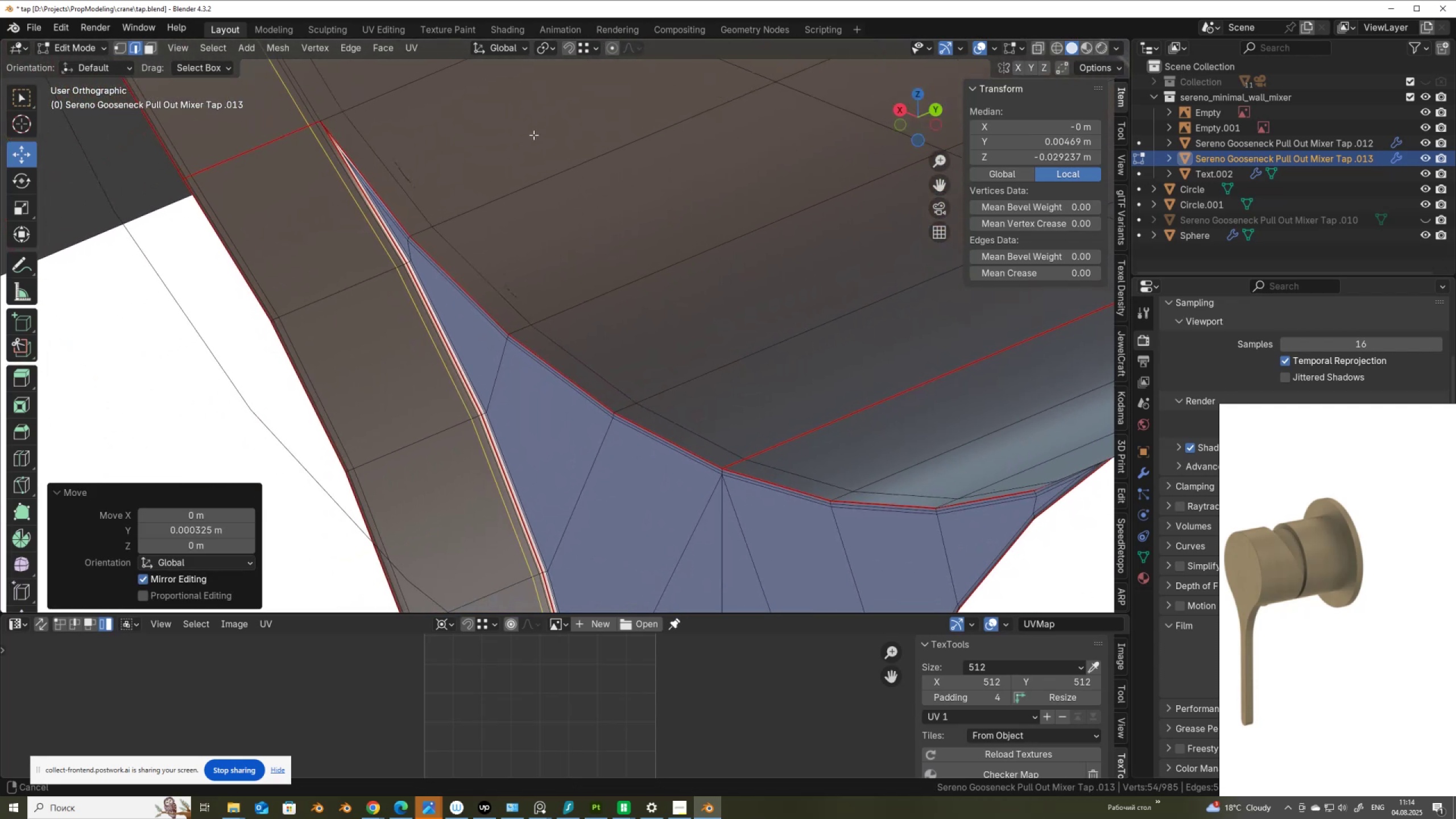 
scroll: coordinate [523, 160], scroll_direction: up, amount: 3.0
 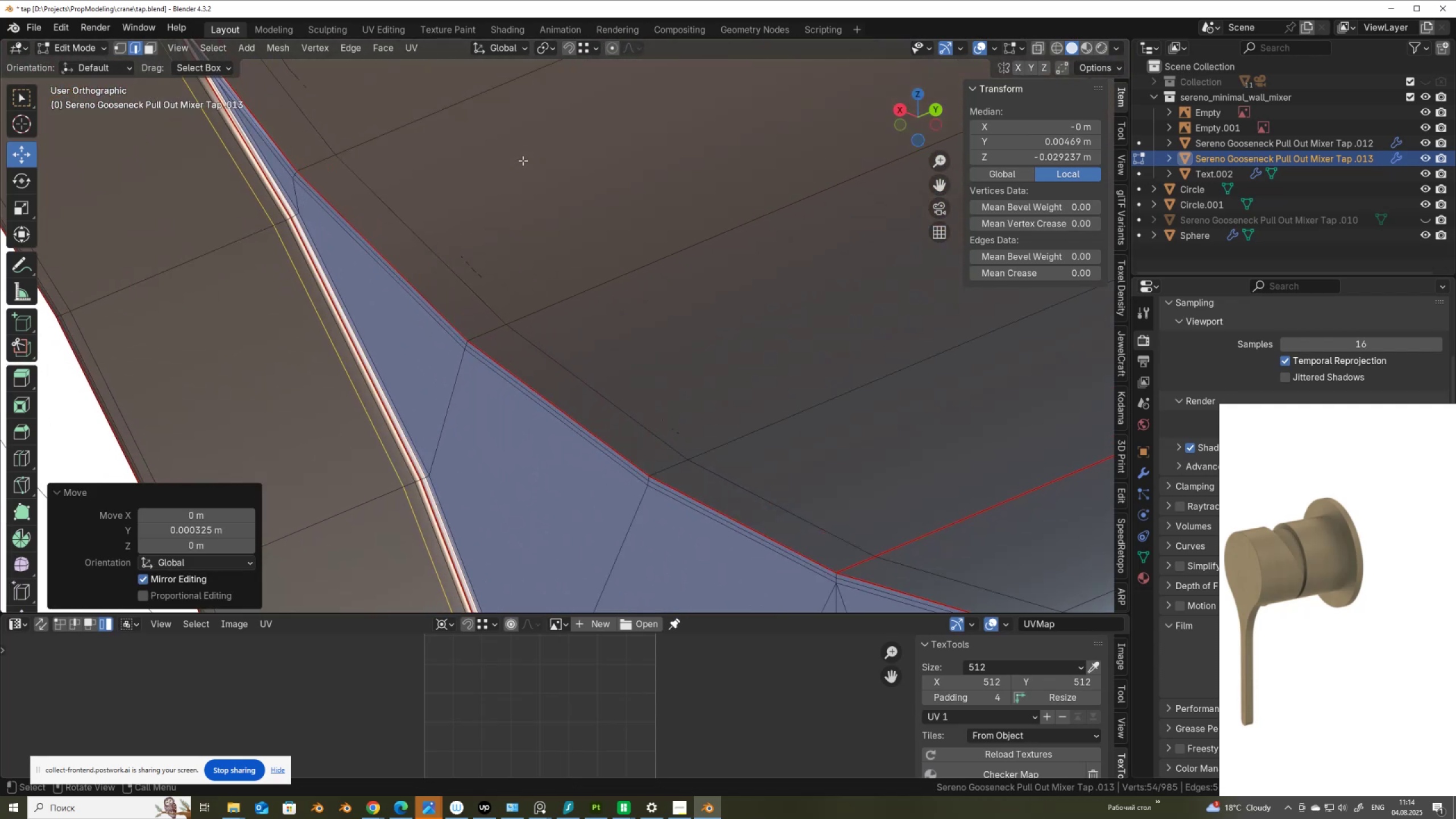 
key(Tab)
 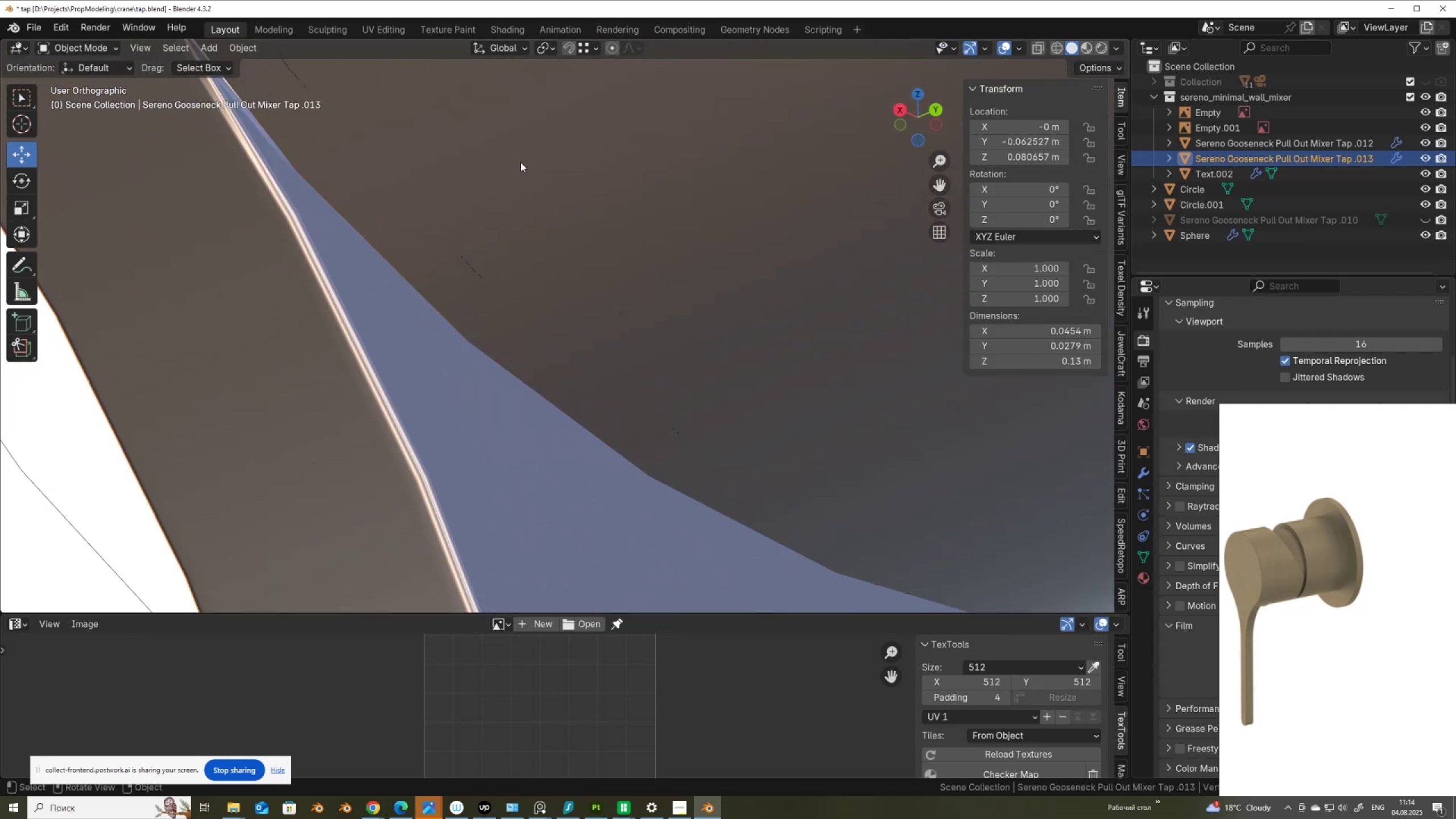 
scroll: coordinate [663, 209], scroll_direction: down, amount: 14.0
 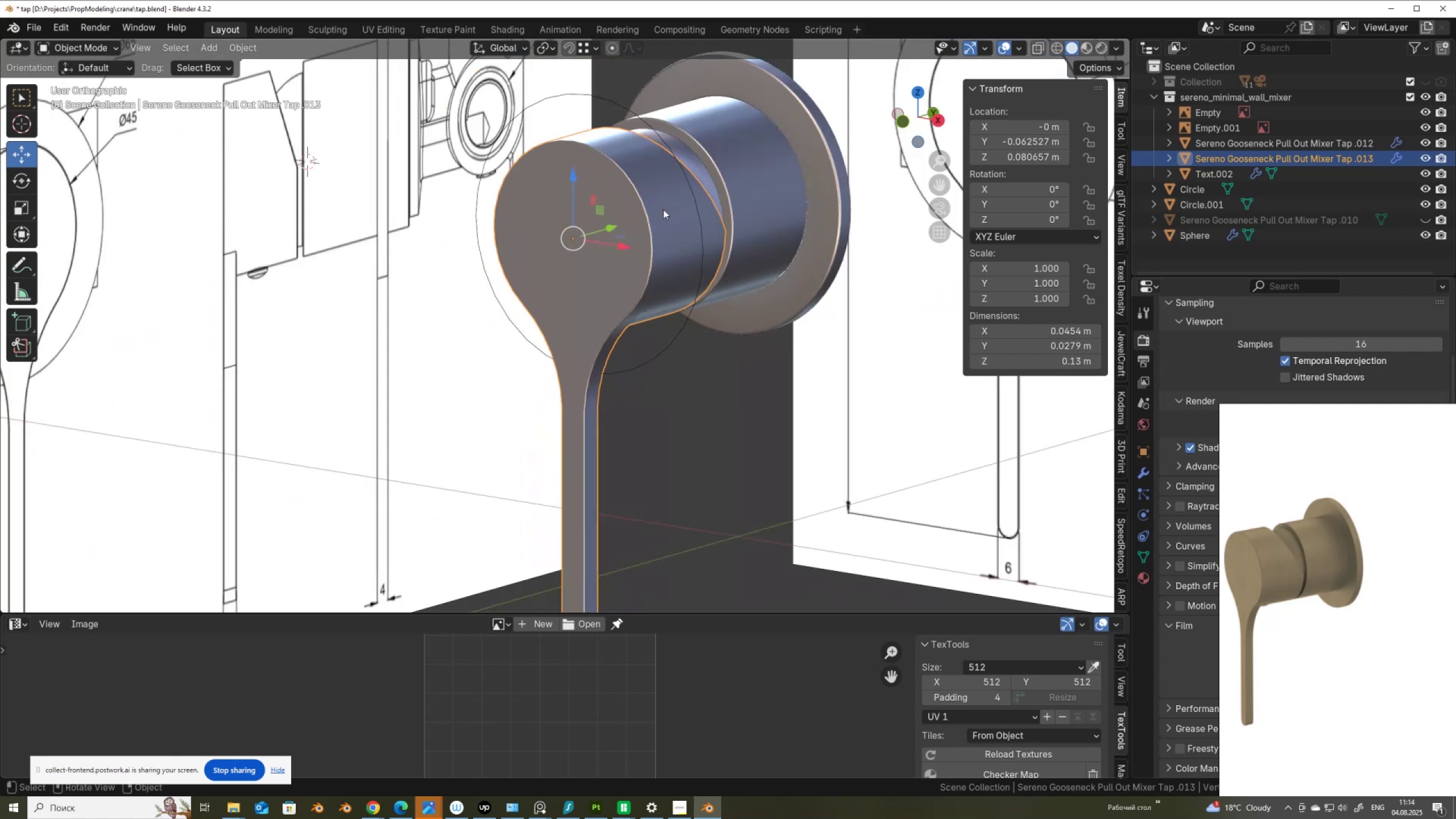 
hold_key(key=ShiftLeft, duration=0.47)
 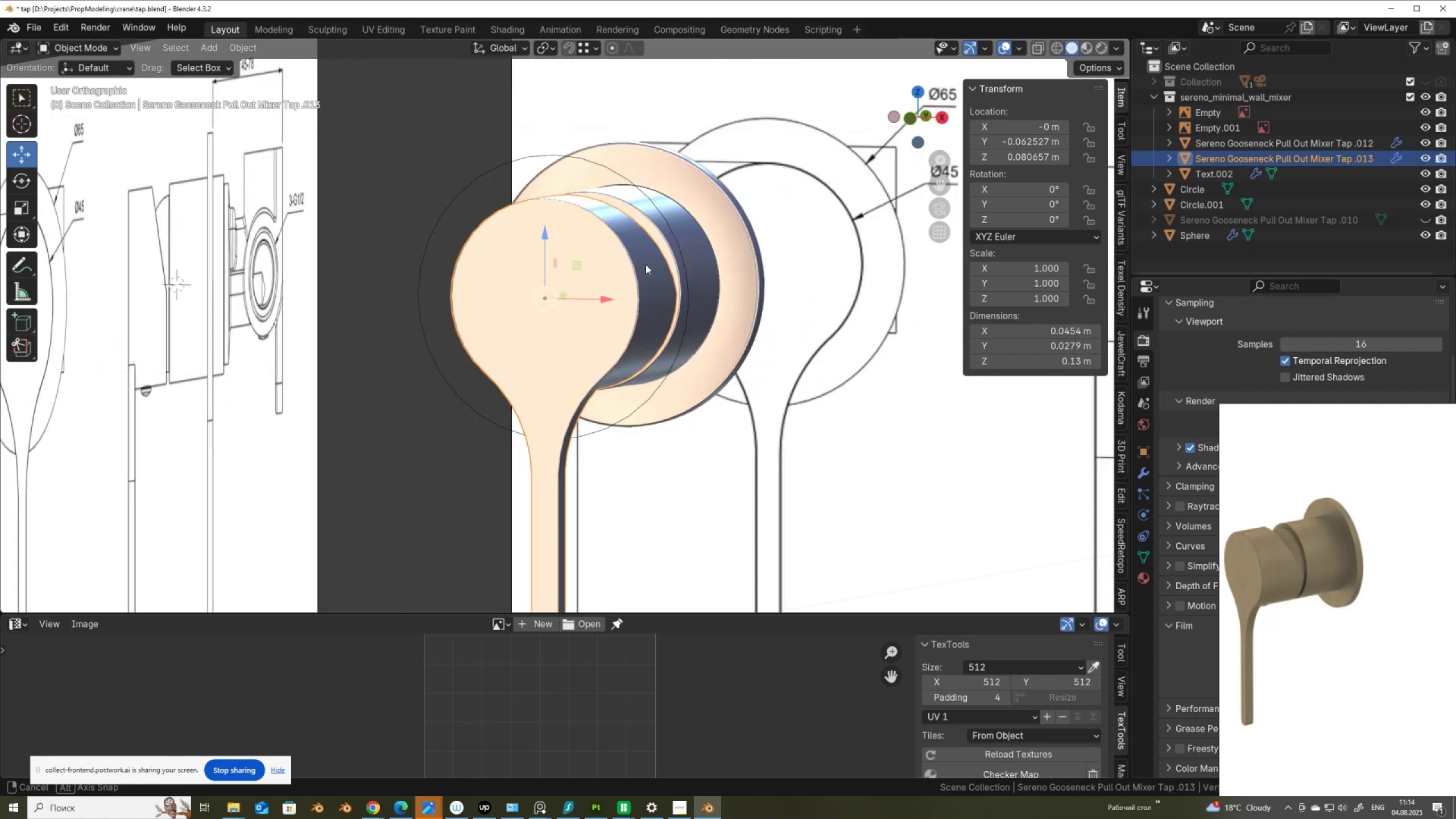 
hold_key(key=AltLeft, duration=0.43)
 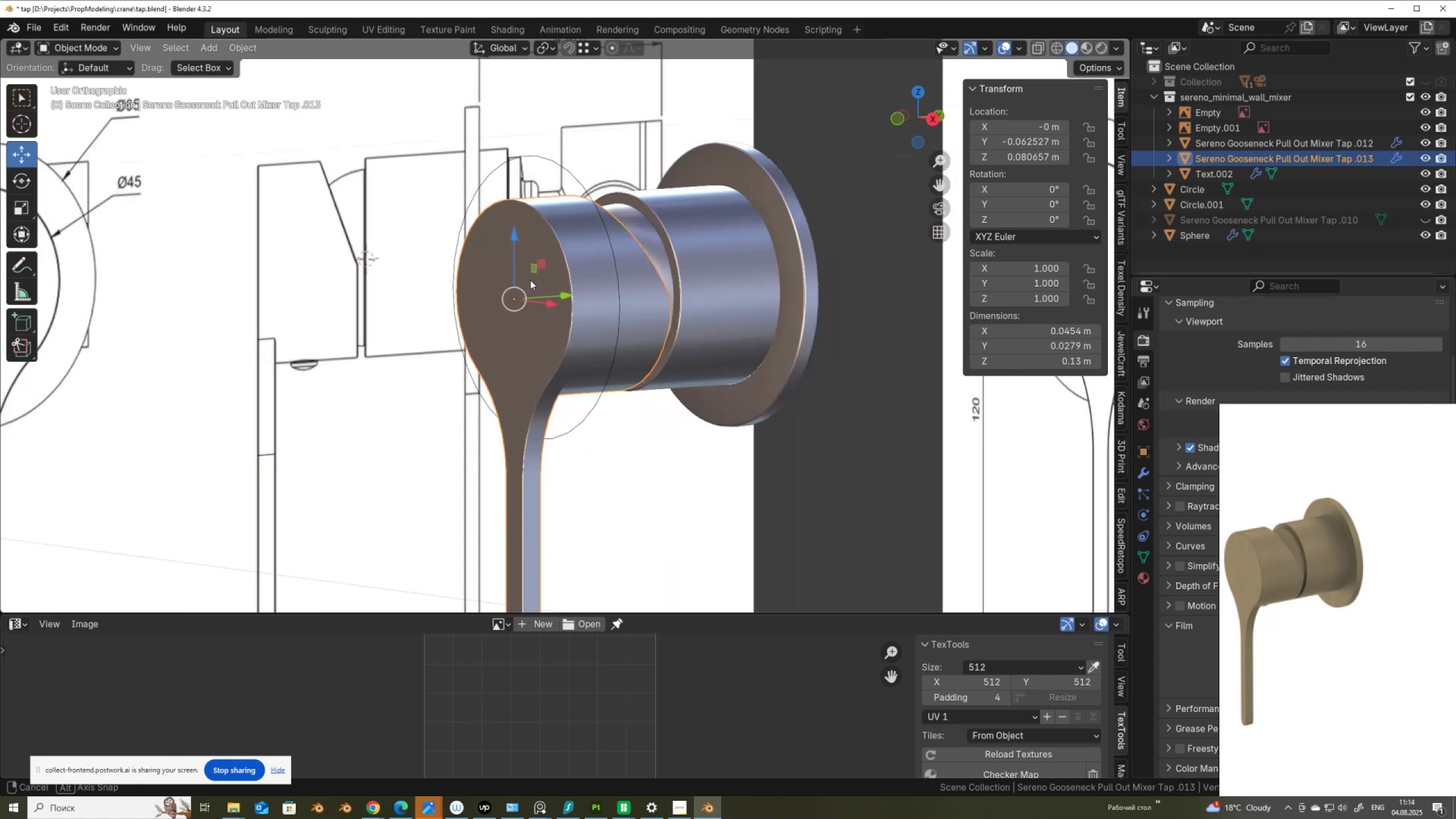 
scroll: coordinate [541, 226], scroll_direction: up, amount: 2.0
 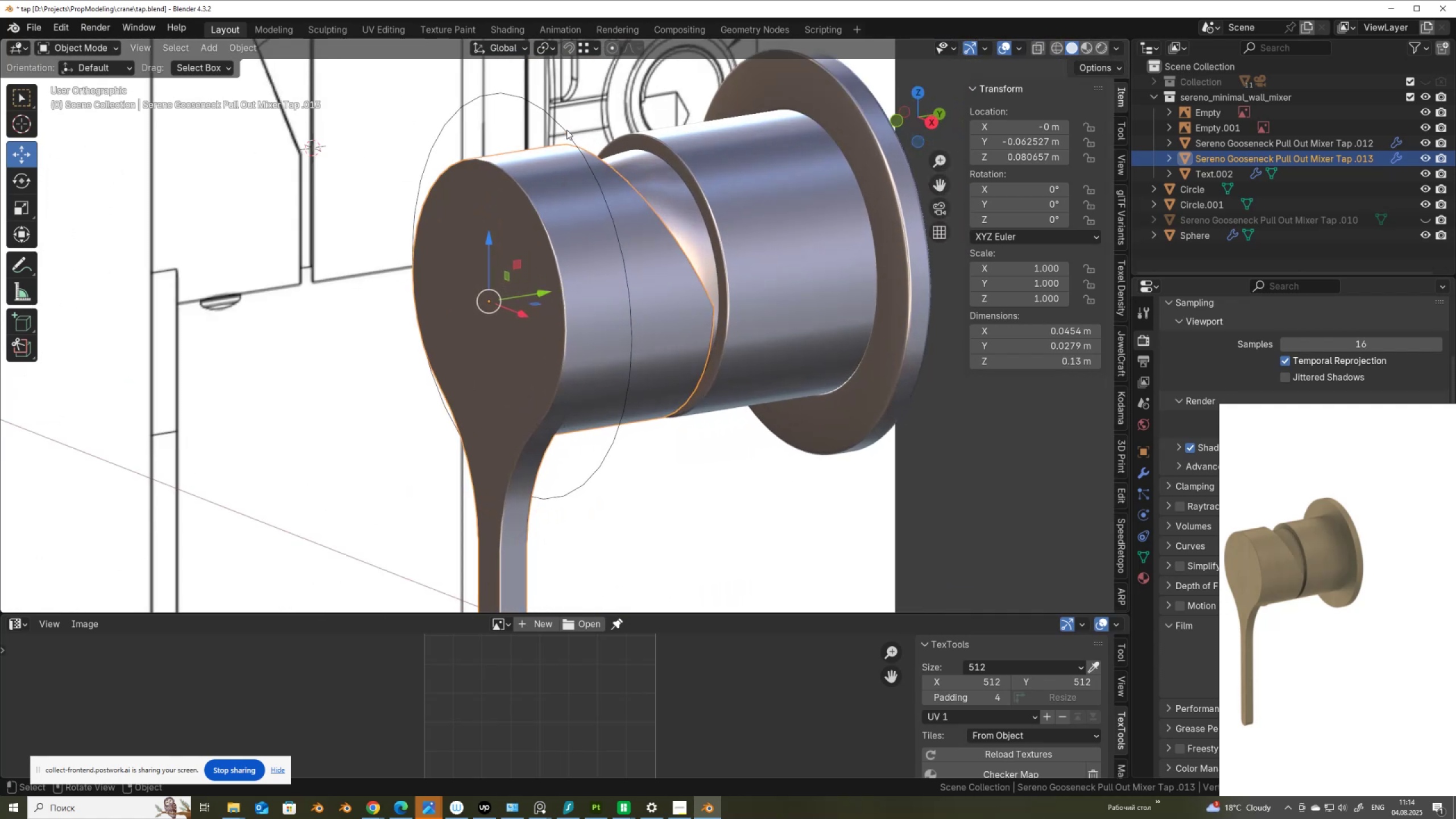 
left_click([568, 123])
 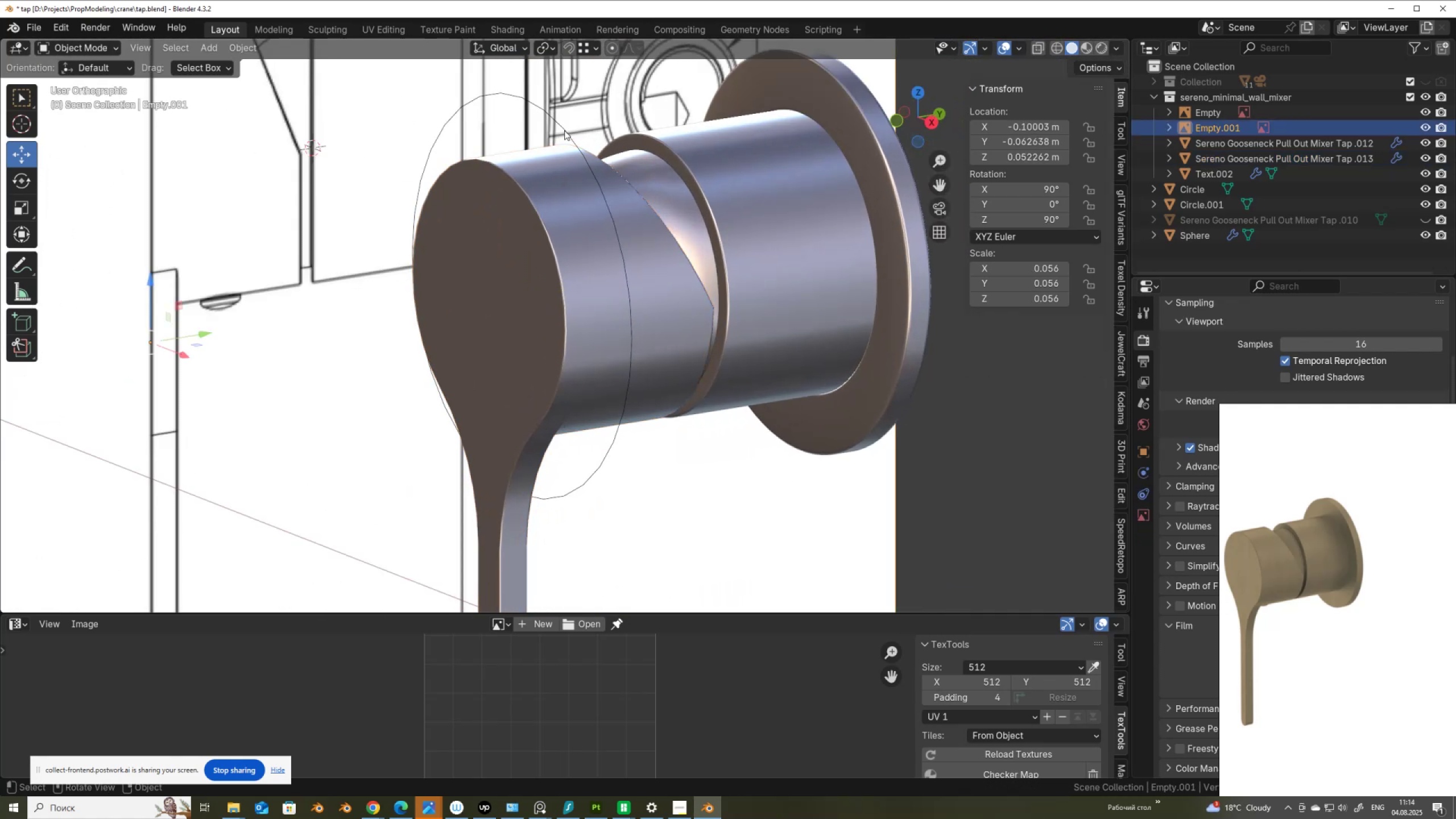 
left_click([564, 130])
 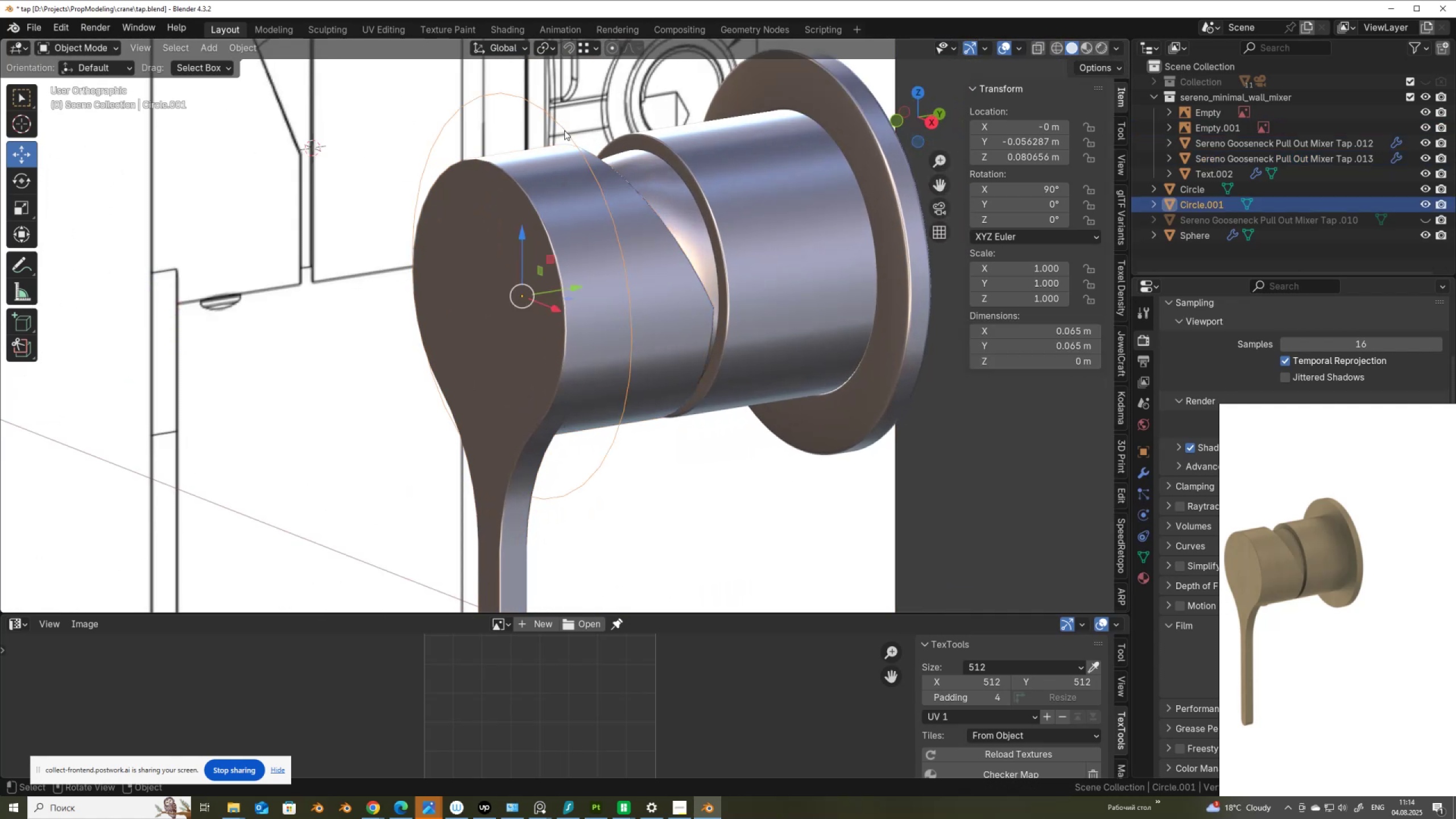 
key(Delete)
 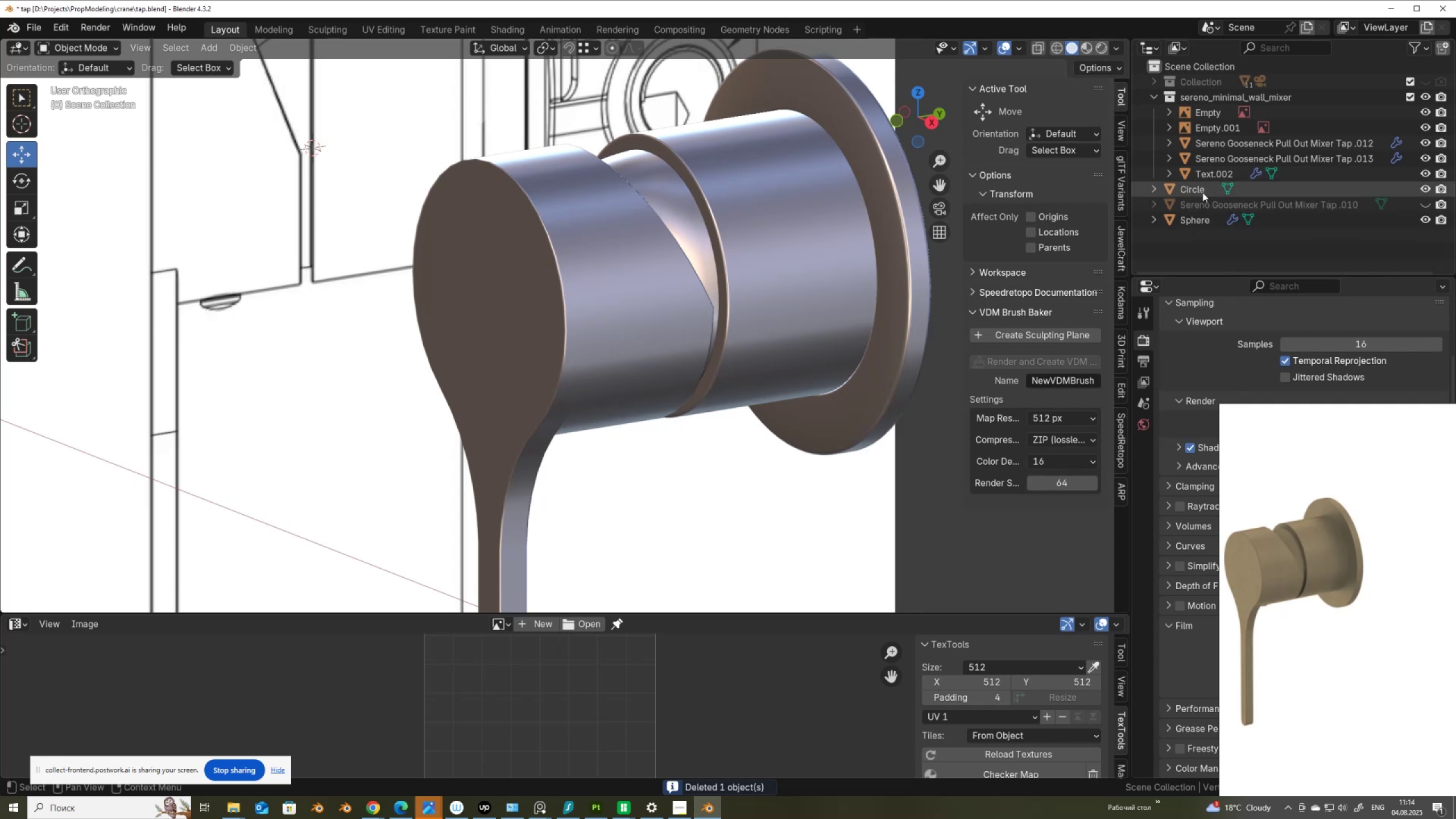 
wait(6.03)
 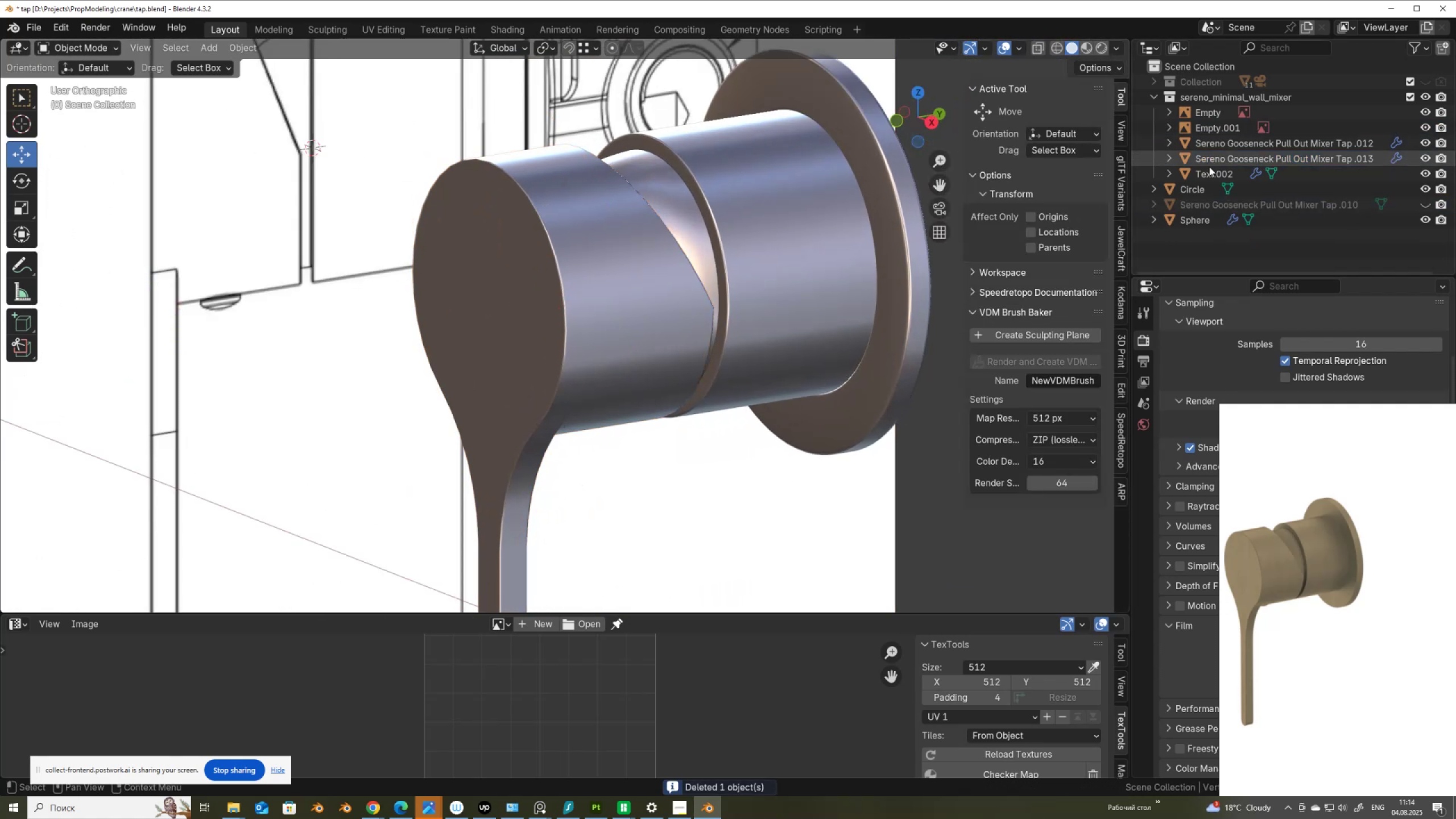 
key(Alt+AltLeft)
 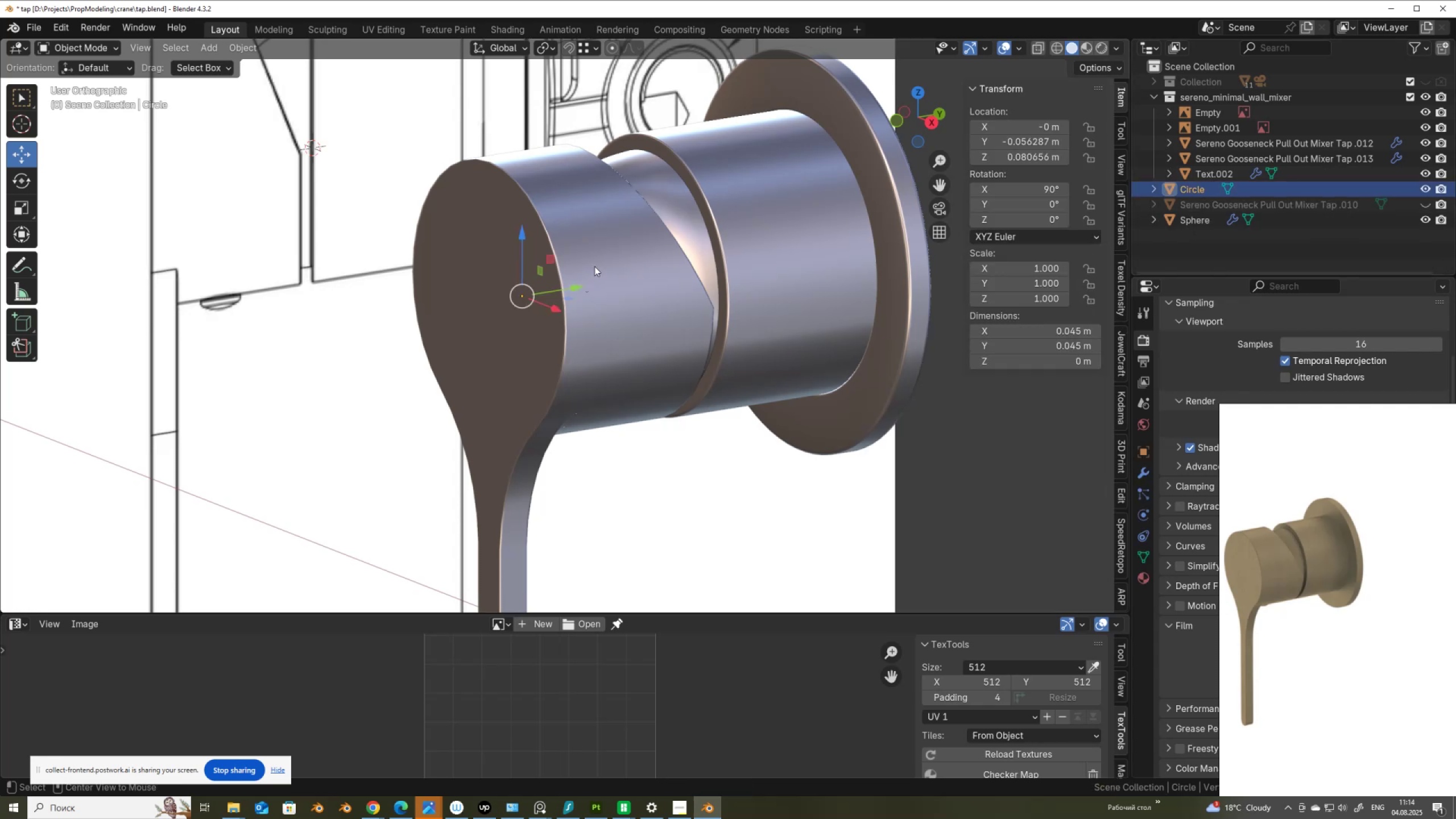 
key(Alt+Z)
 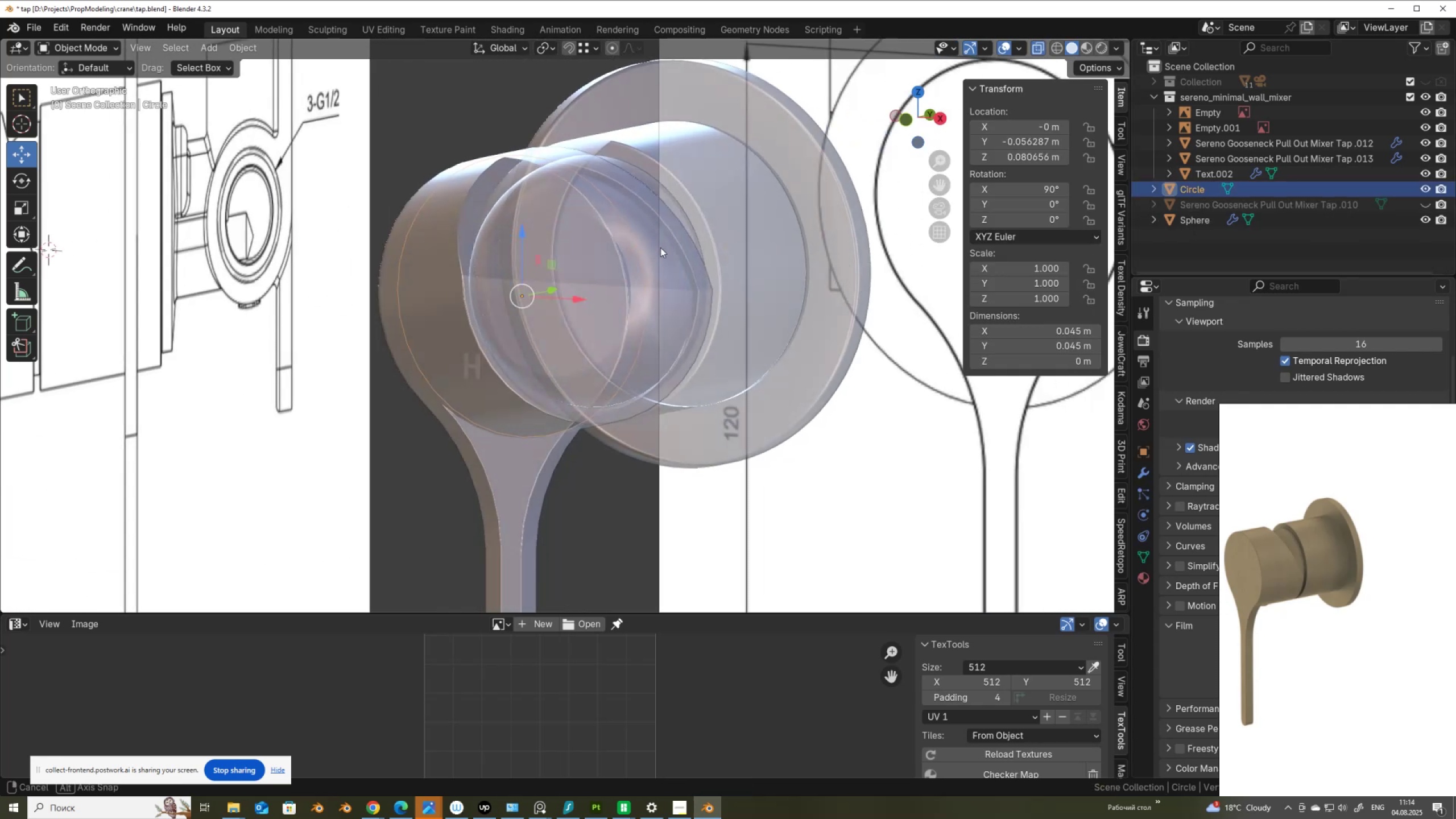 
key(Alt+AltLeft)
 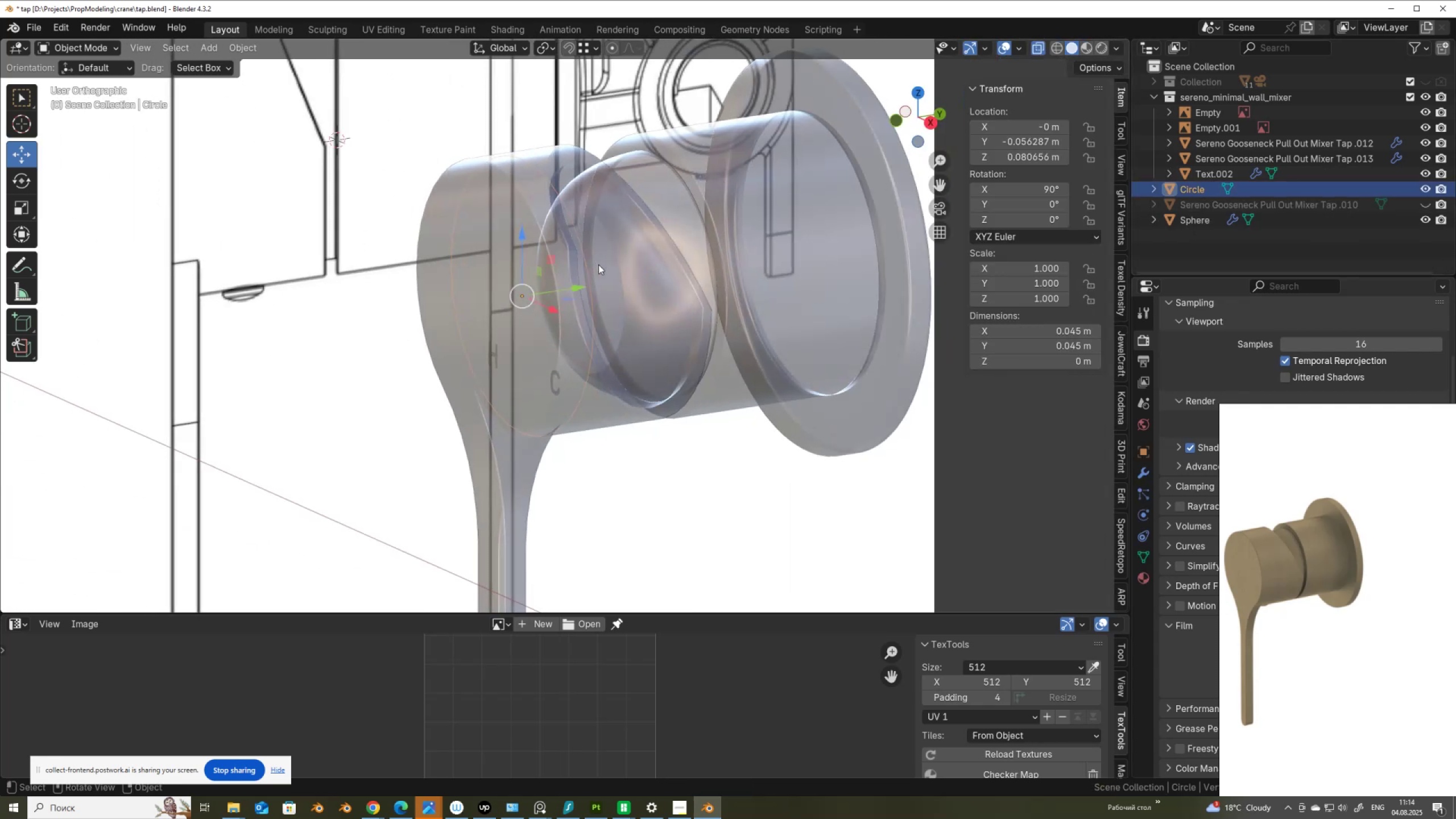 
key(Alt+Z)
 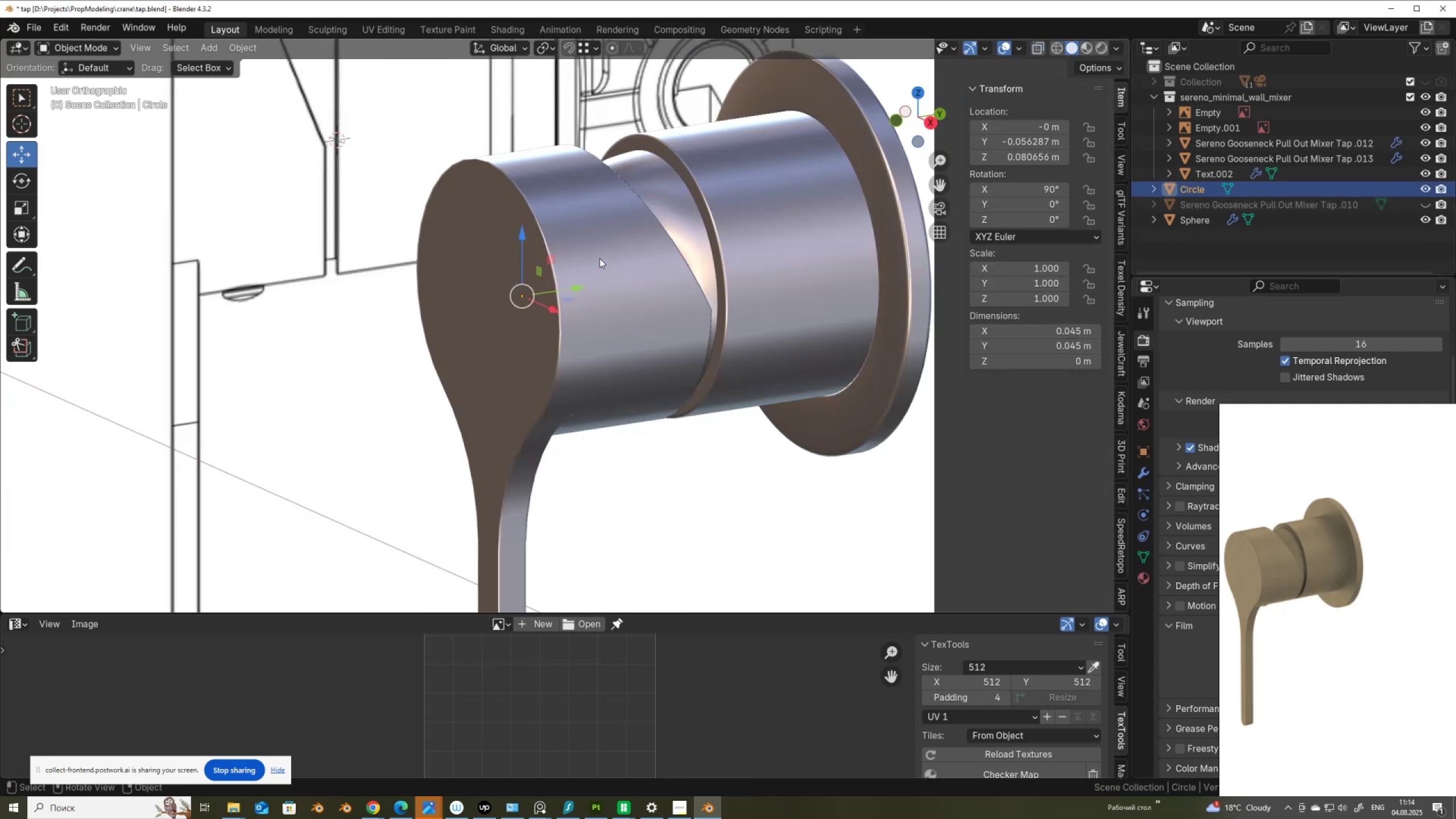 
scroll: coordinate [600, 254], scroll_direction: up, amount: 2.0
 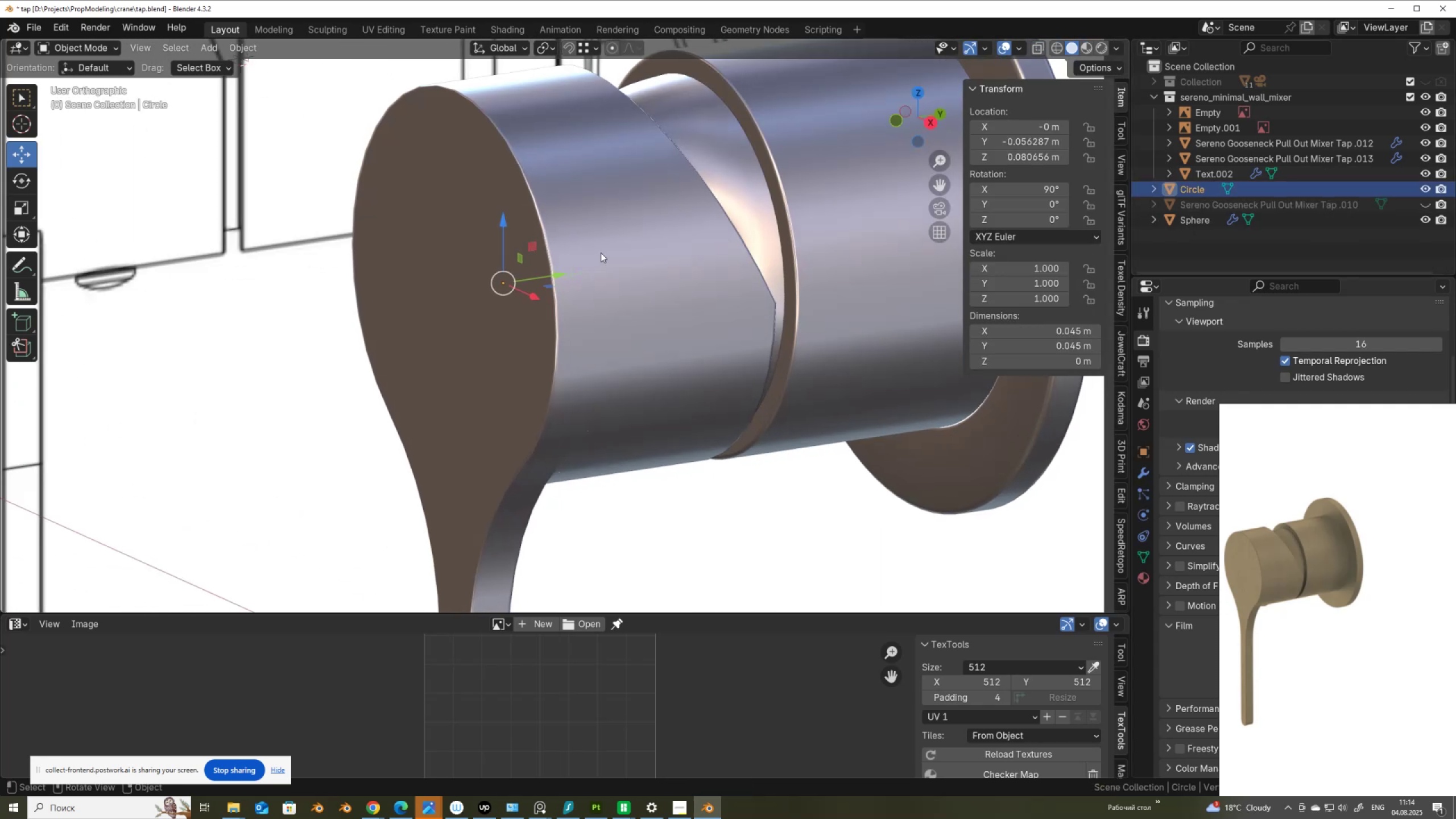 
key(S)
 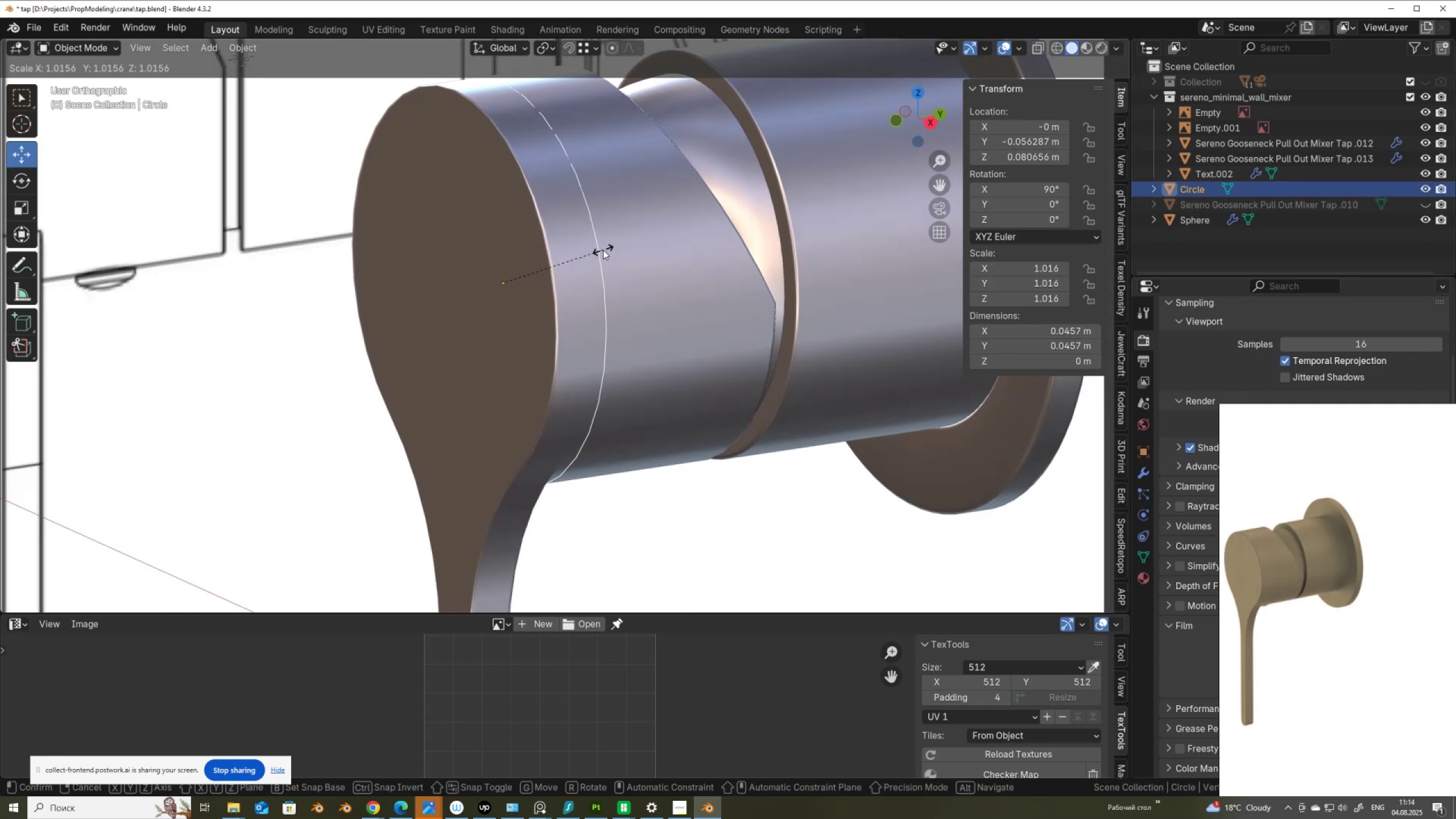 
right_click([603, 250])
 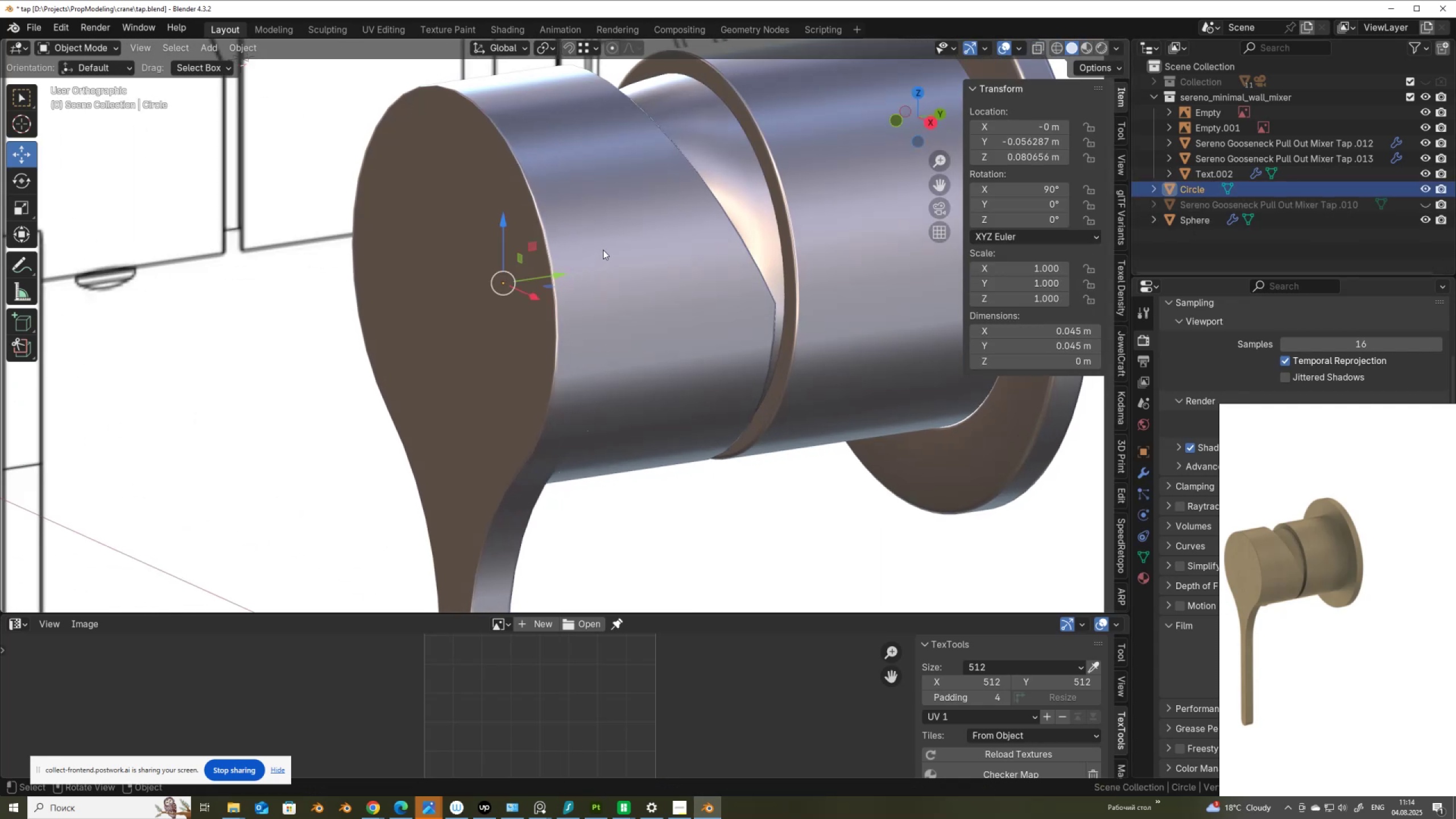 
key(Delete)
 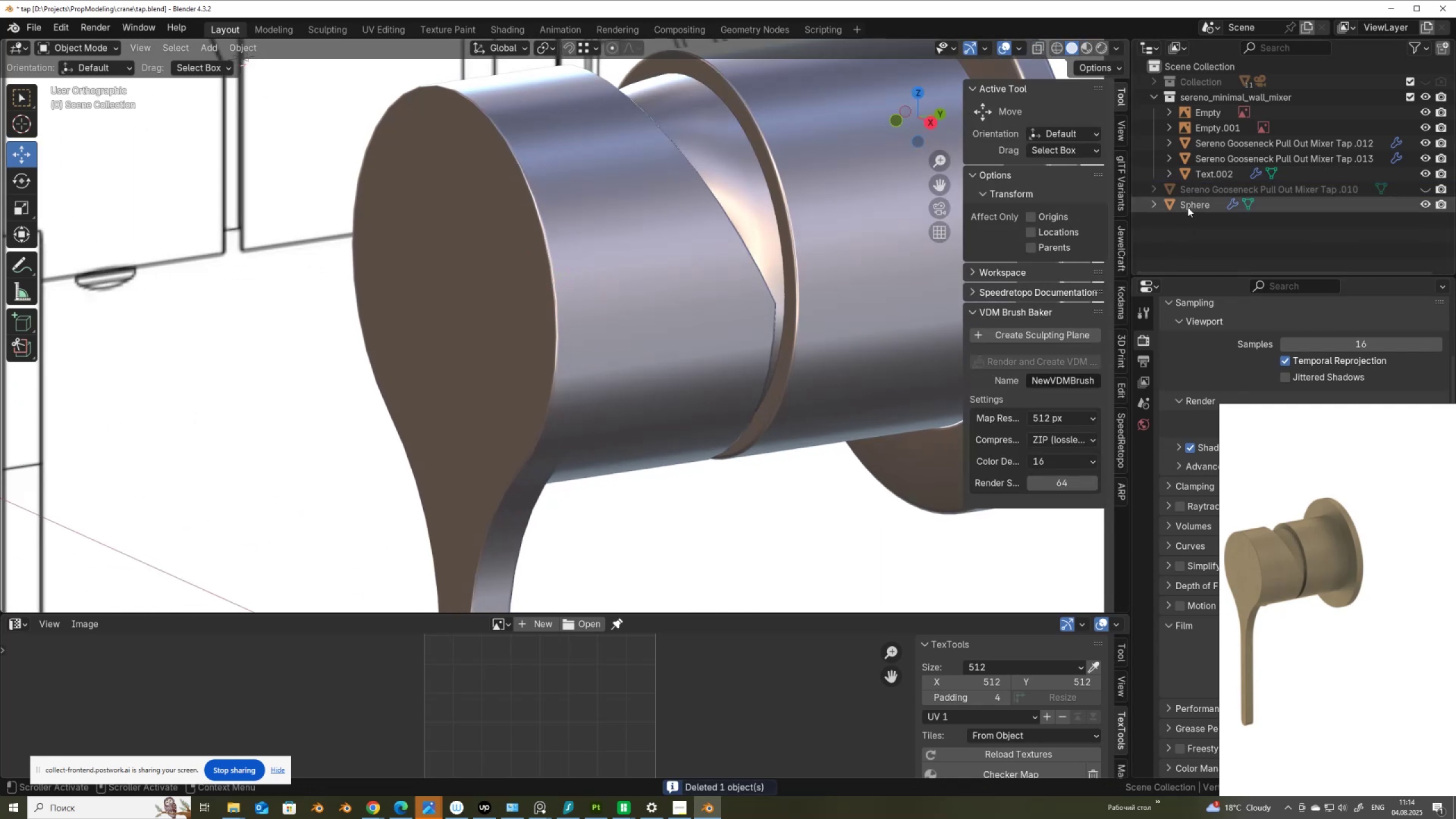 
left_click([1188, 206])
 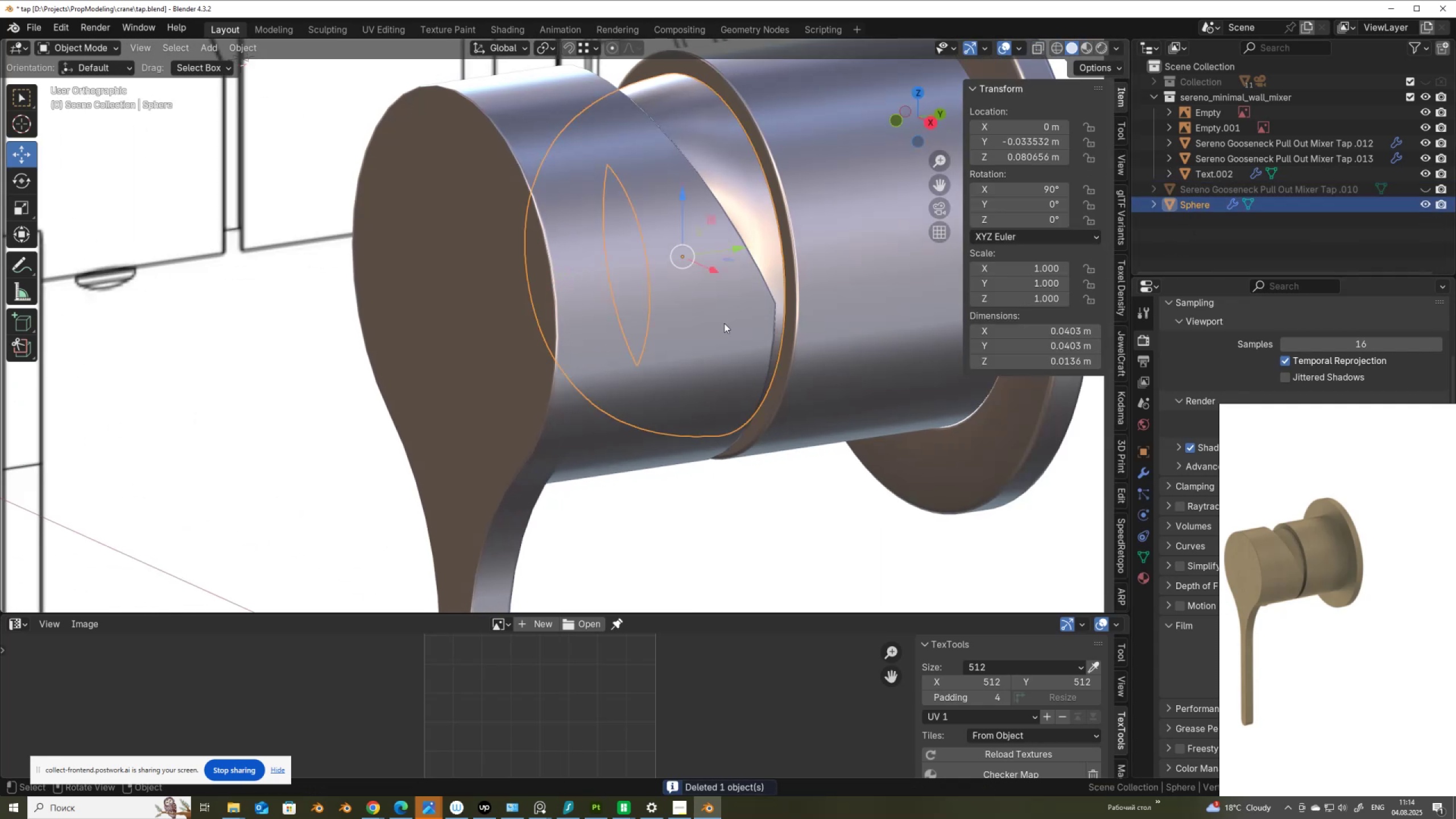 
scroll: coordinate [696, 318], scroll_direction: down, amount: 3.0
 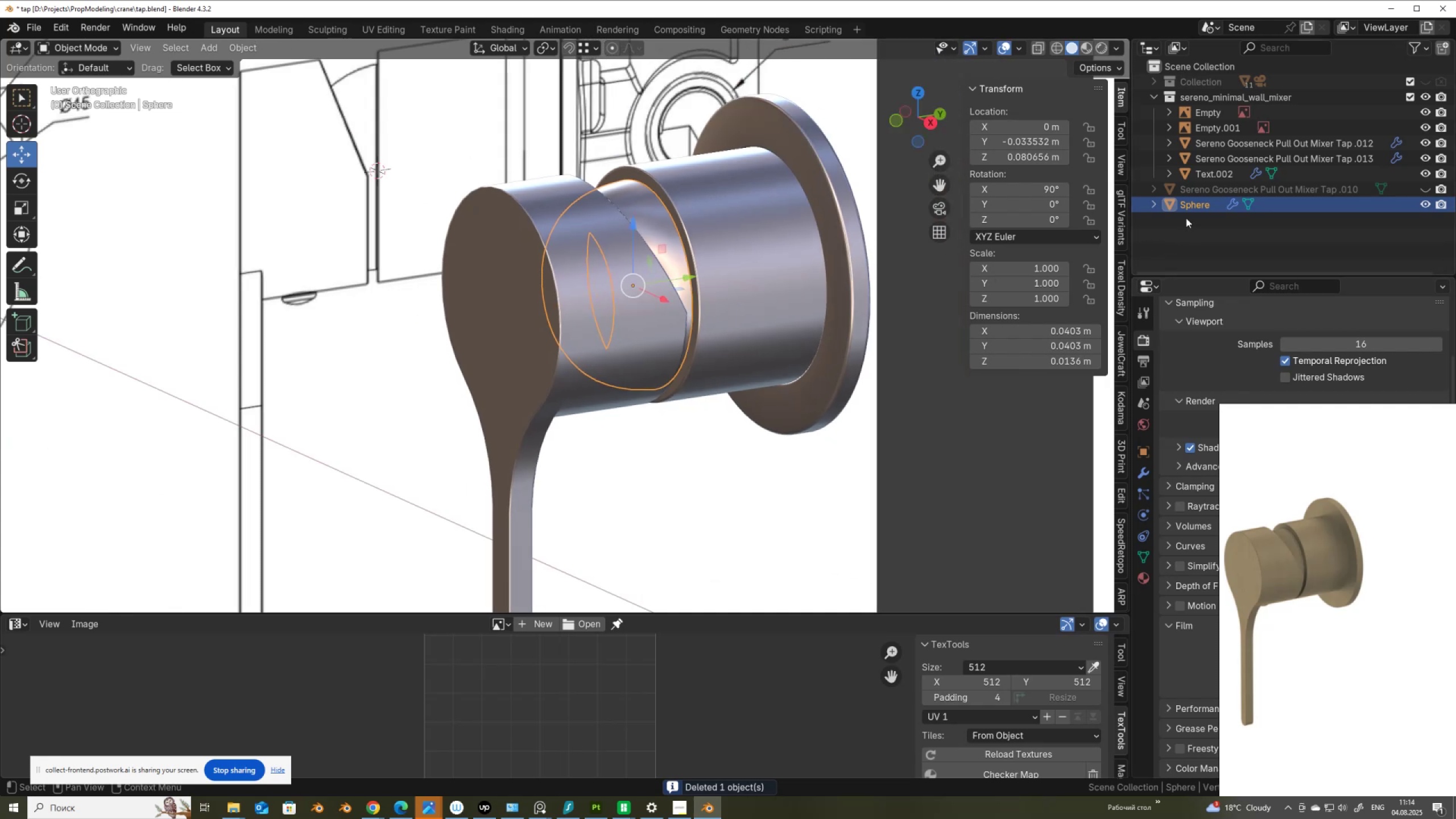 
left_click_drag(start_coordinate=[1193, 208], to_coordinate=[1223, 140])
 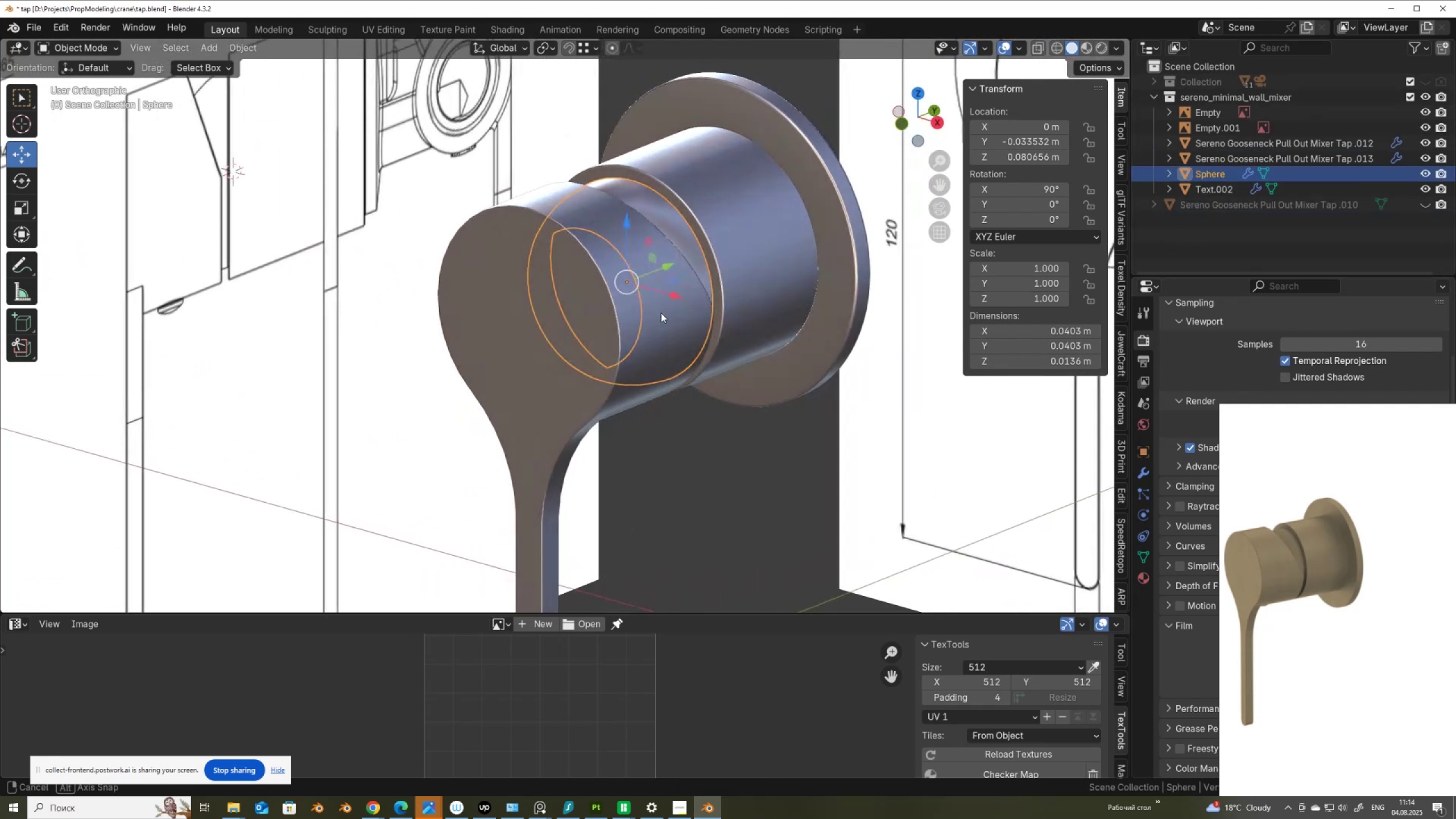 
wait(11.92)
 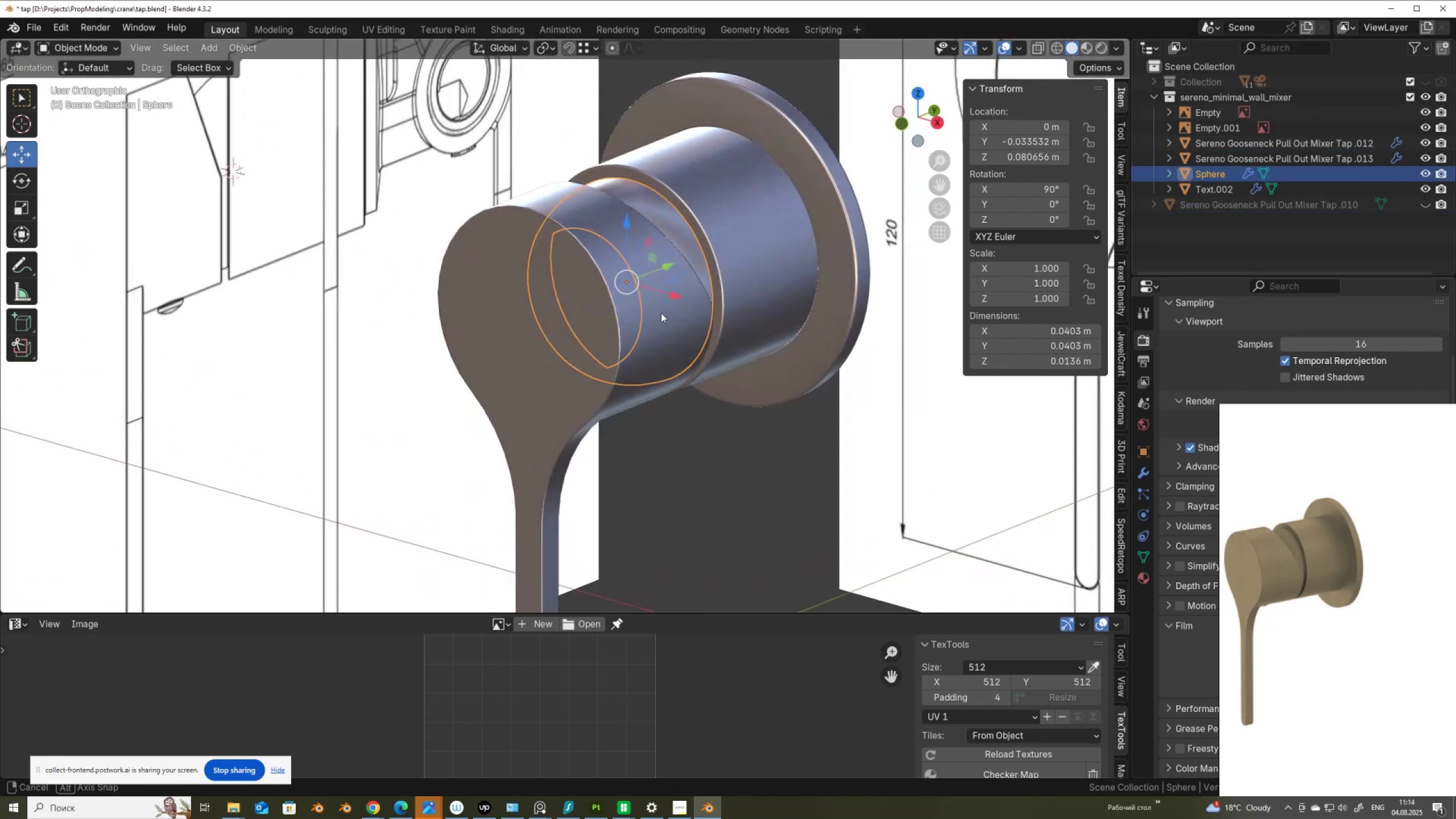 
scroll: coordinate [583, 237], scroll_direction: down, amount: 3.0
 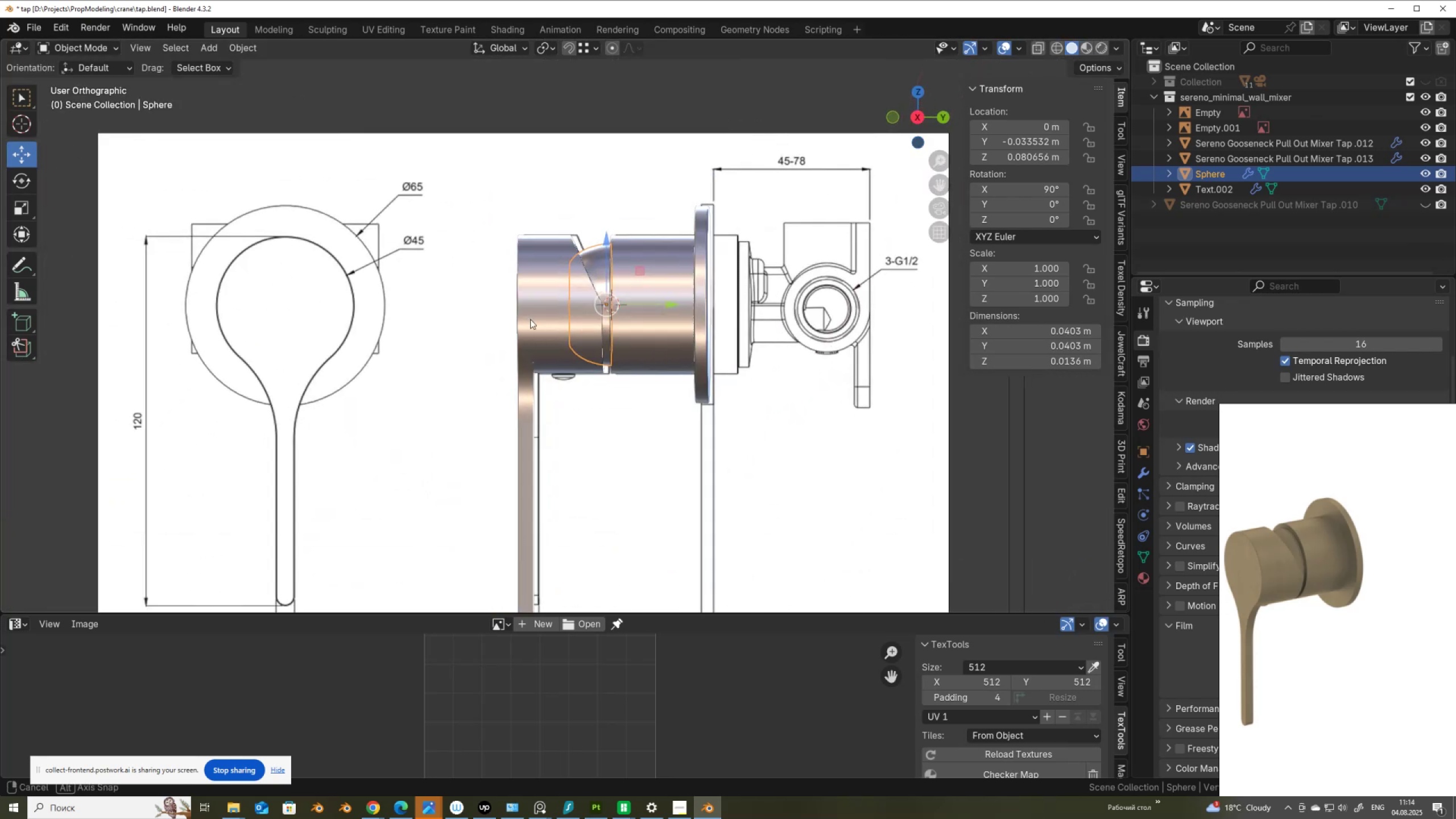 
hold_key(key=AltLeft, duration=0.32)
 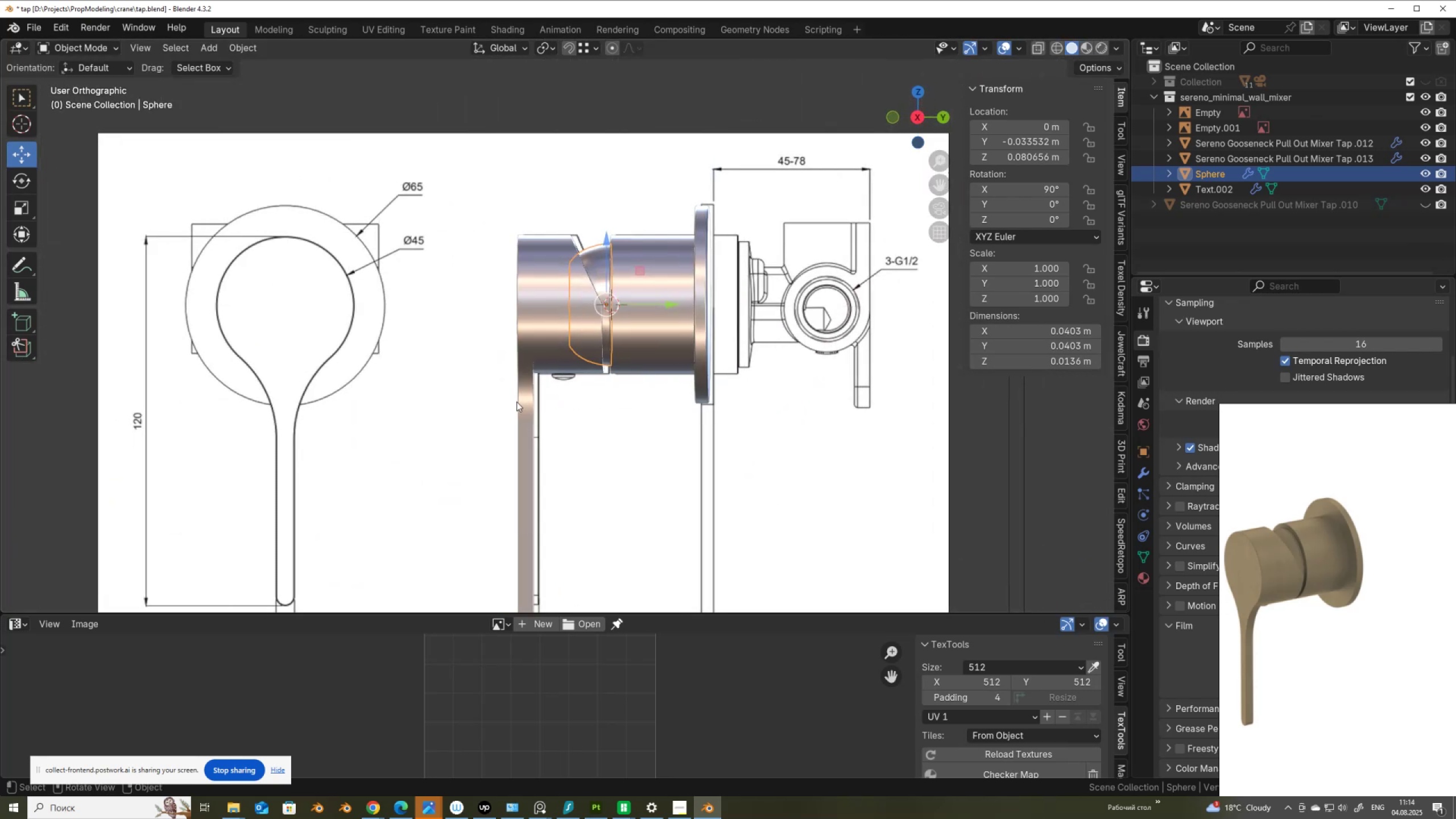 
hold_key(key=ShiftLeft, duration=0.51)
scroll: coordinate [539, 292], scroll_direction: up, amount: 4.0
 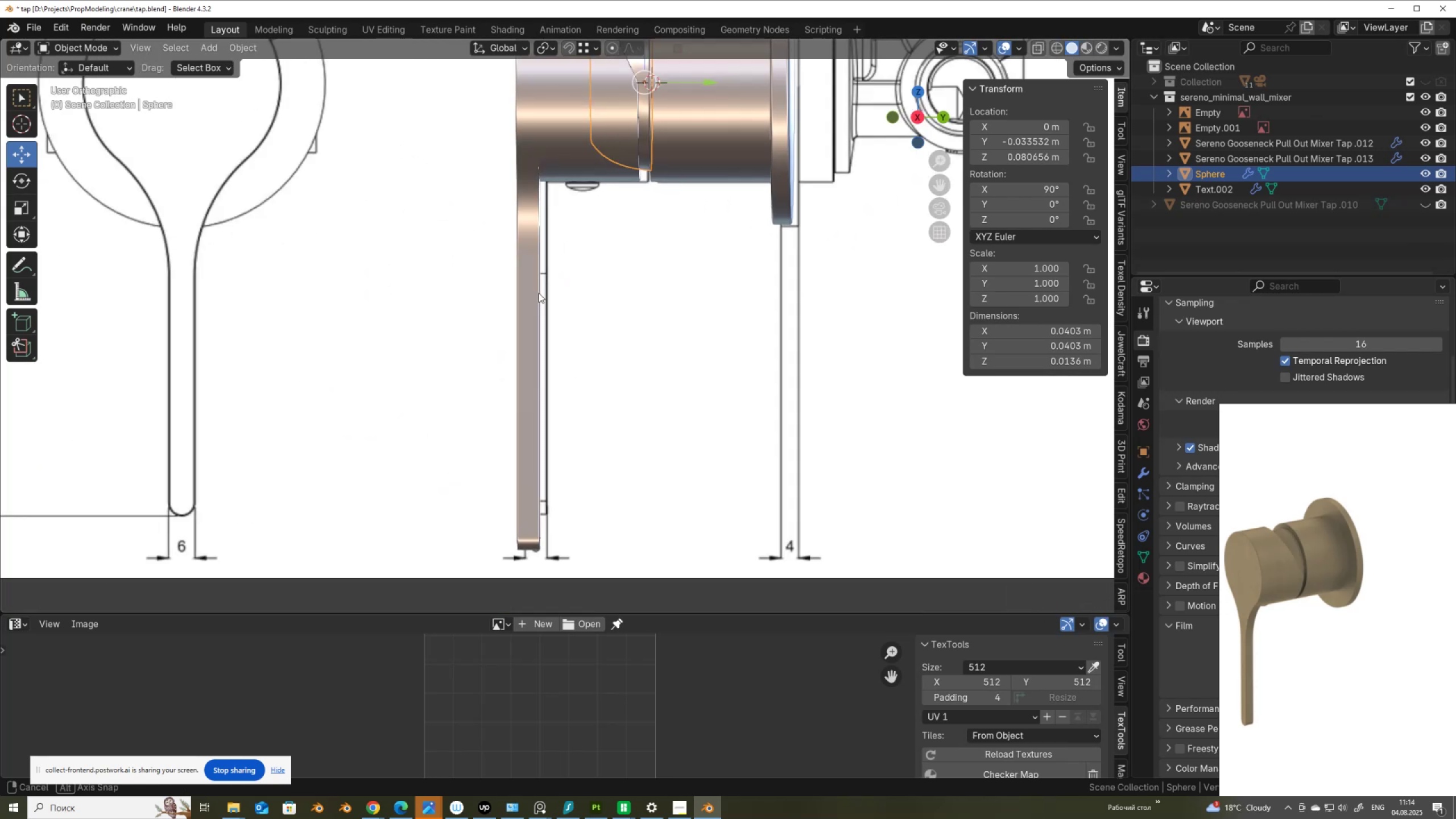 
hold_key(key=AltLeft, duration=0.78)
 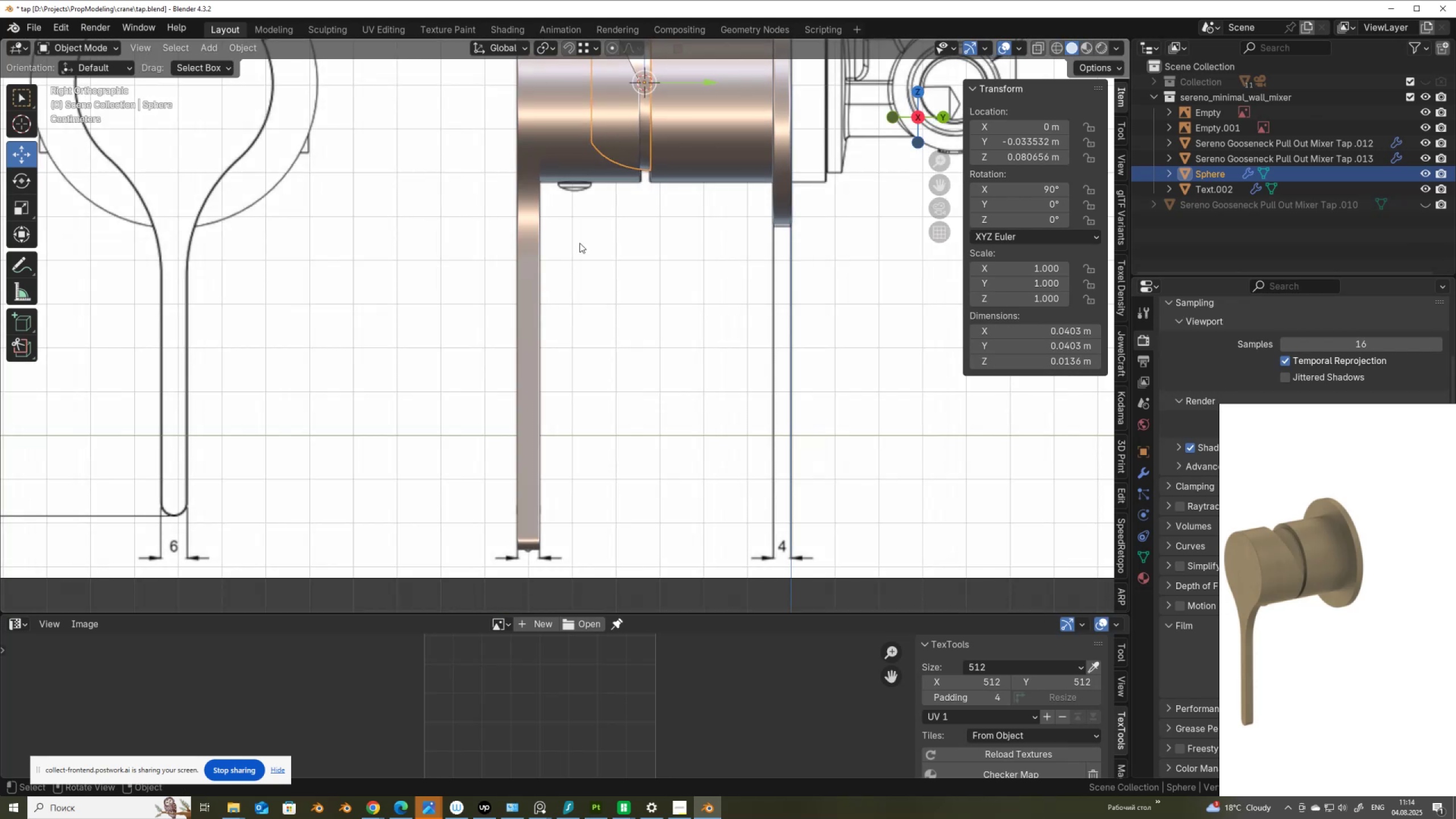 
hold_key(key=ShiftLeft, duration=1.5)
 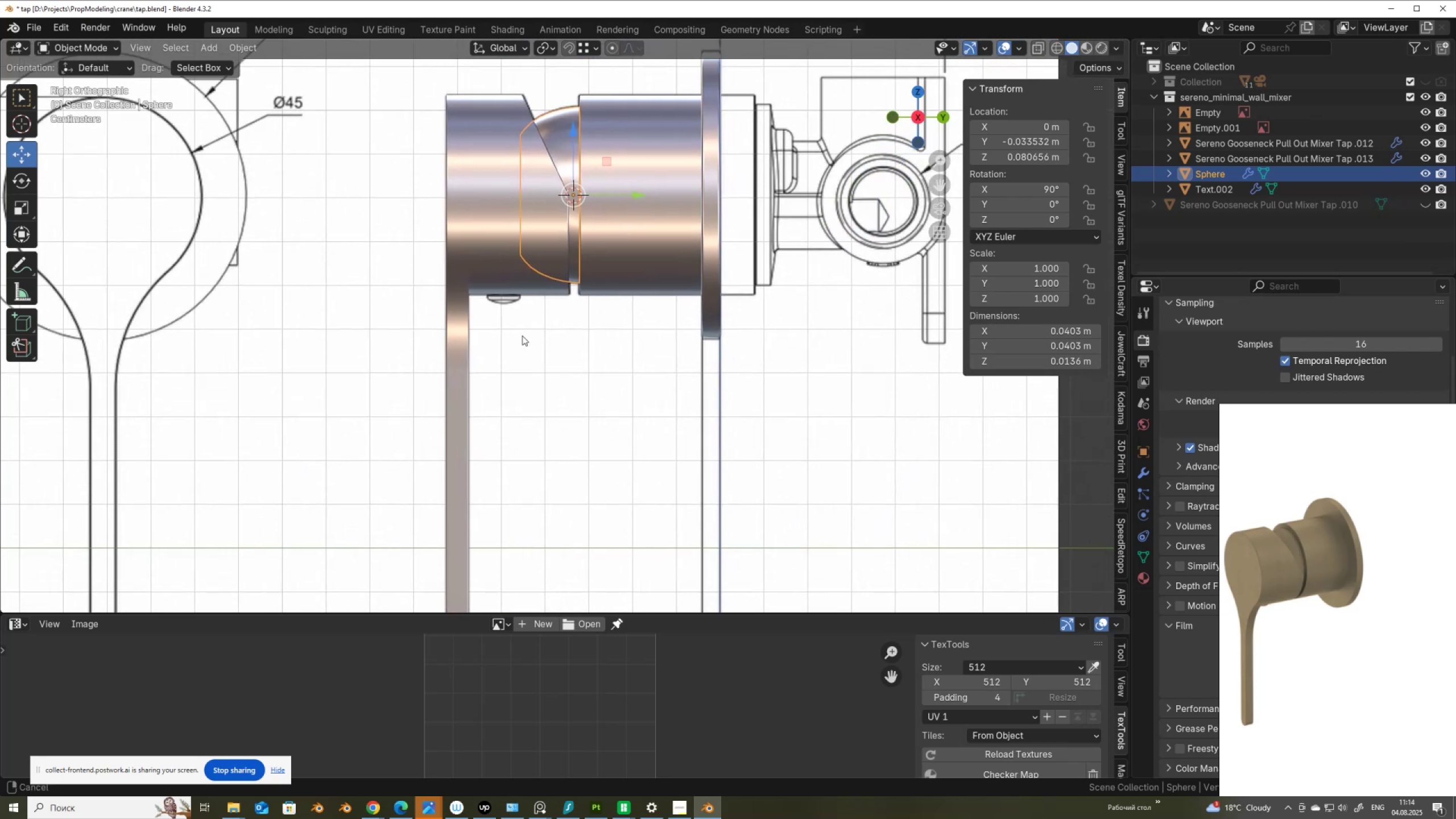 
hold_key(key=ShiftLeft, duration=1.24)
 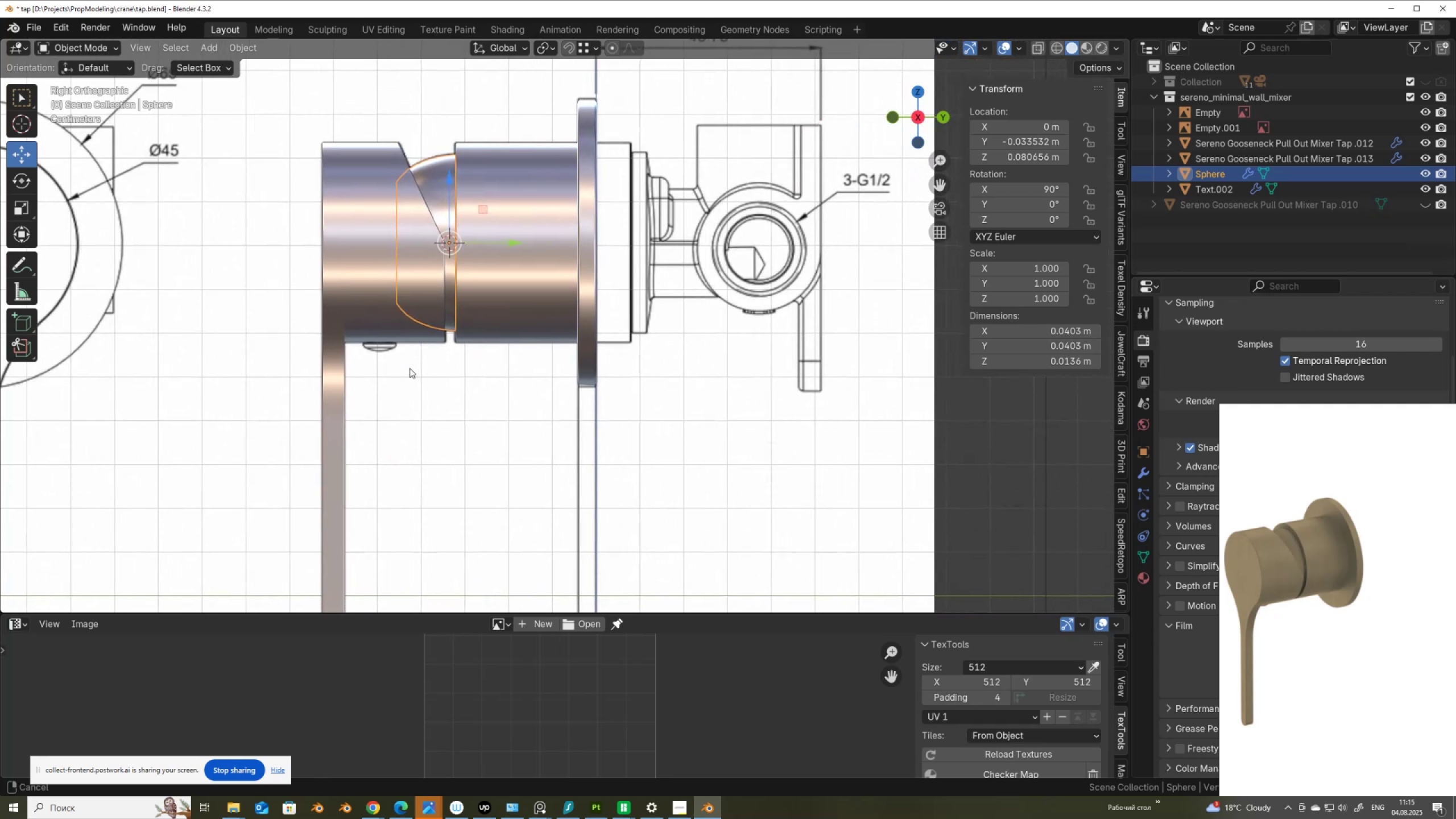 
scroll: coordinate [520, 371], scroll_direction: up, amount: 3.0
 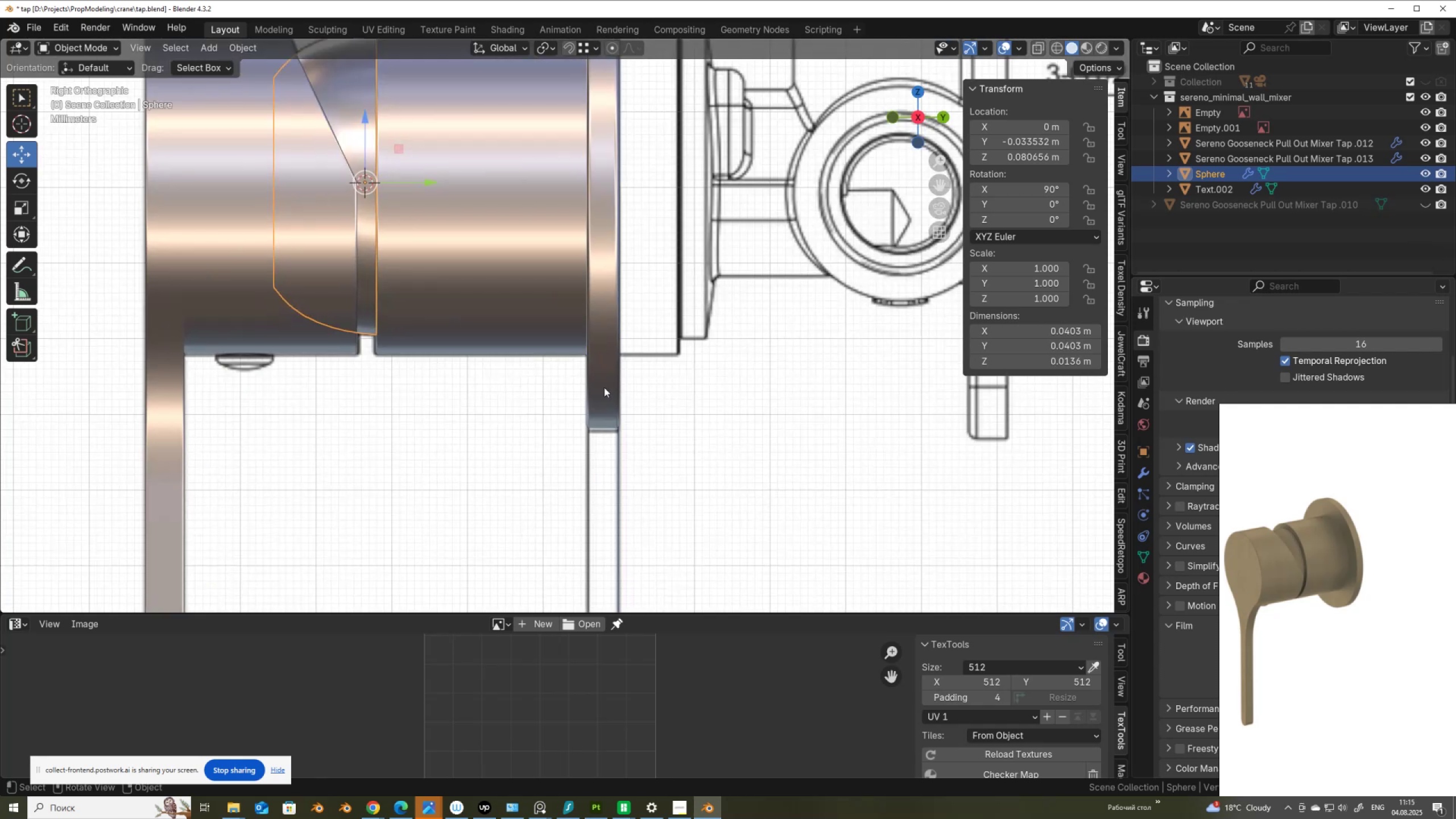 
left_click([610, 387])
 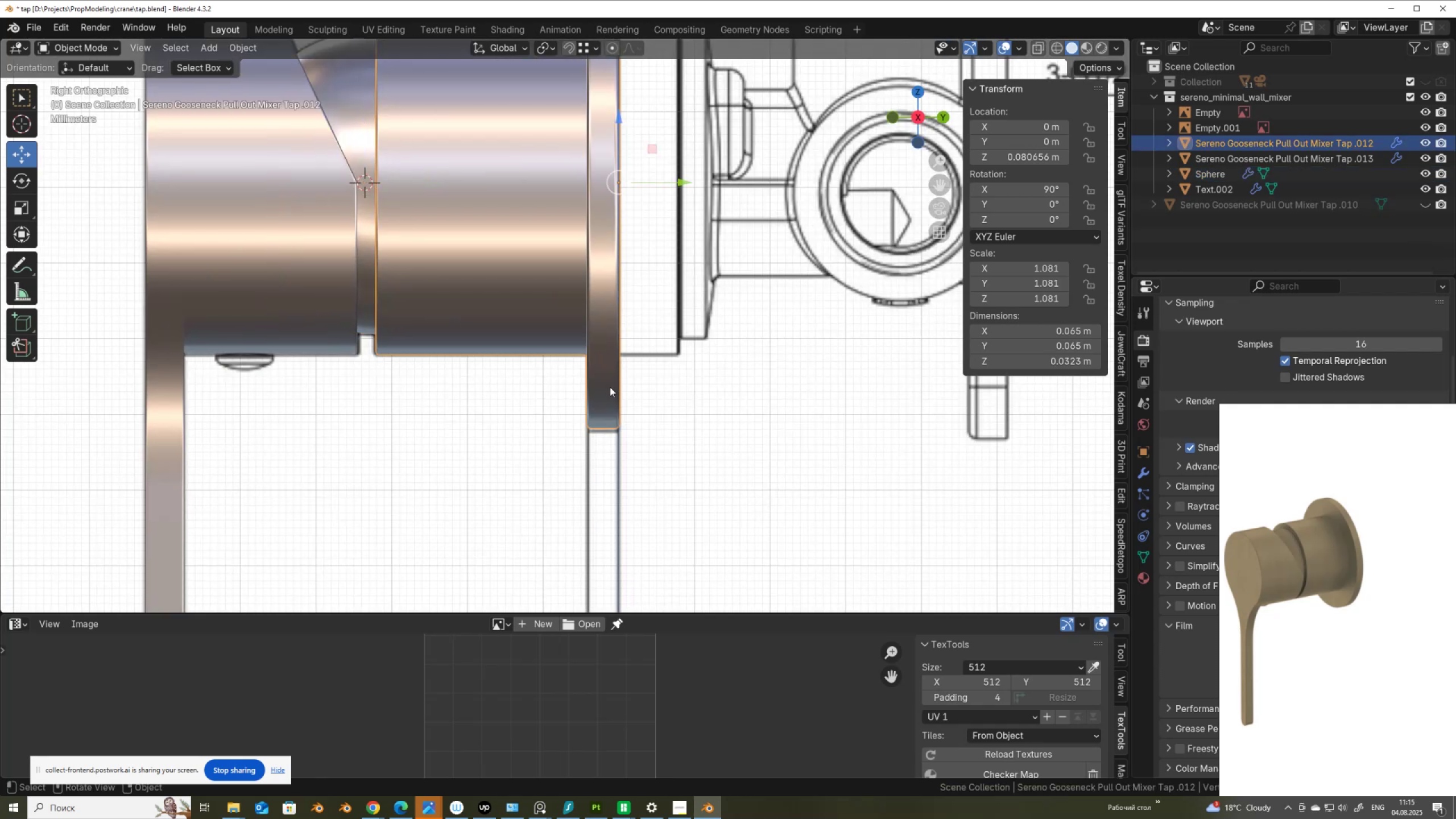 
wait(6.08)
 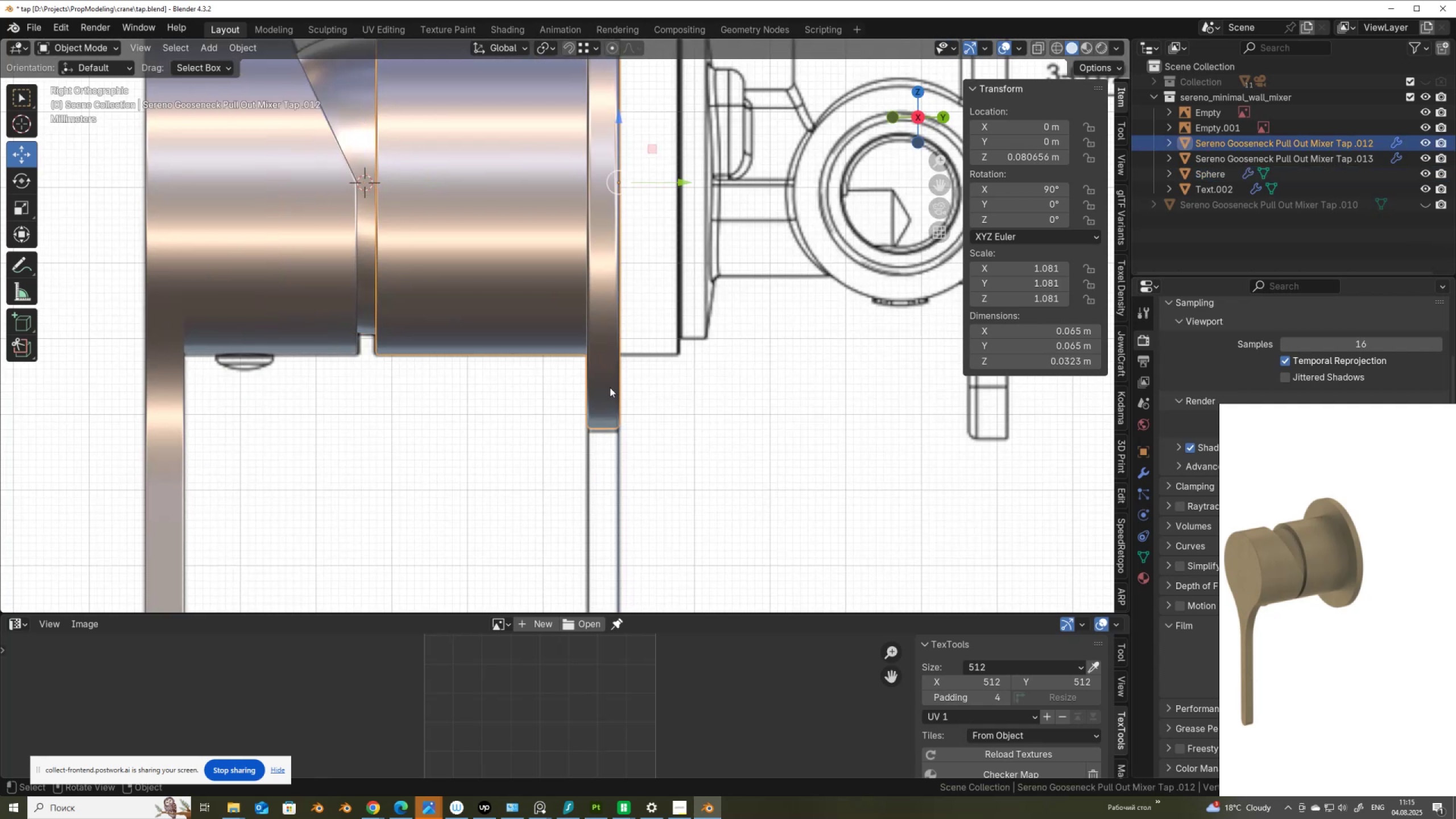 
scroll: coordinate [611, 371], scroll_direction: down, amount: 3.0
 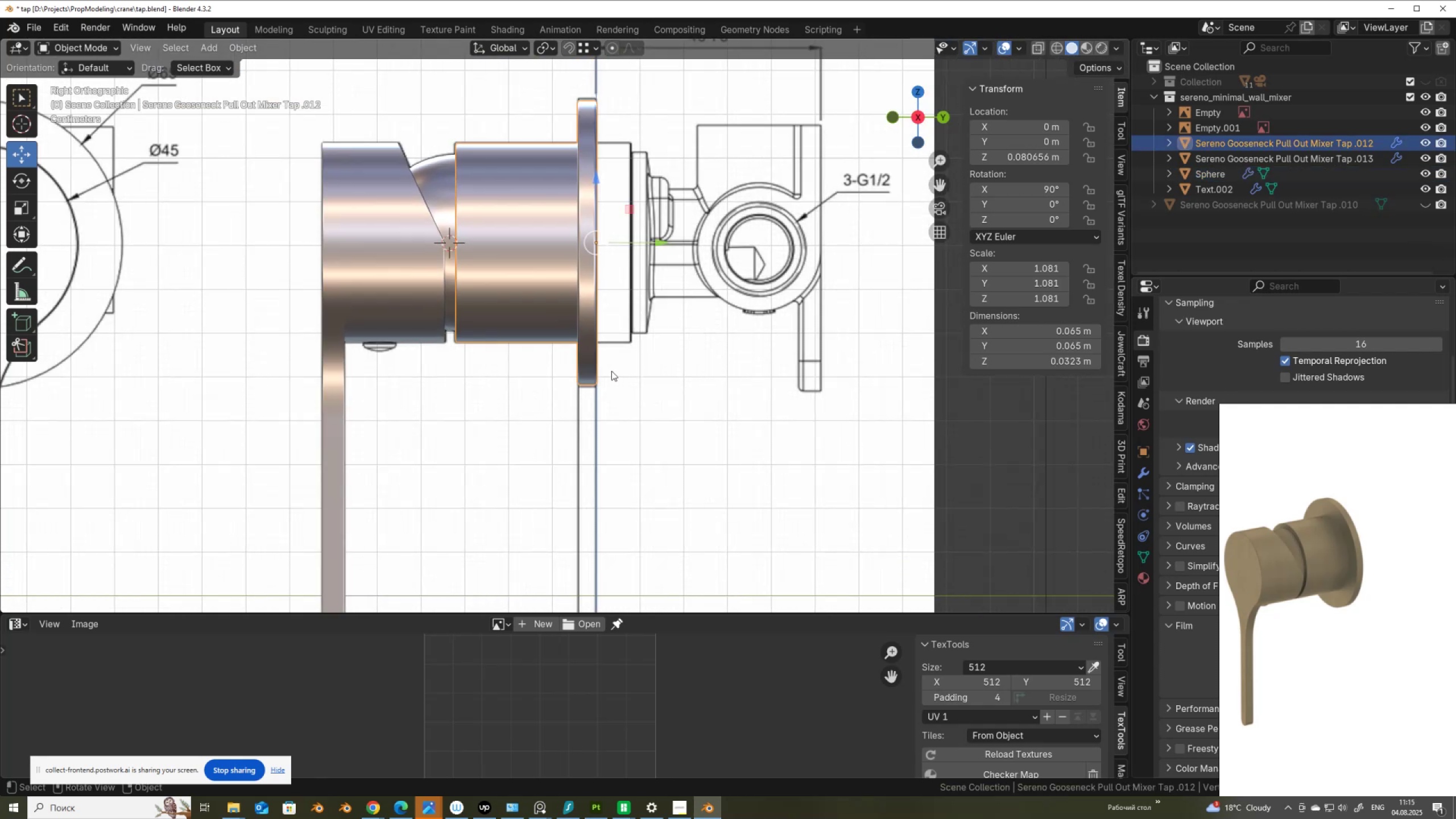 
scroll: coordinate [611, 371], scroll_direction: up, amount: 2.0
 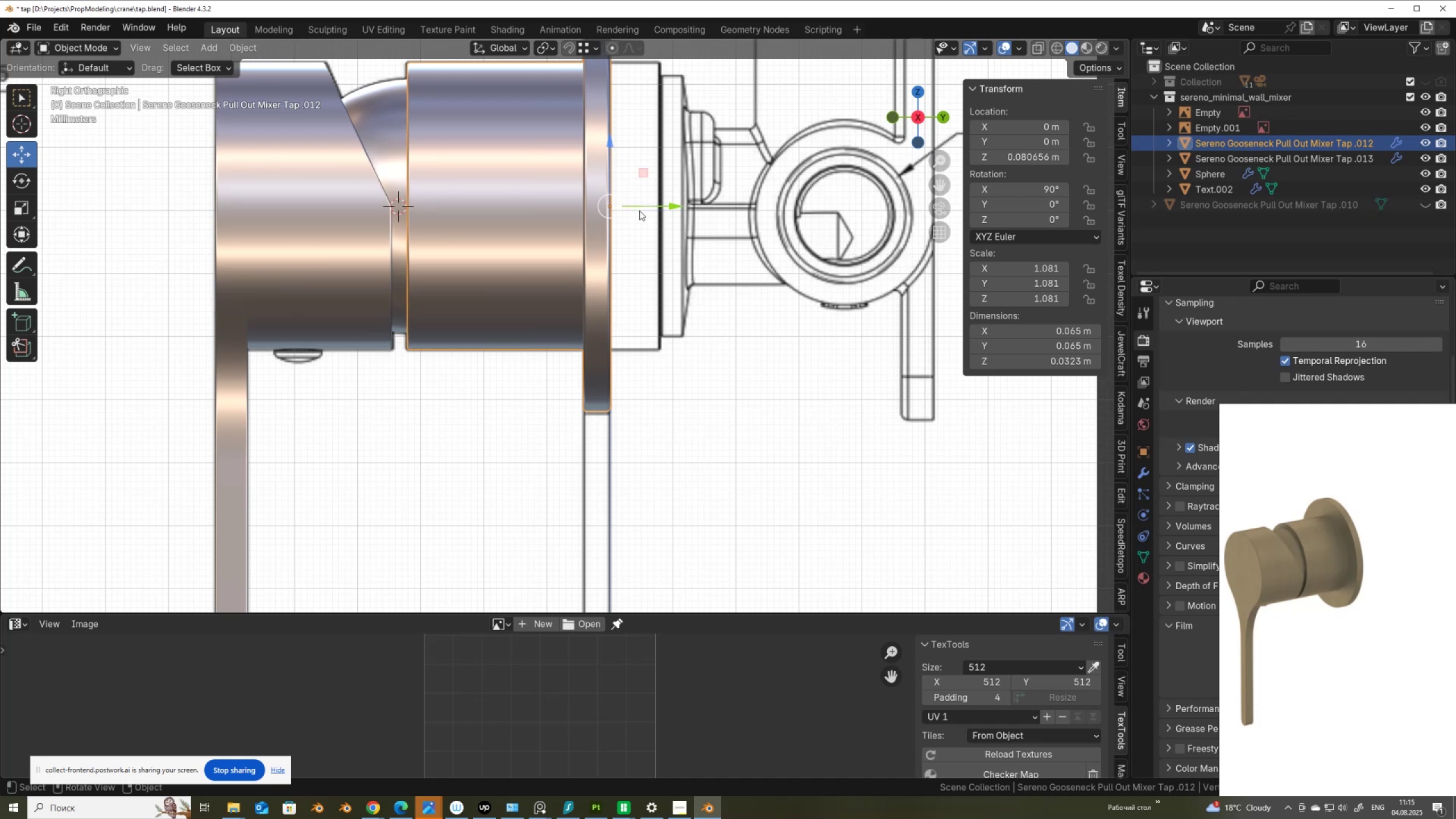 
key(Tab)
 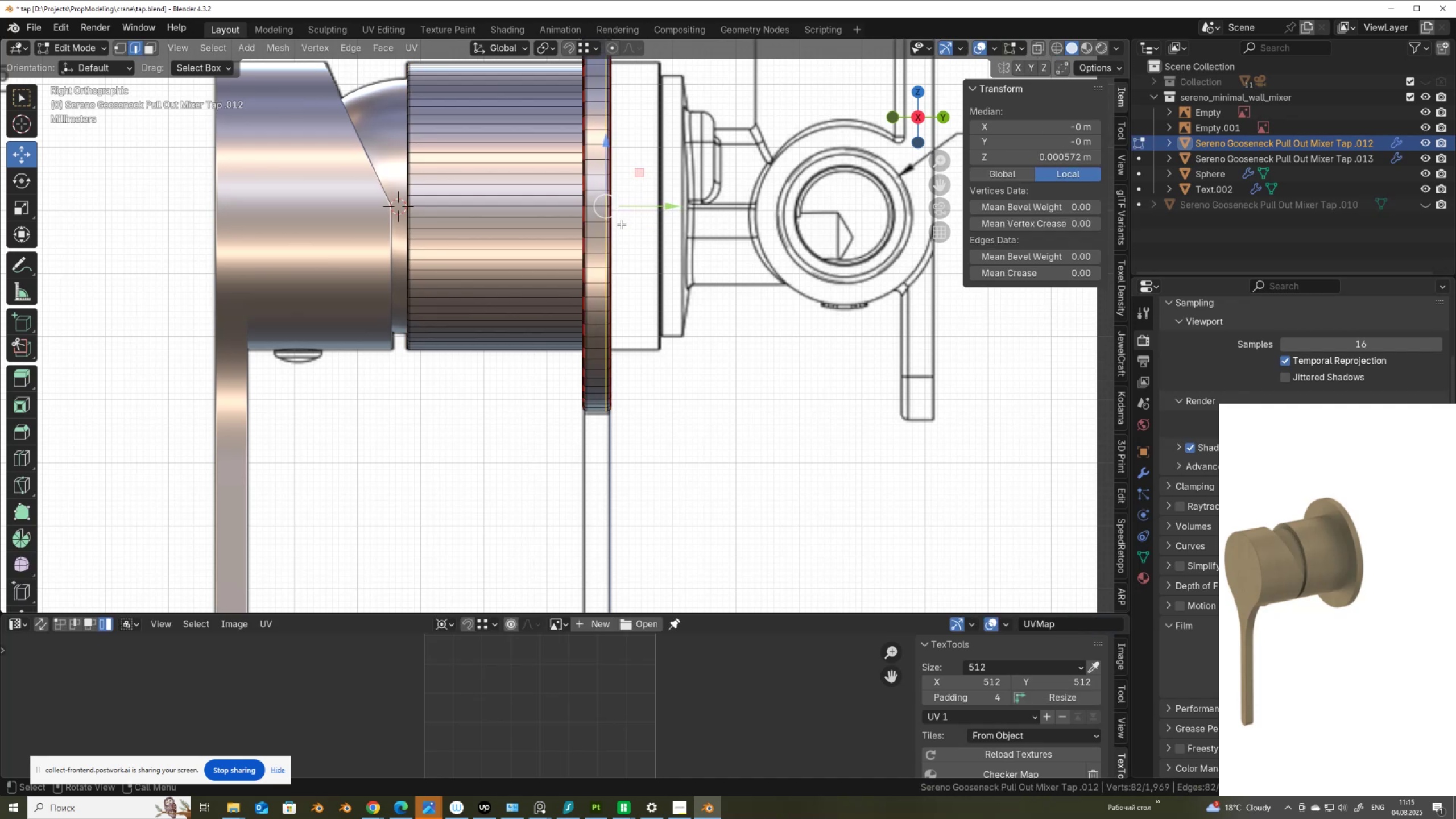 
scroll: coordinate [621, 224], scroll_direction: down, amount: 2.0
 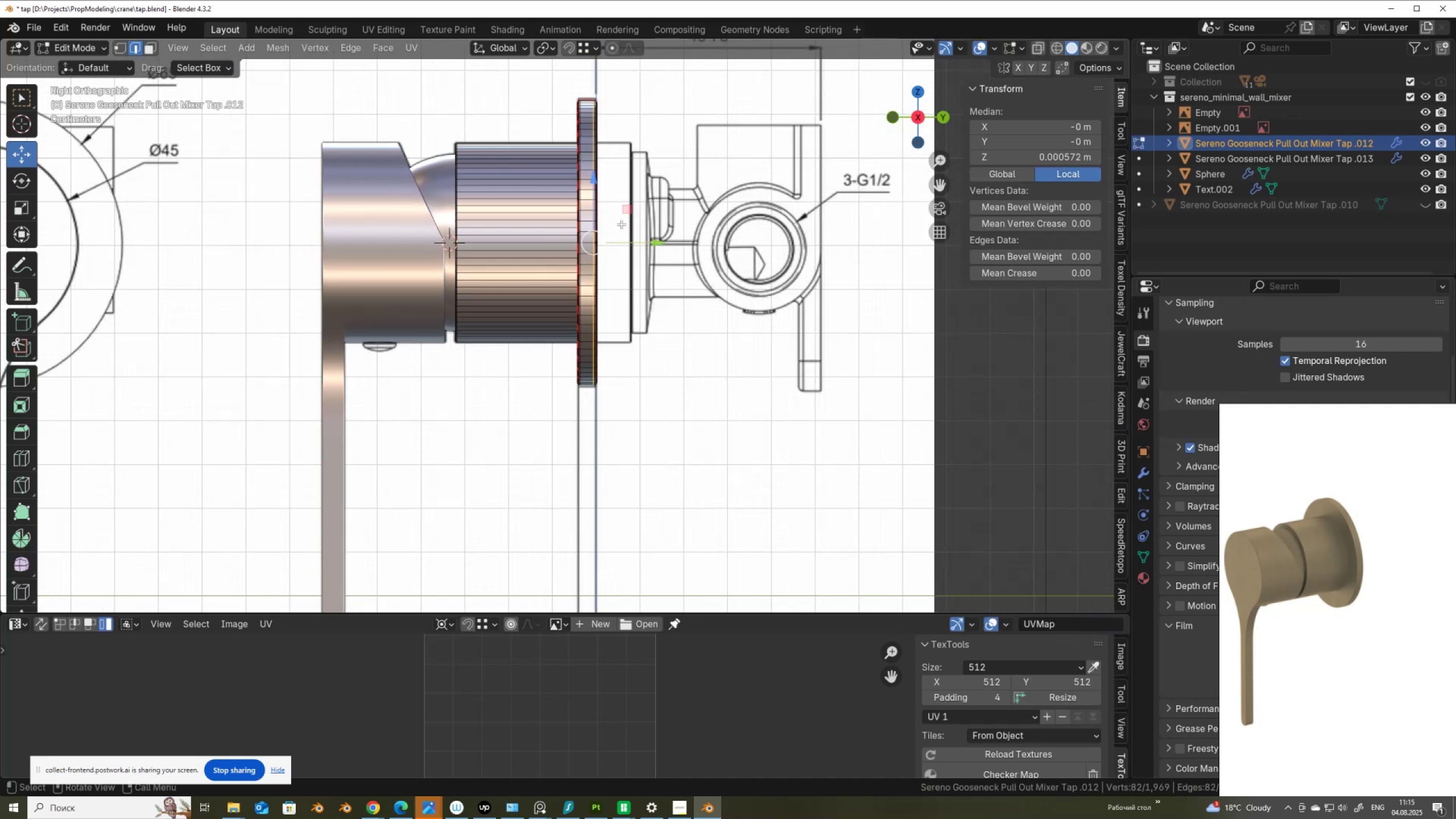 
key(Alt+AltLeft)
 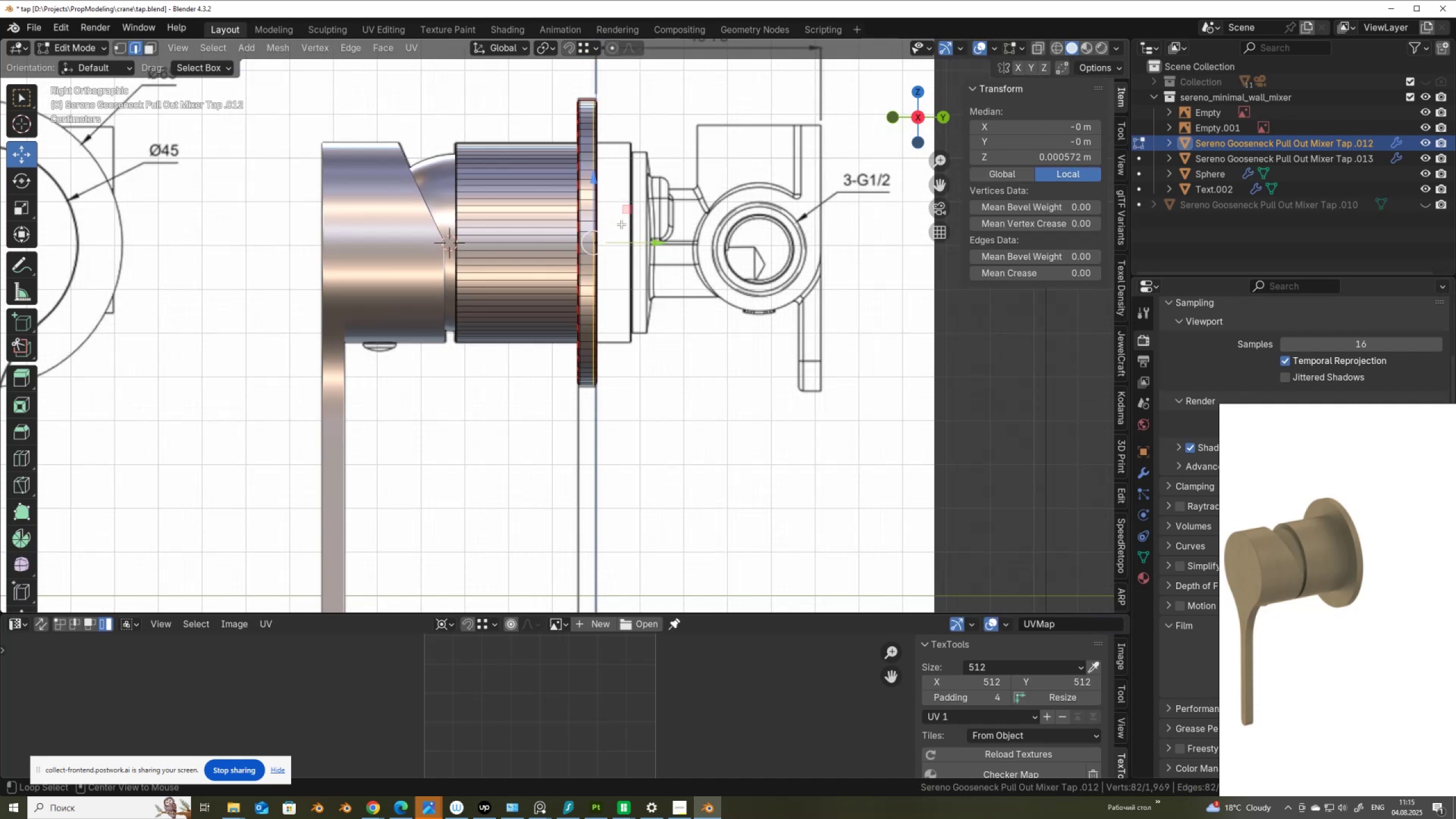 
key(Alt+Z)
 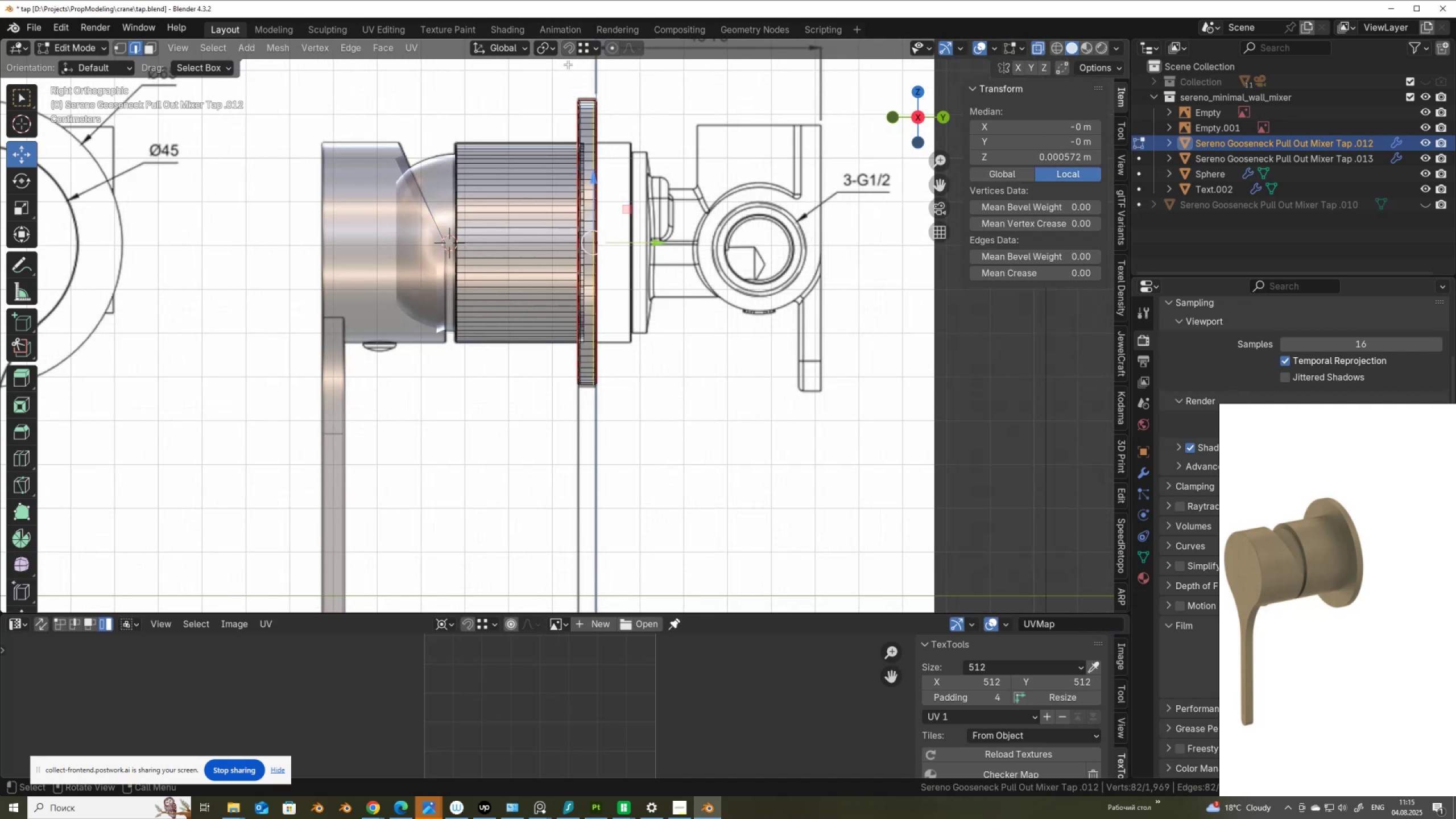 
left_click_drag(start_coordinate=[562, 73], to_coordinate=[588, 408])
 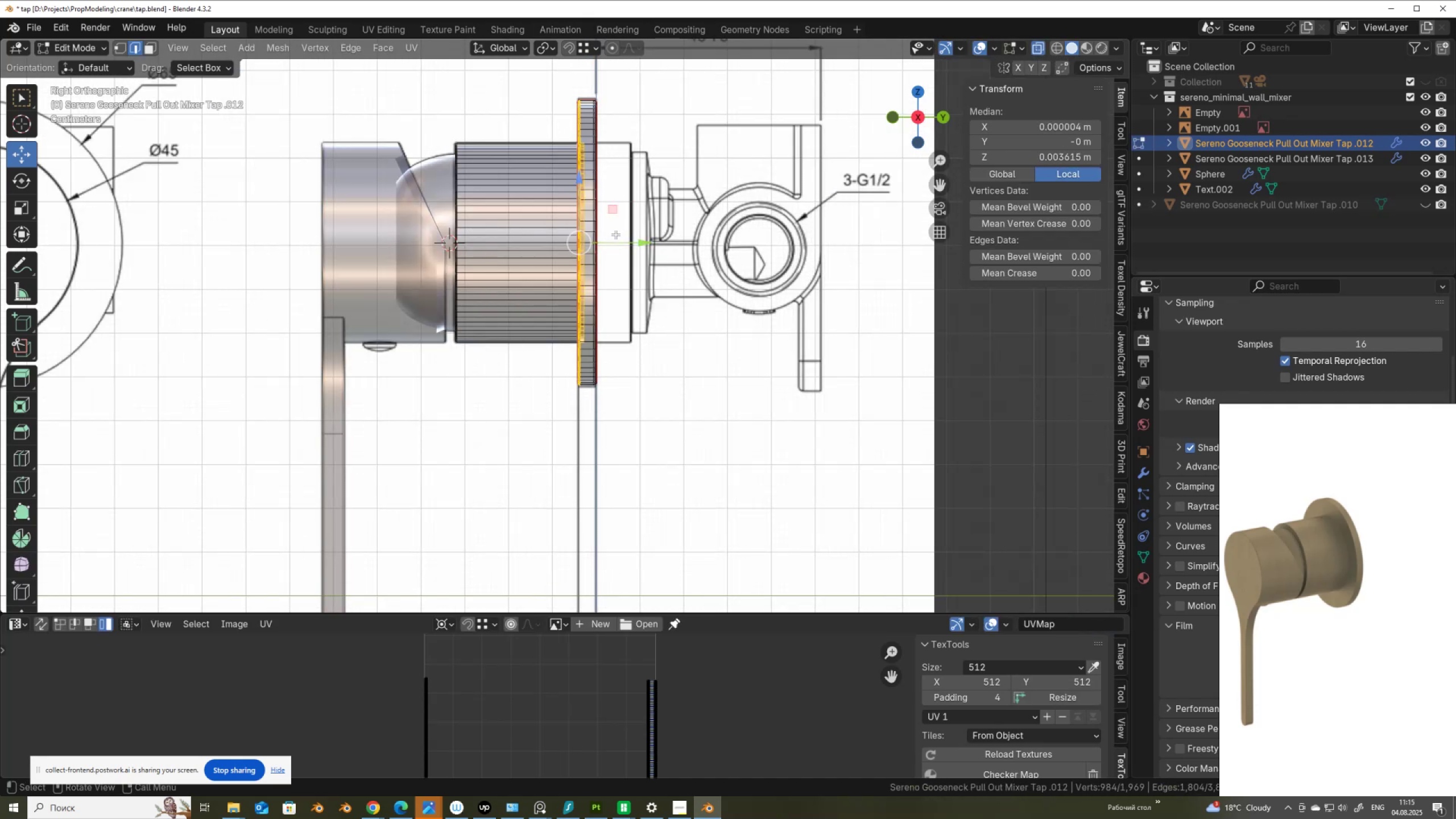 
left_click_drag(start_coordinate=[610, 243], to_coordinate=[606, 243])
 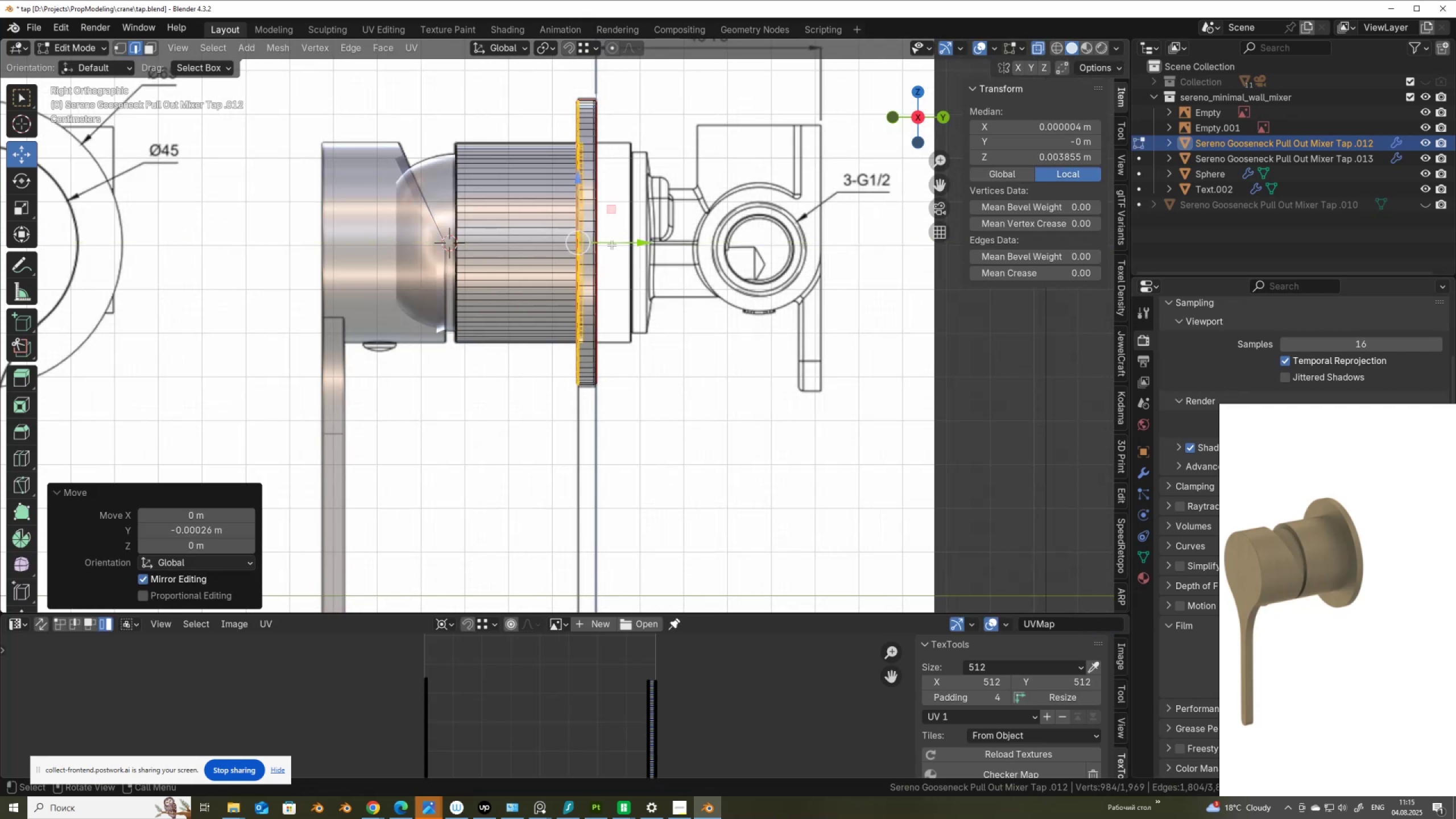 
key(Tab)
 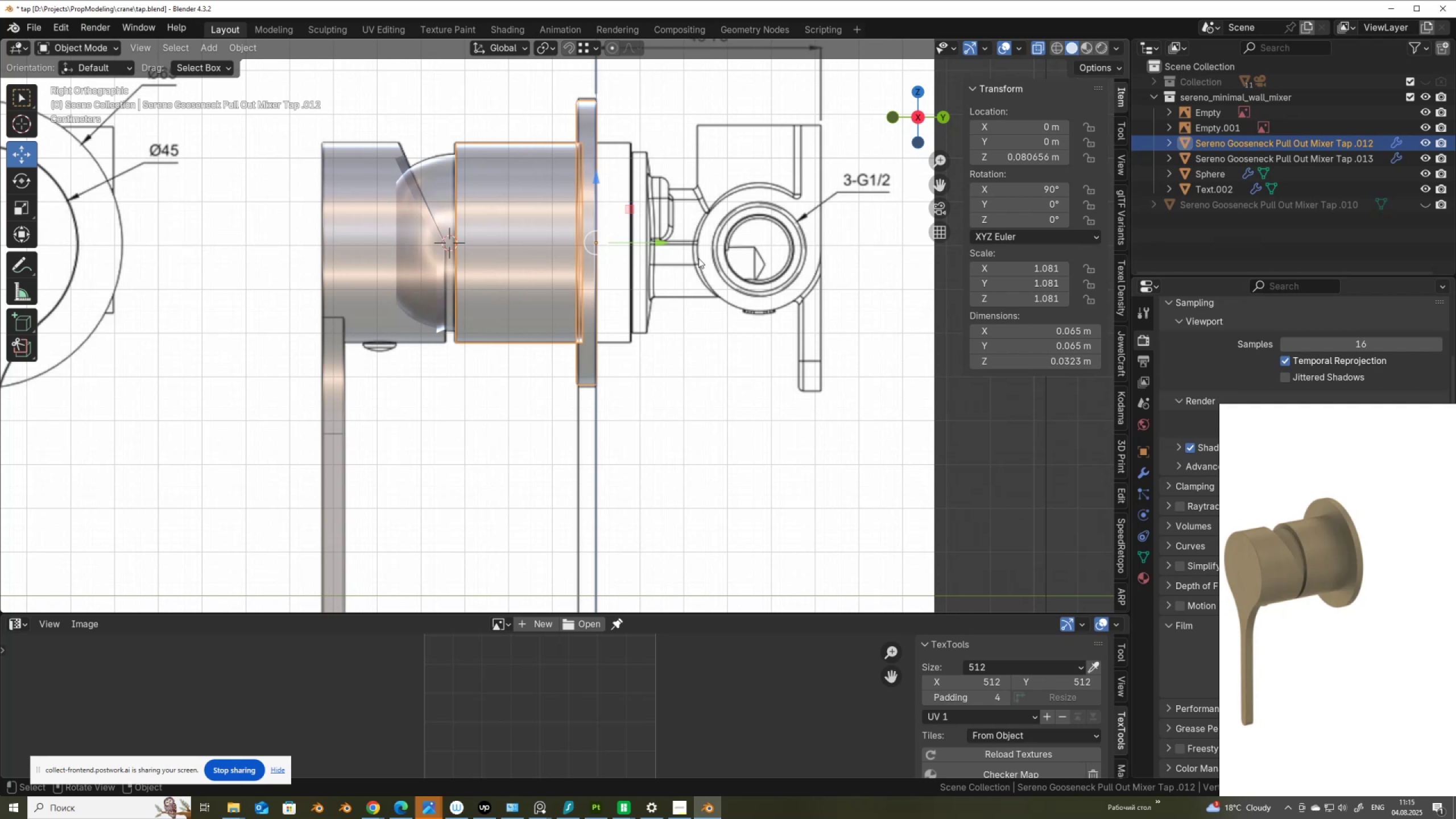 
key(Tab)
 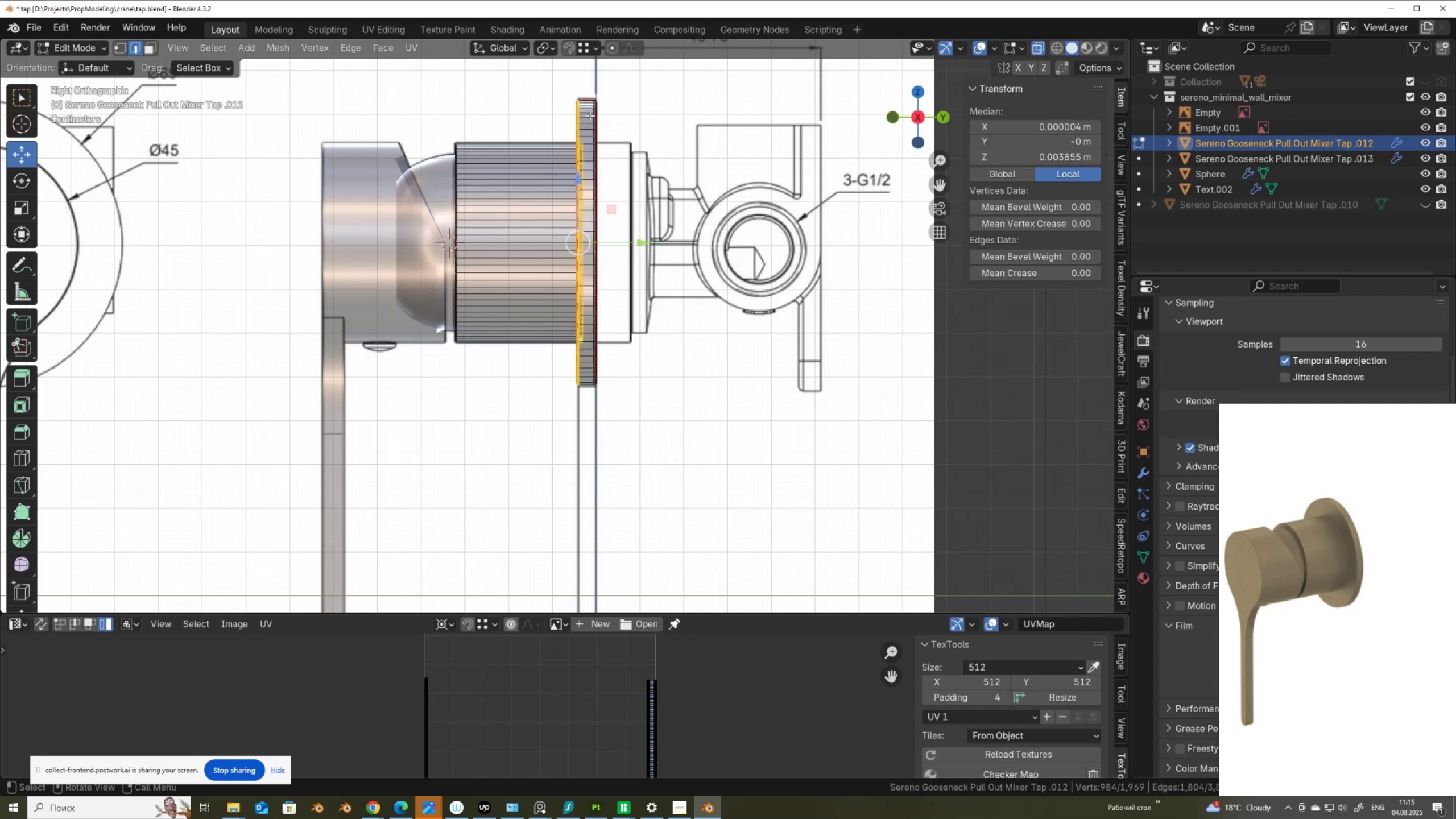 
key(Tab)
 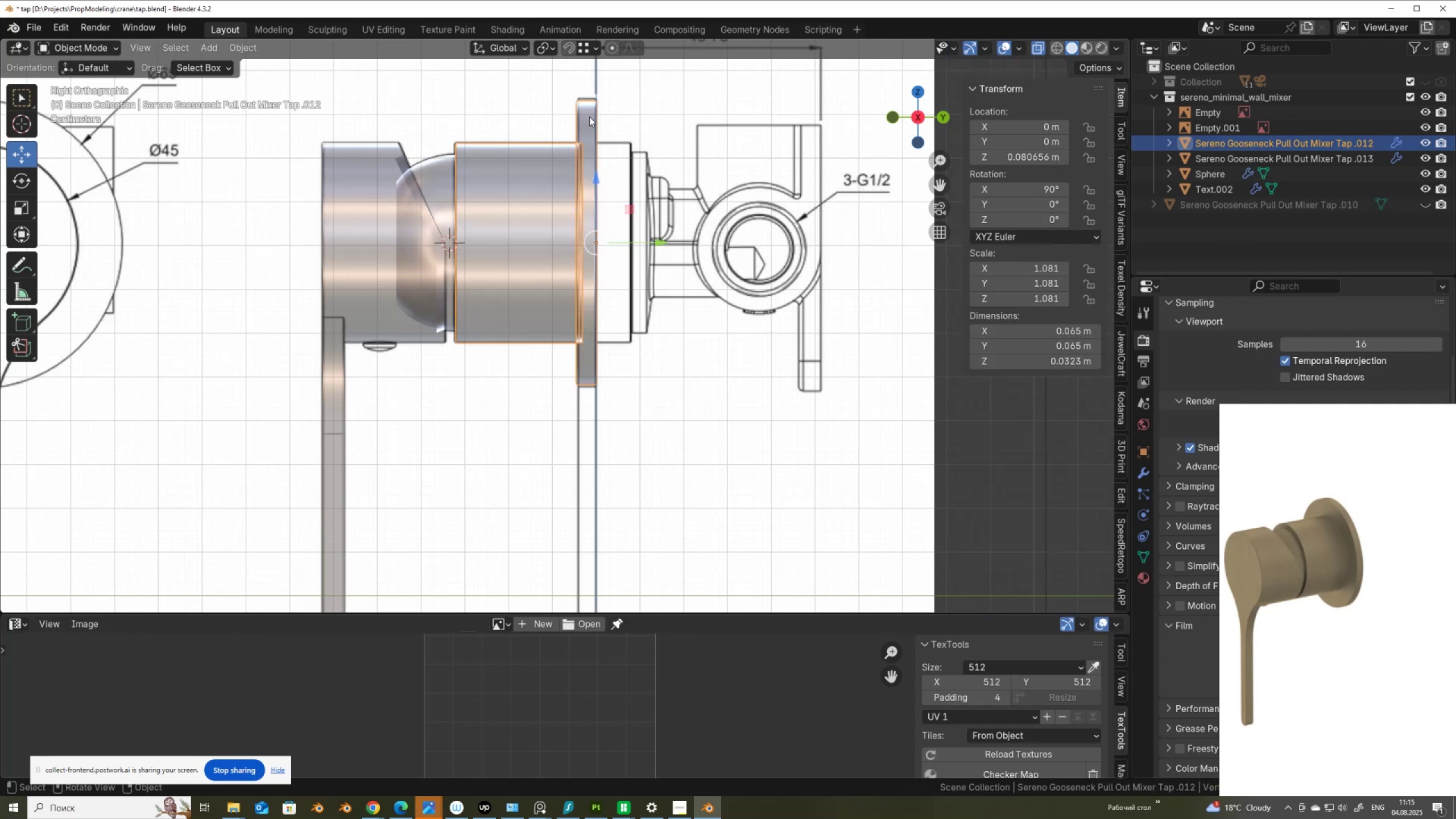 
left_click([589, 117])
 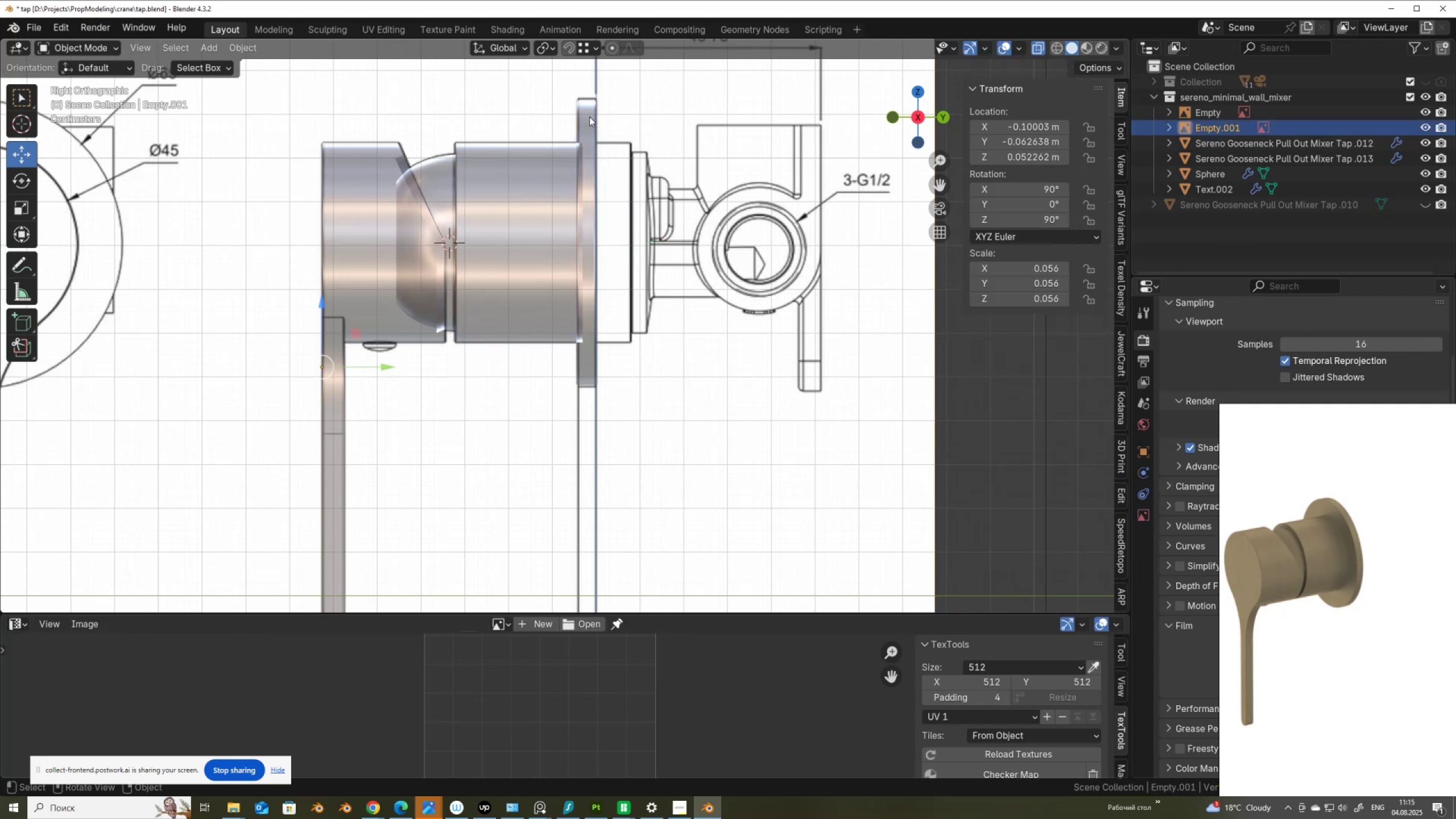 
left_click([589, 117])
 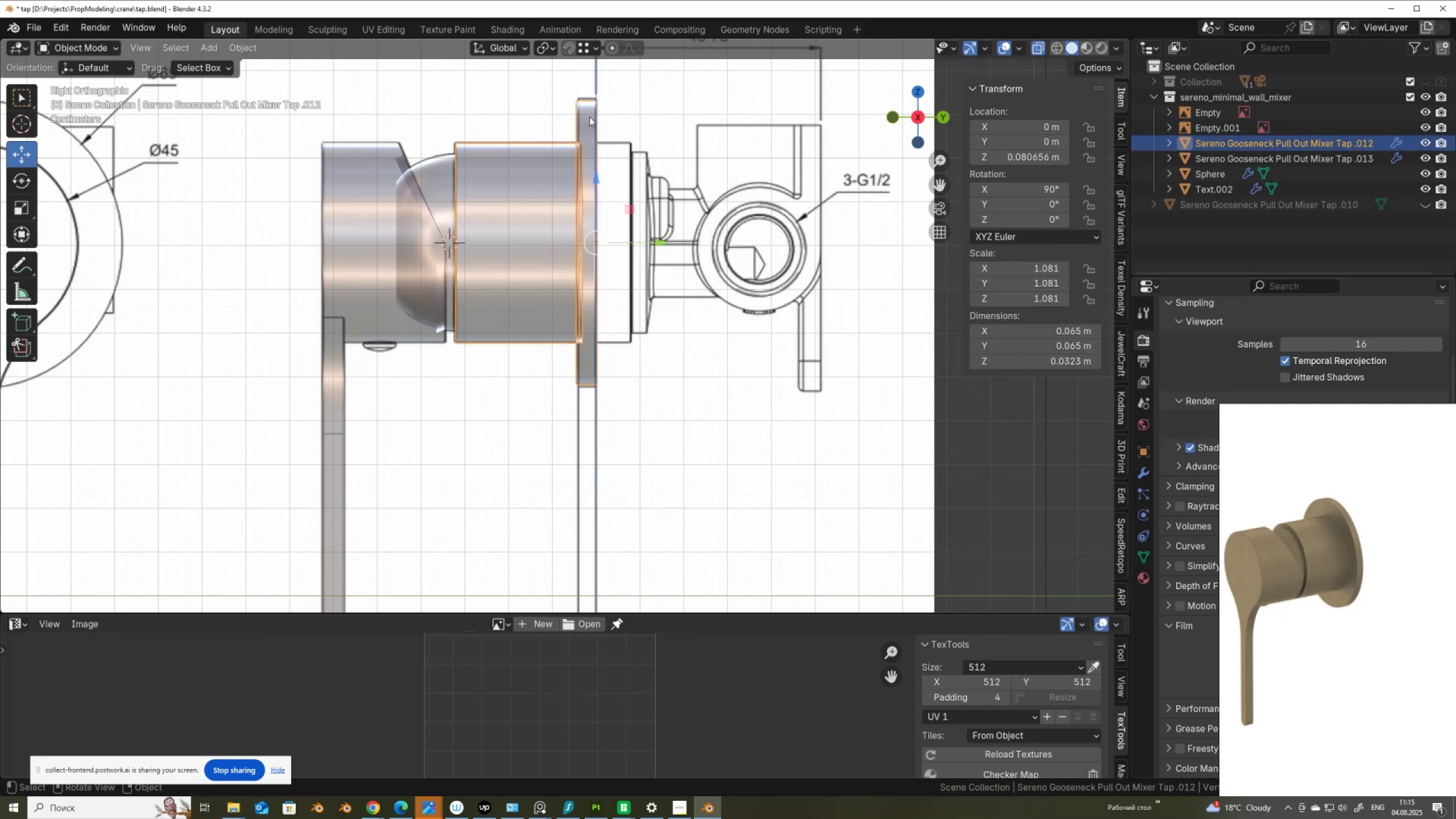 
hold_key(key=ControlLeft, duration=0.42)
 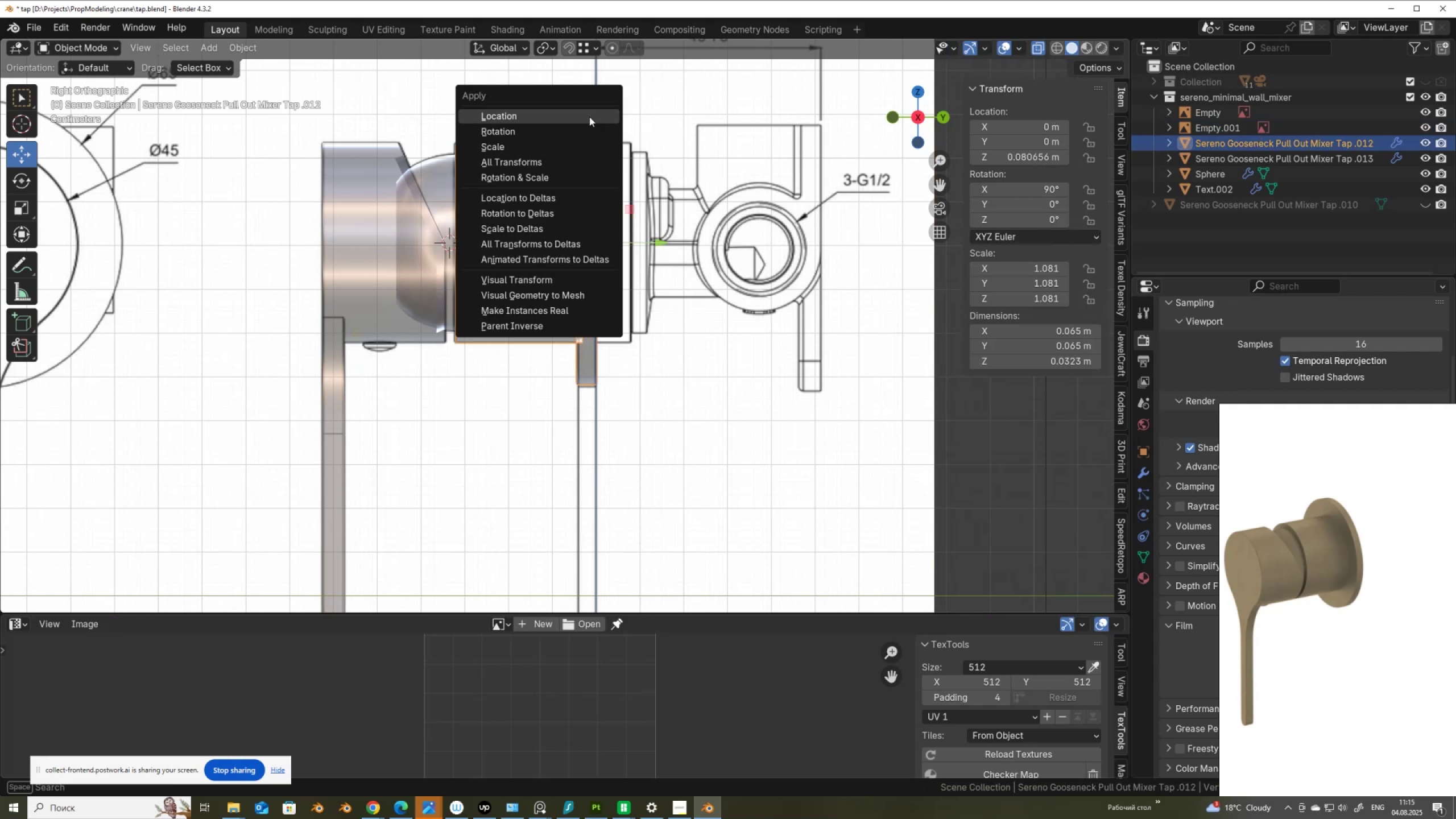 
key(A)
 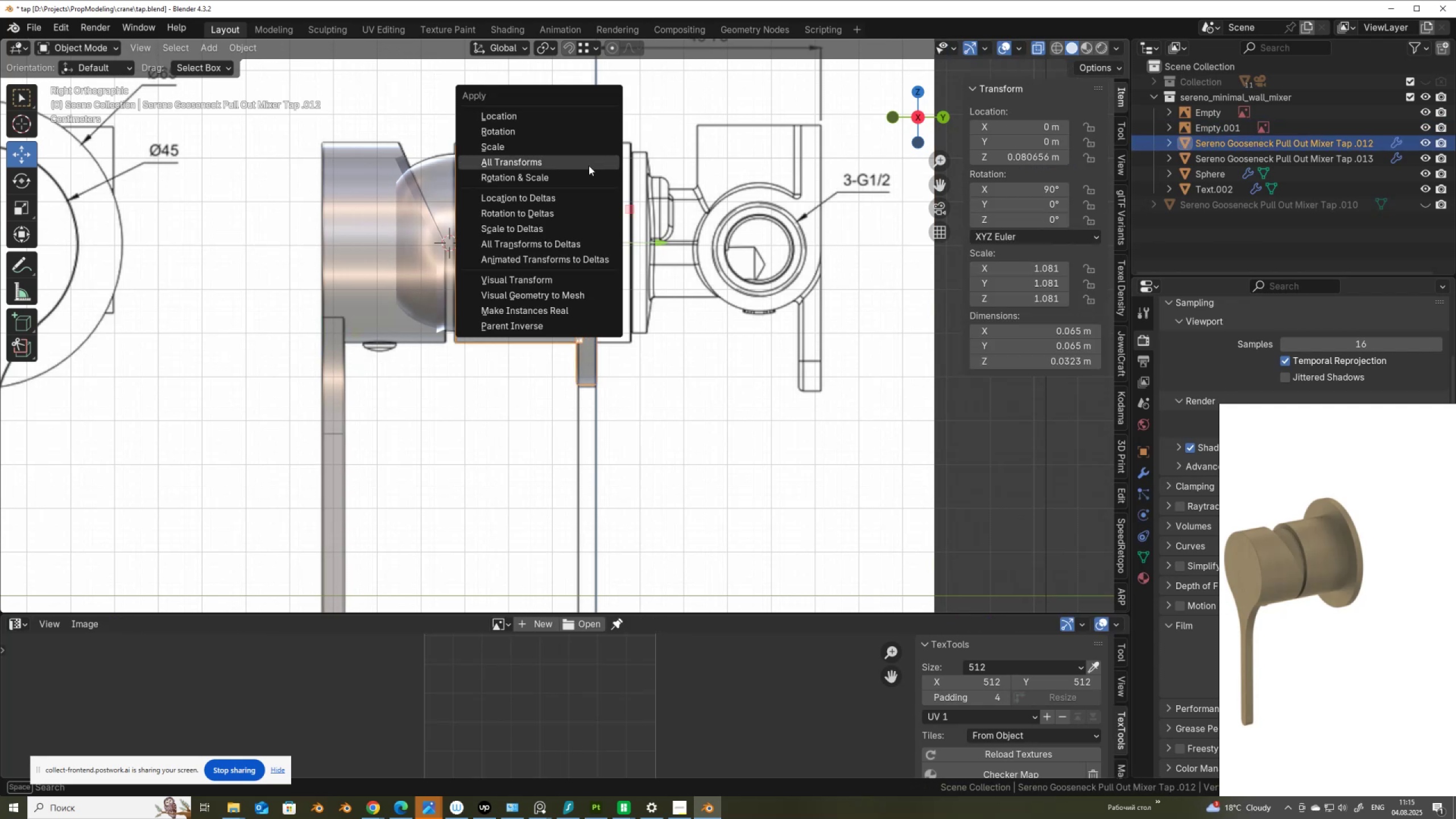 
left_click([588, 180])
 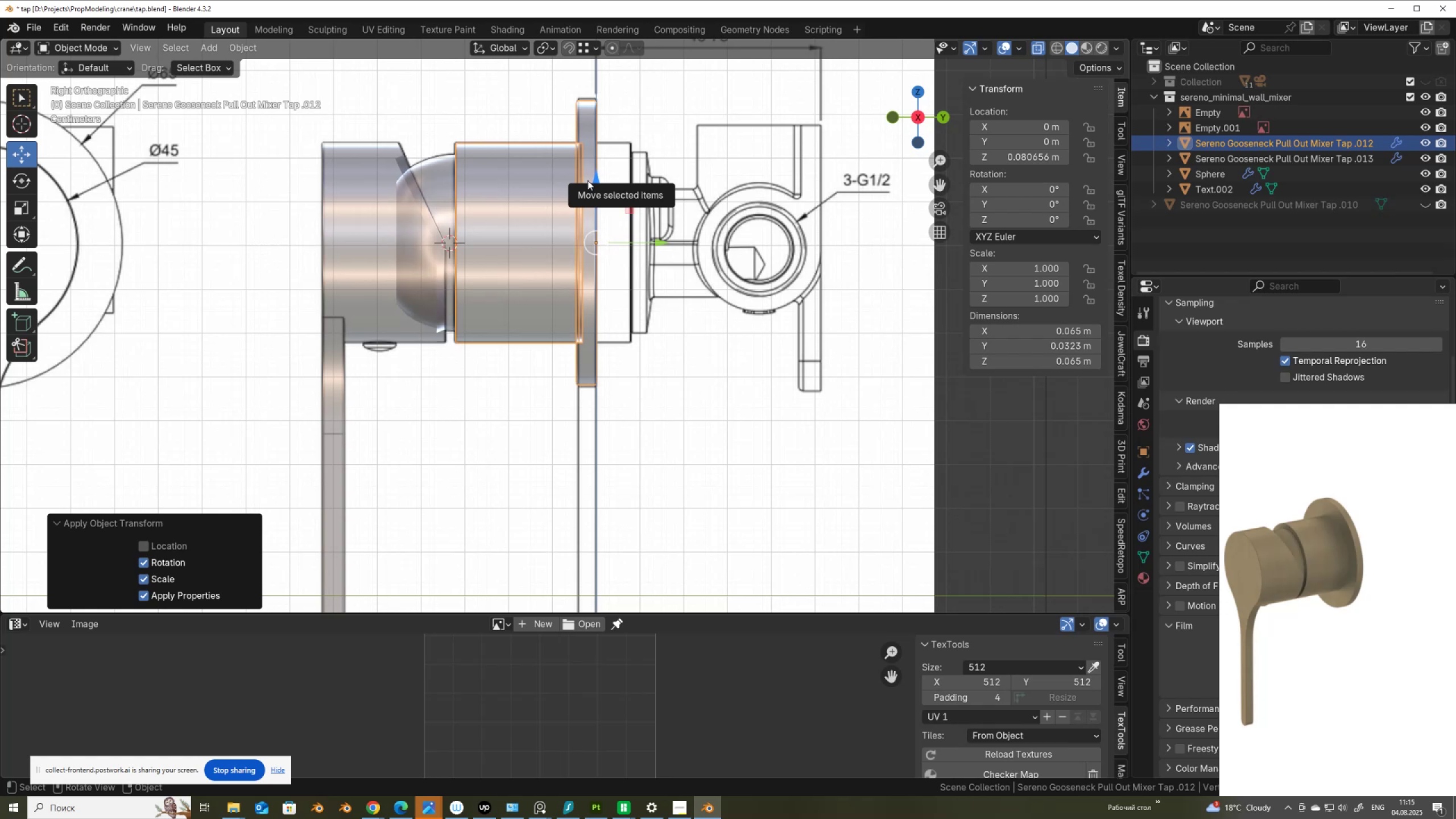 
left_click([585, 366])
 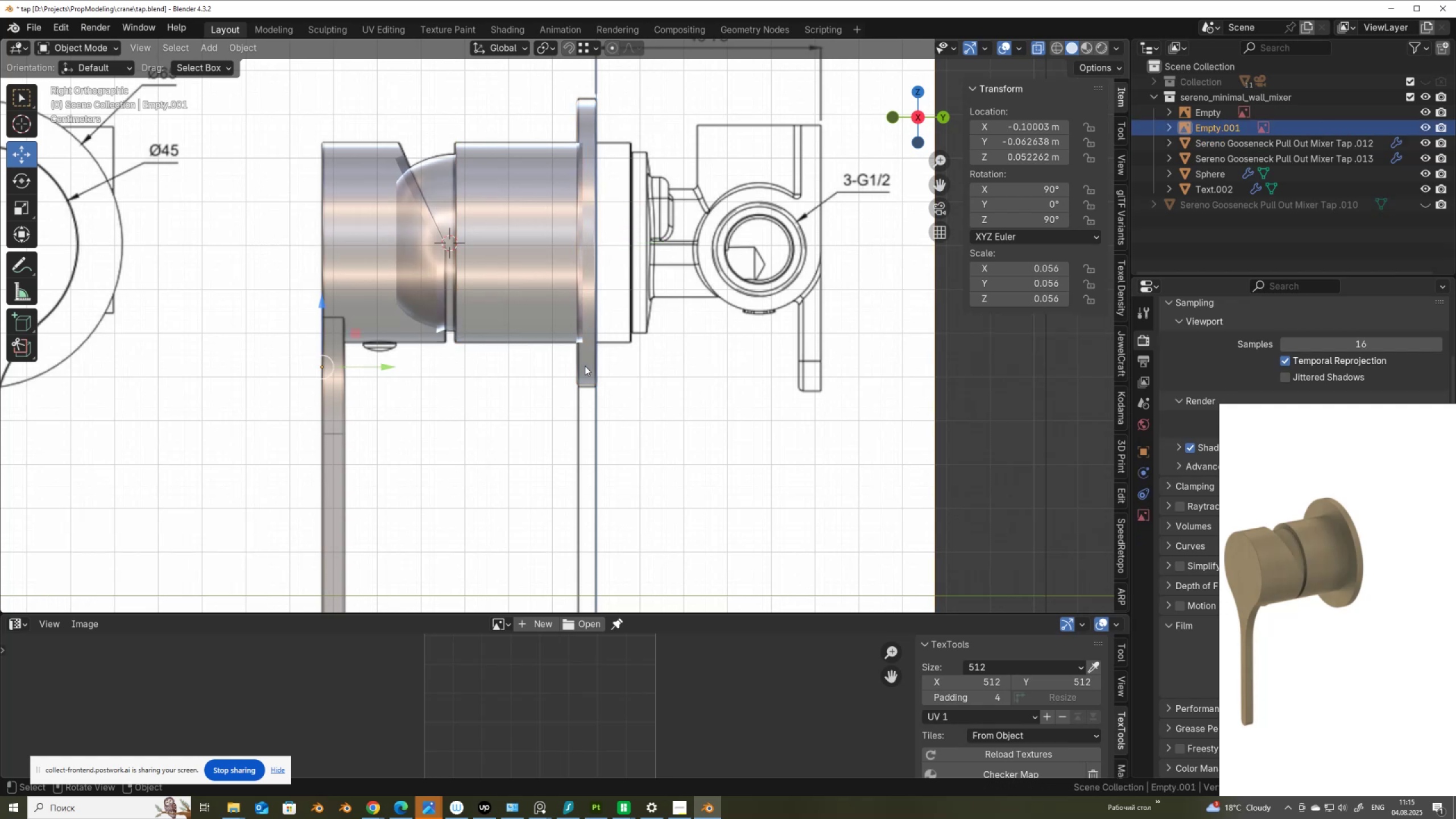 
left_click([585, 366])
 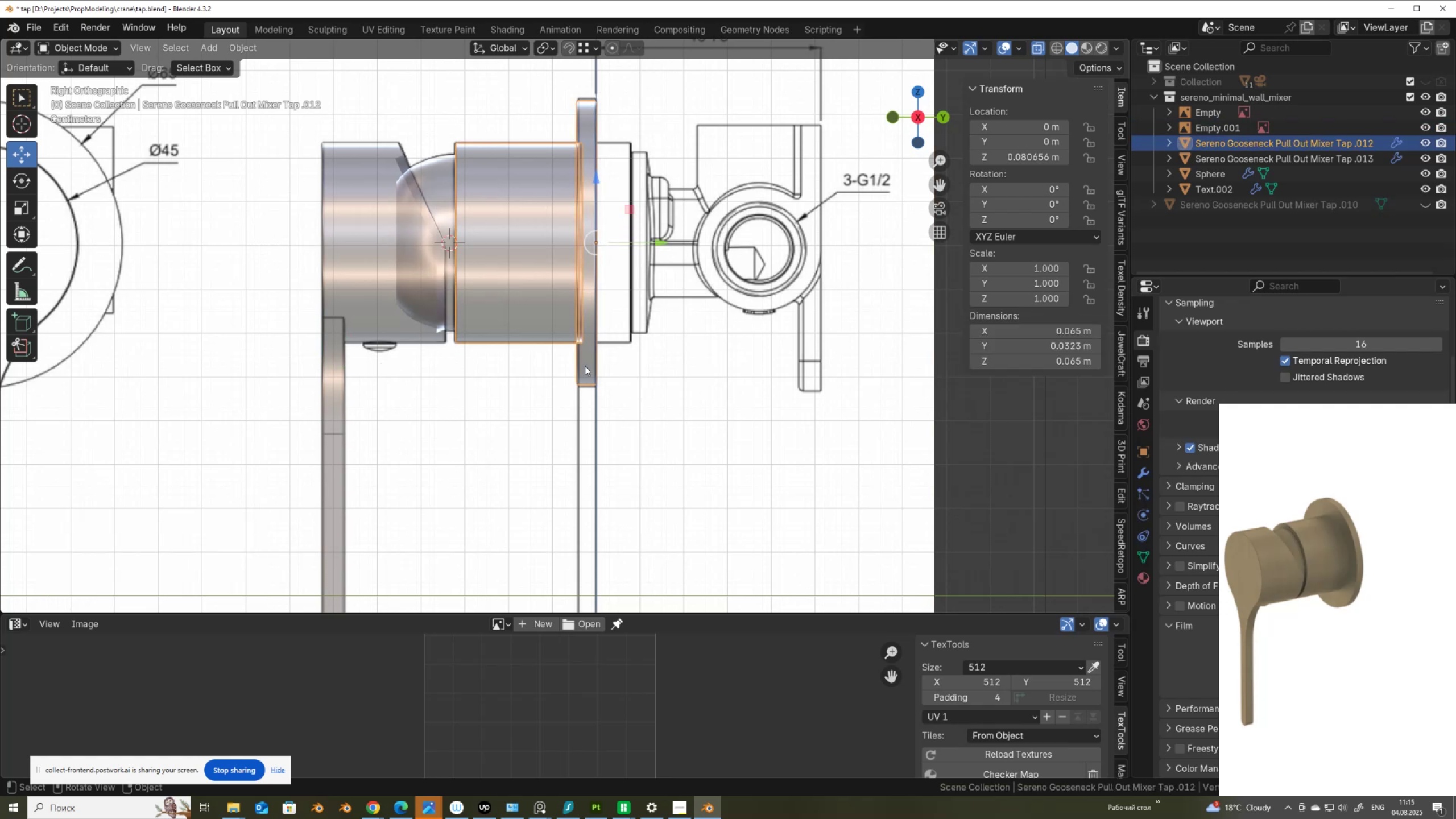 
key(Tab)
 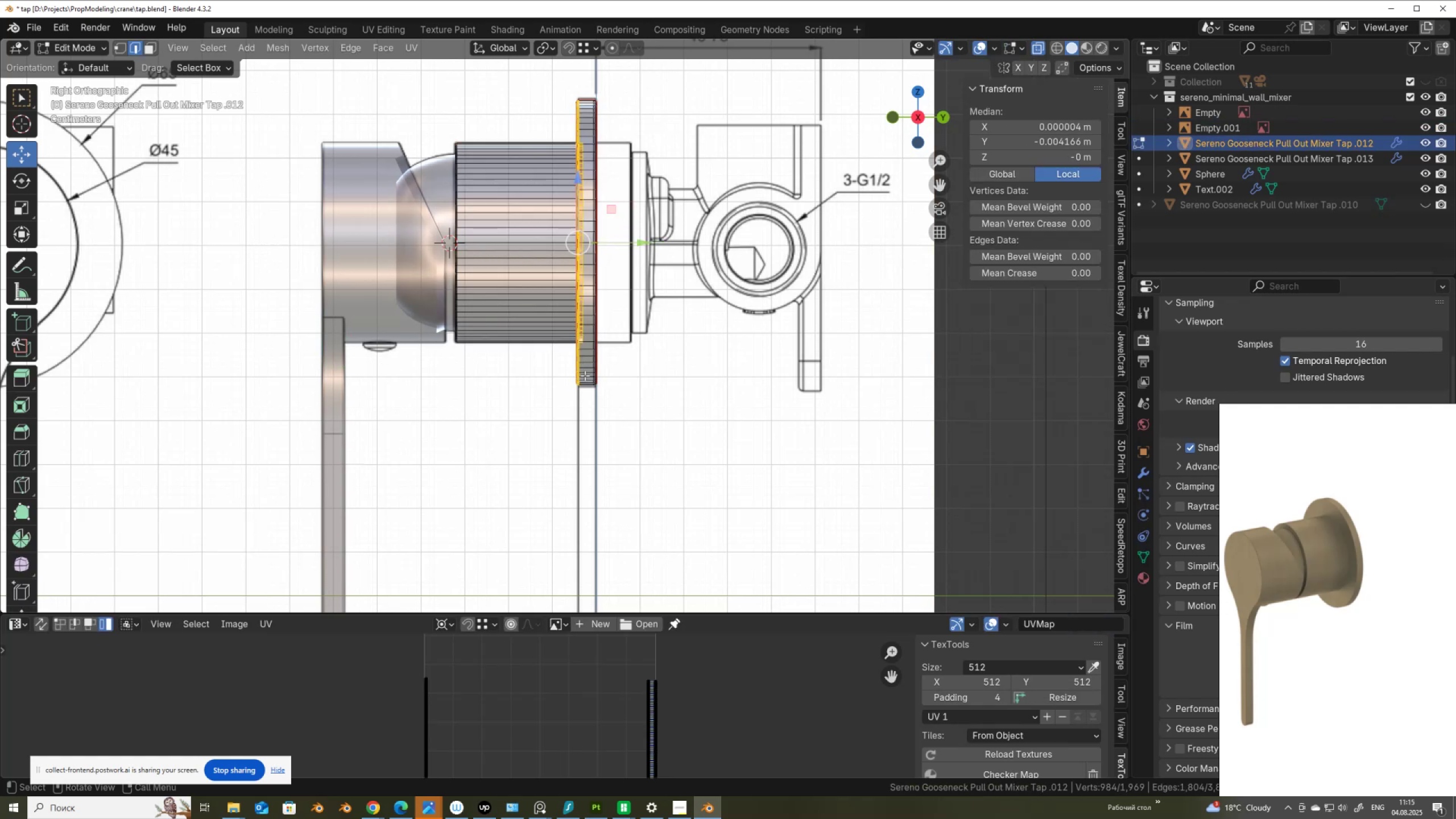 
left_click([585, 375])
 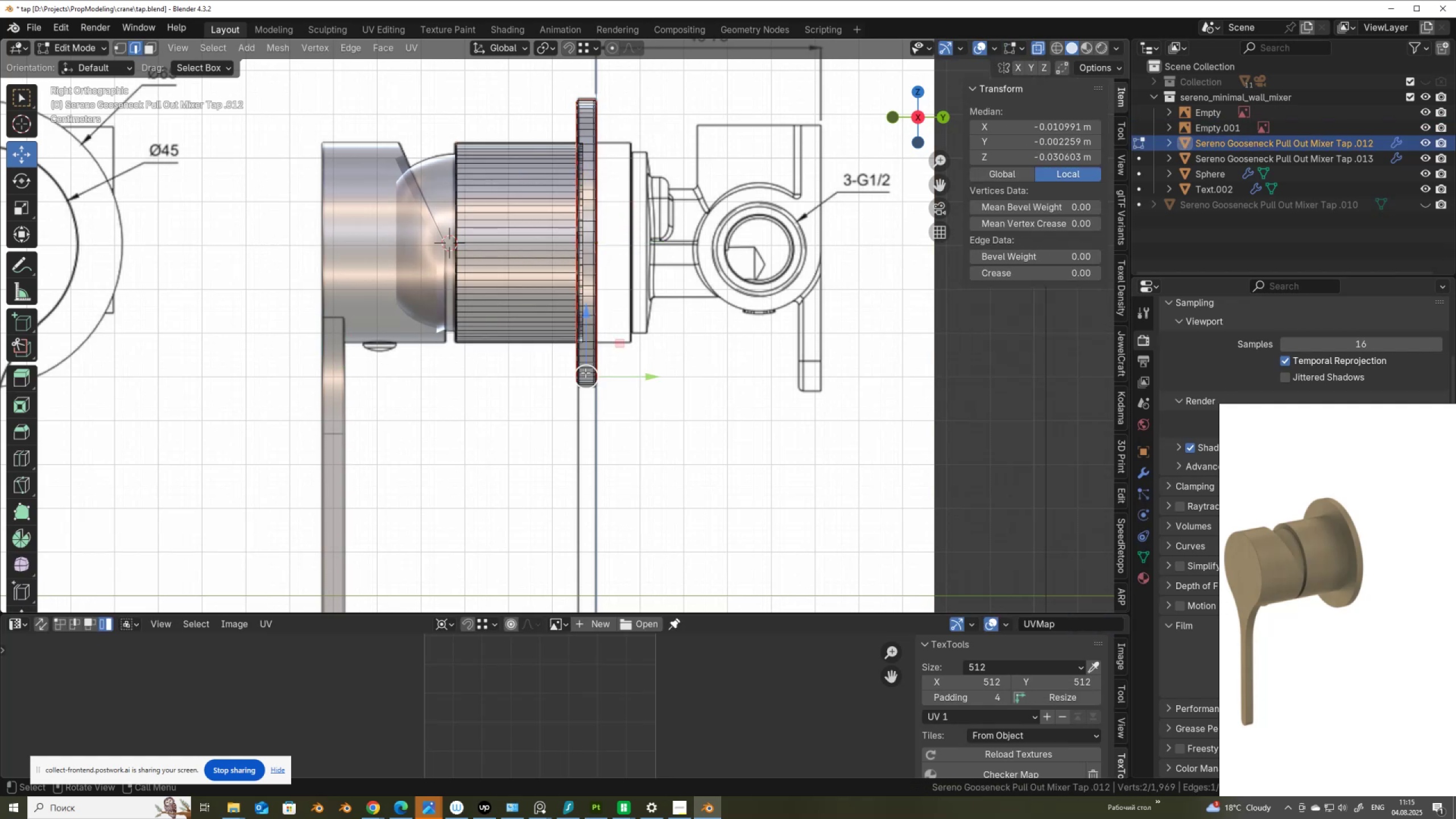 
type(lp)
 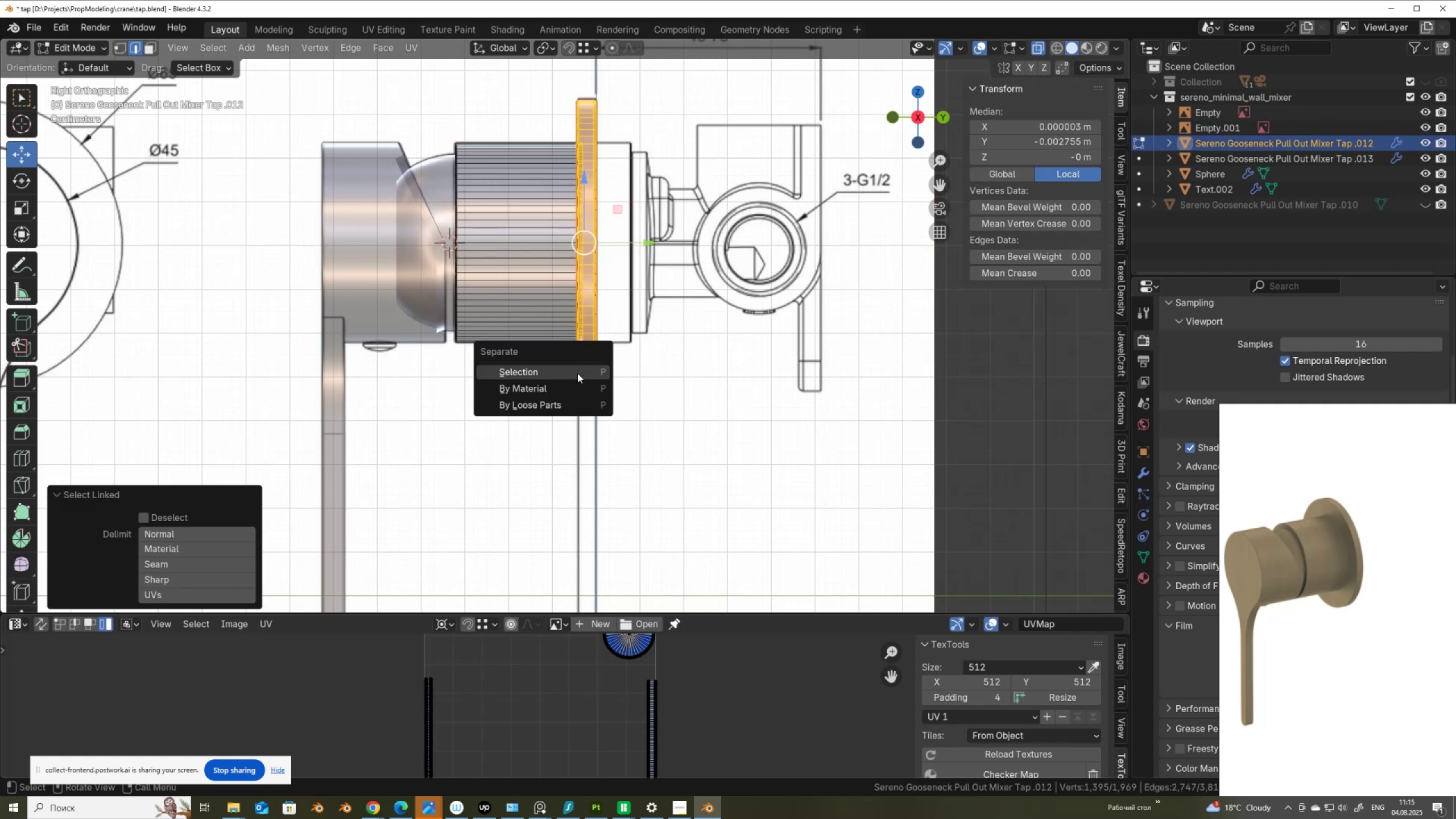 
left_click([577, 374])
 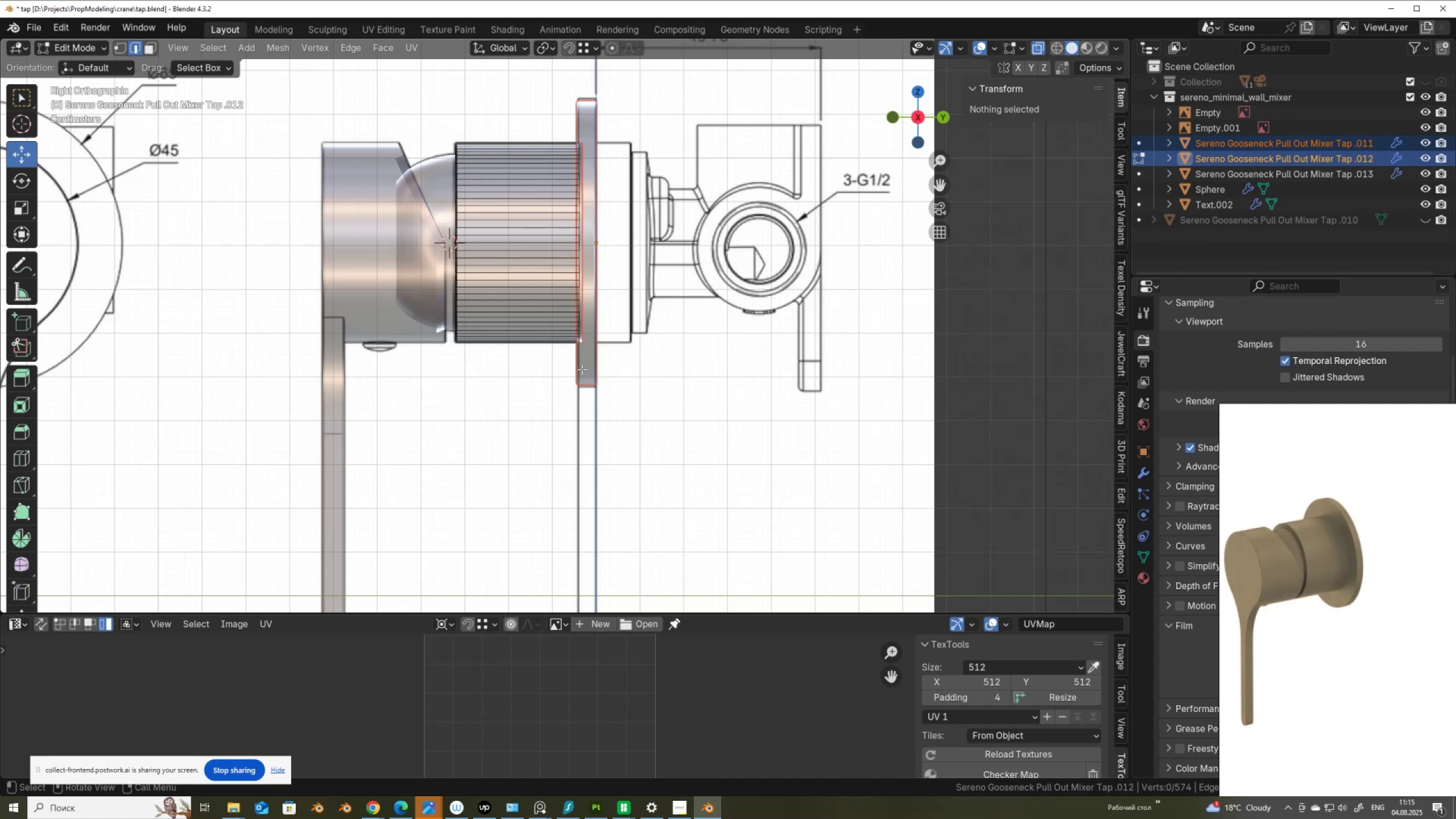 
key(Tab)
 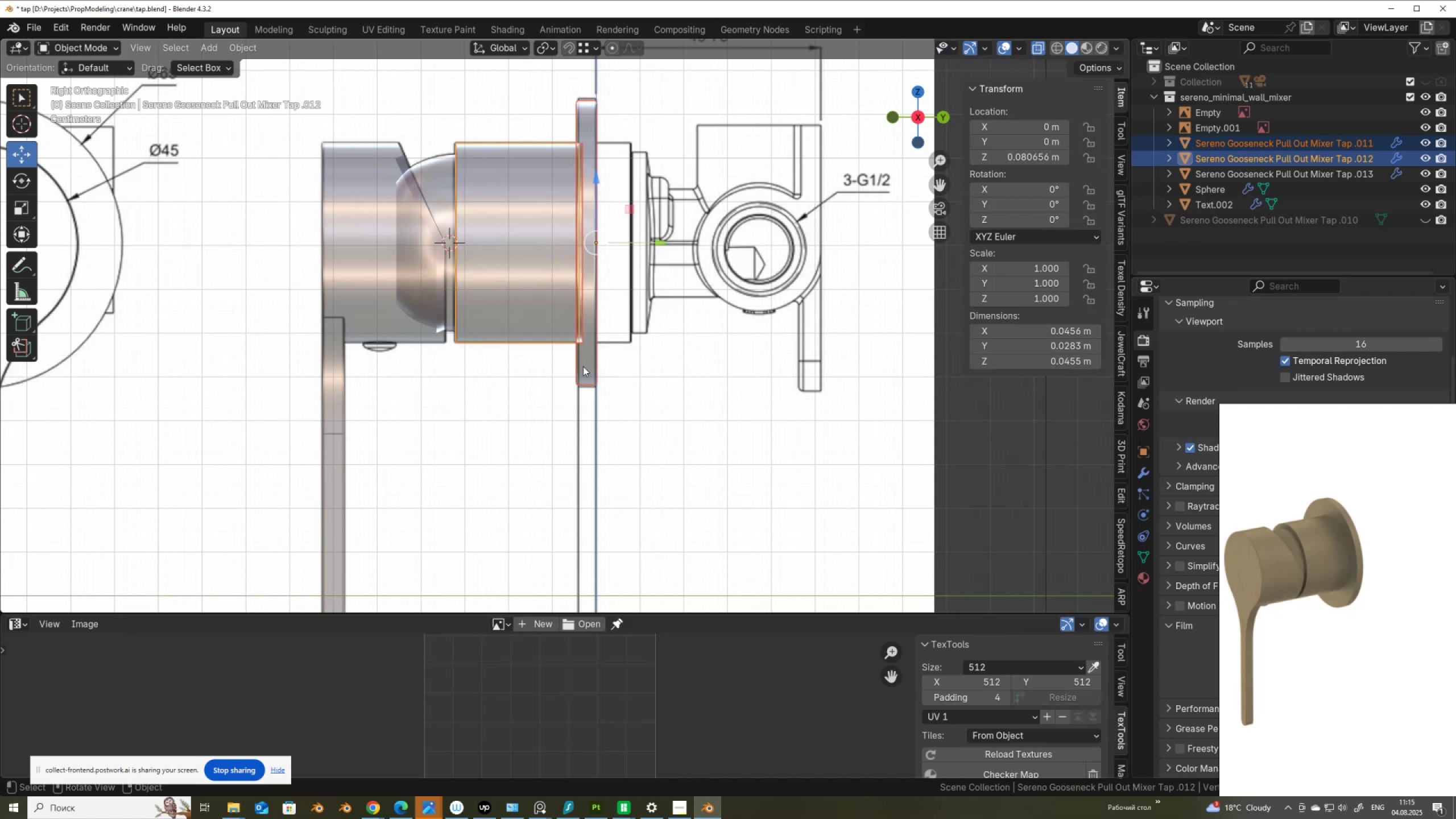 
left_click([583, 366])
 